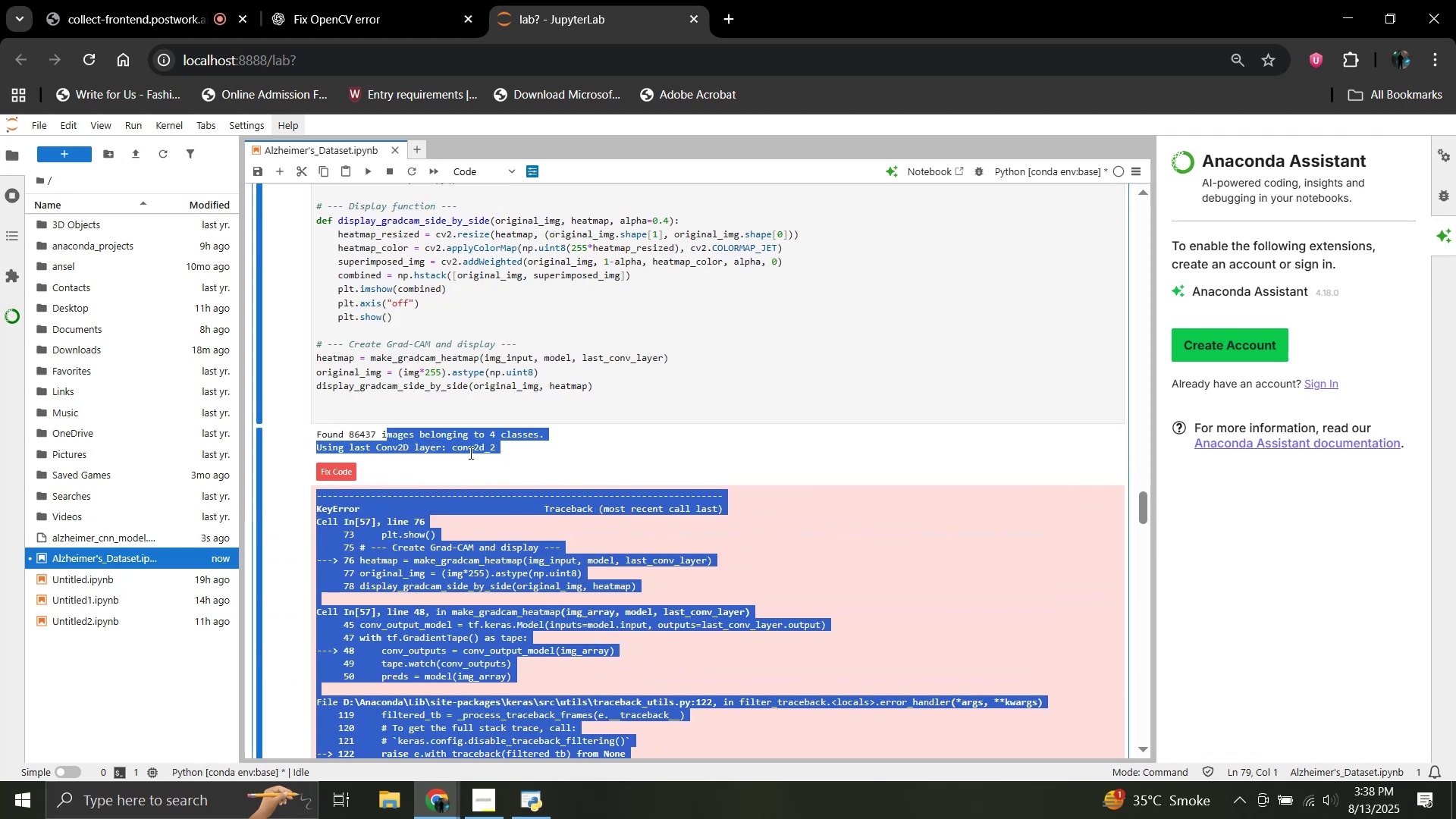 
scroll: coordinate [391, 440], scroll_direction: up, amount: 5.0
 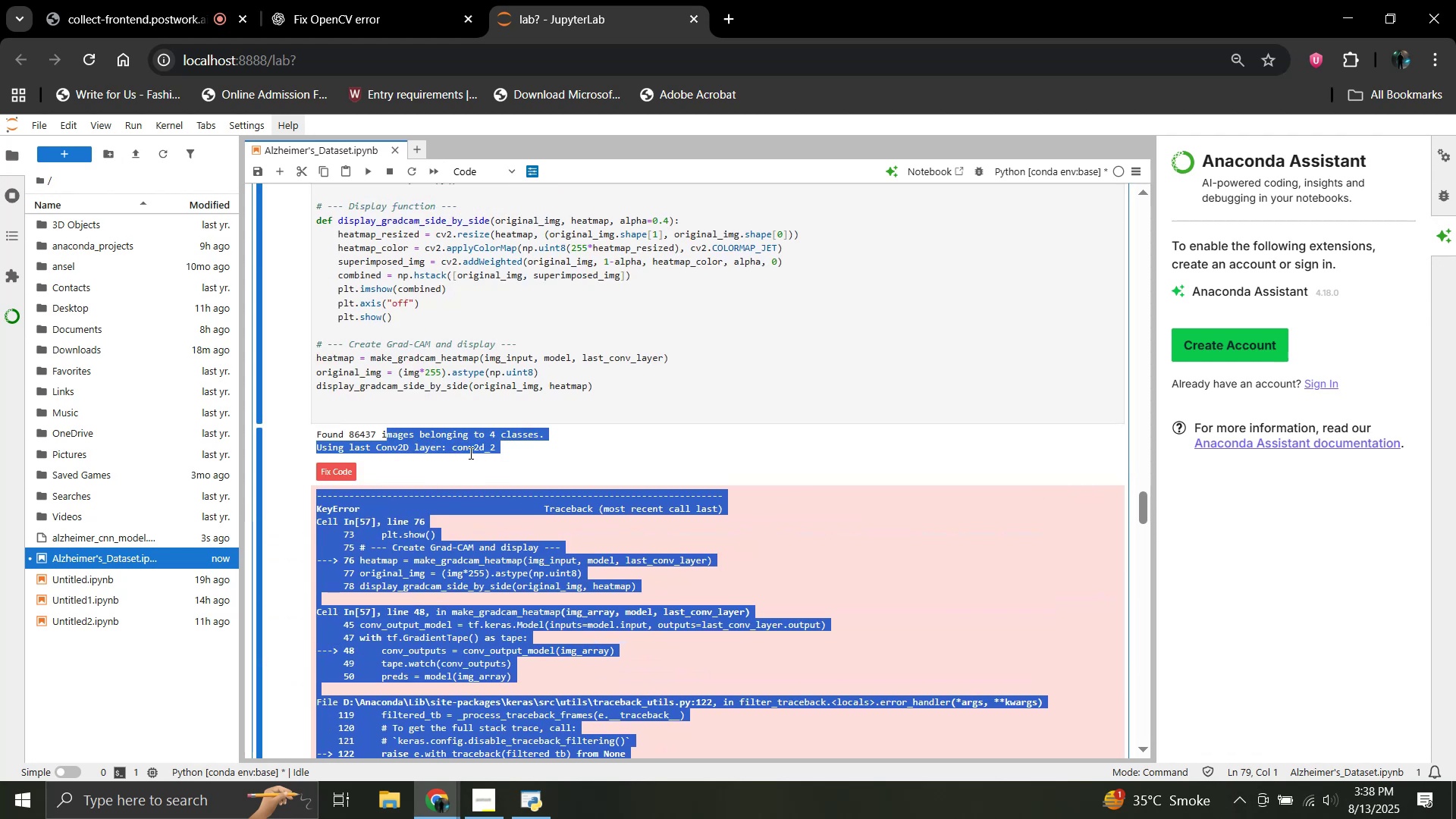 
left_click([435, 463])
 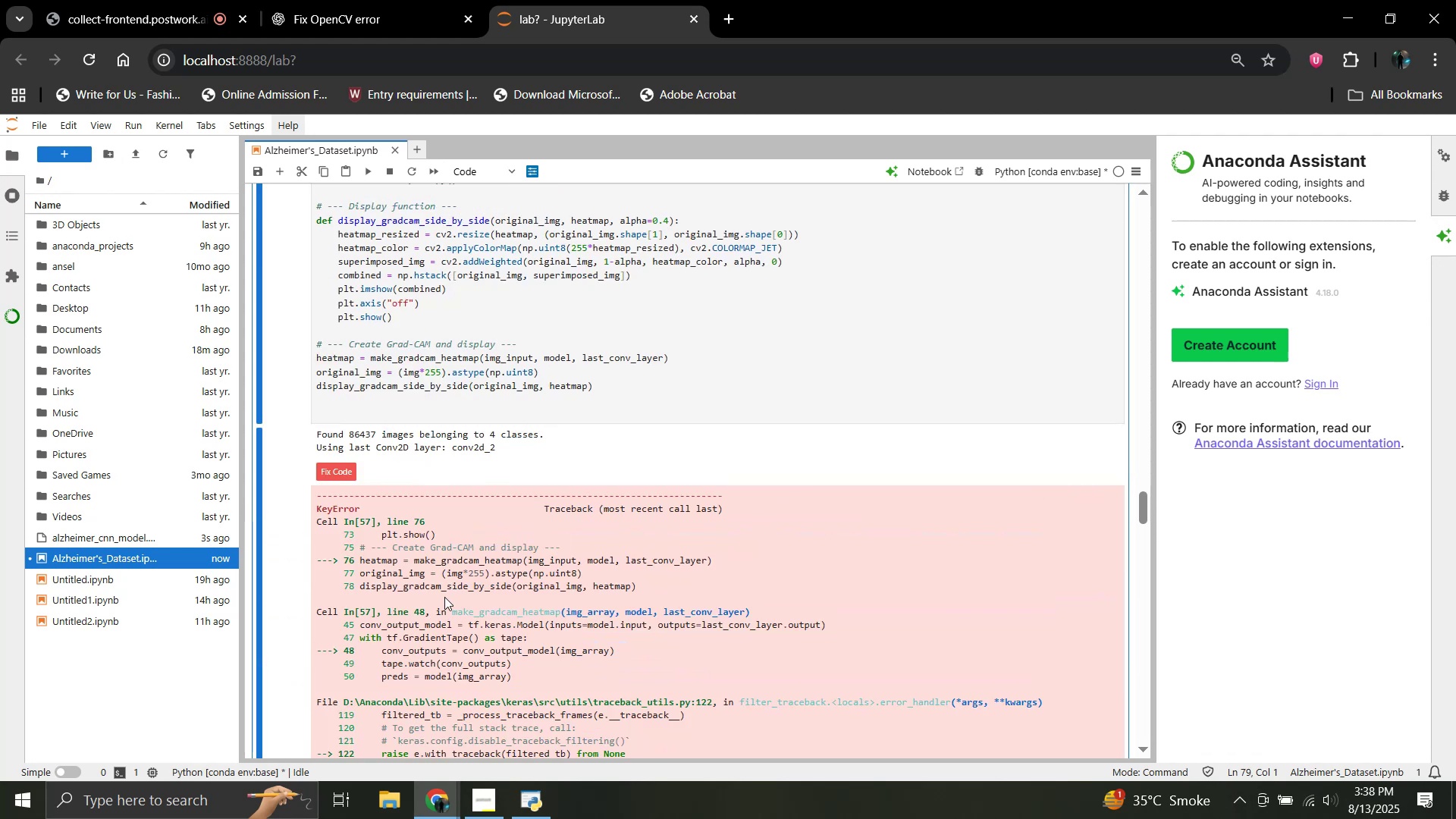 
scroll: coordinate [403, 500], scroll_direction: down, amount: 4.0
 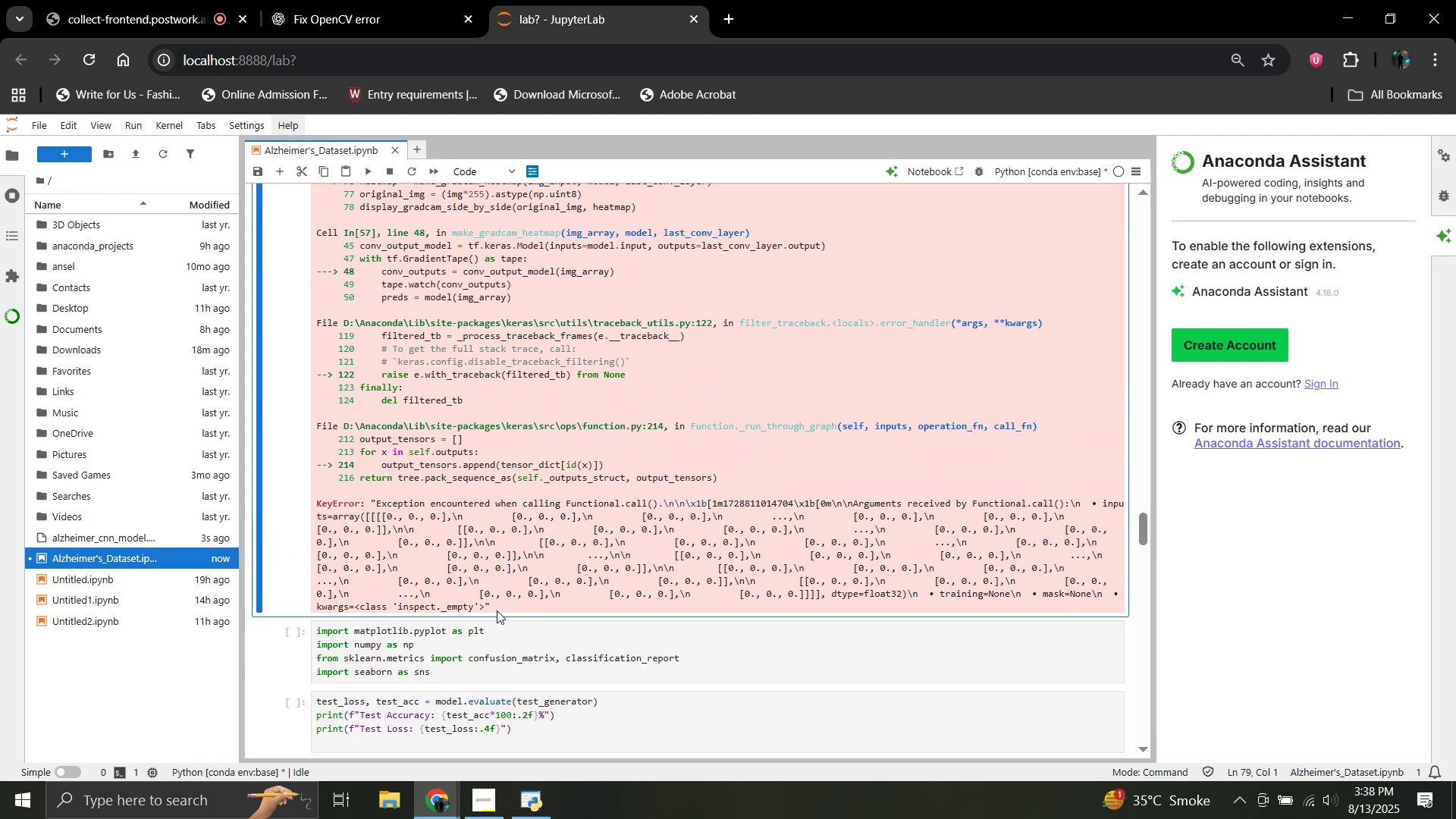 
left_click_drag(start_coordinate=[496, 603], to_coordinate=[313, 494])
 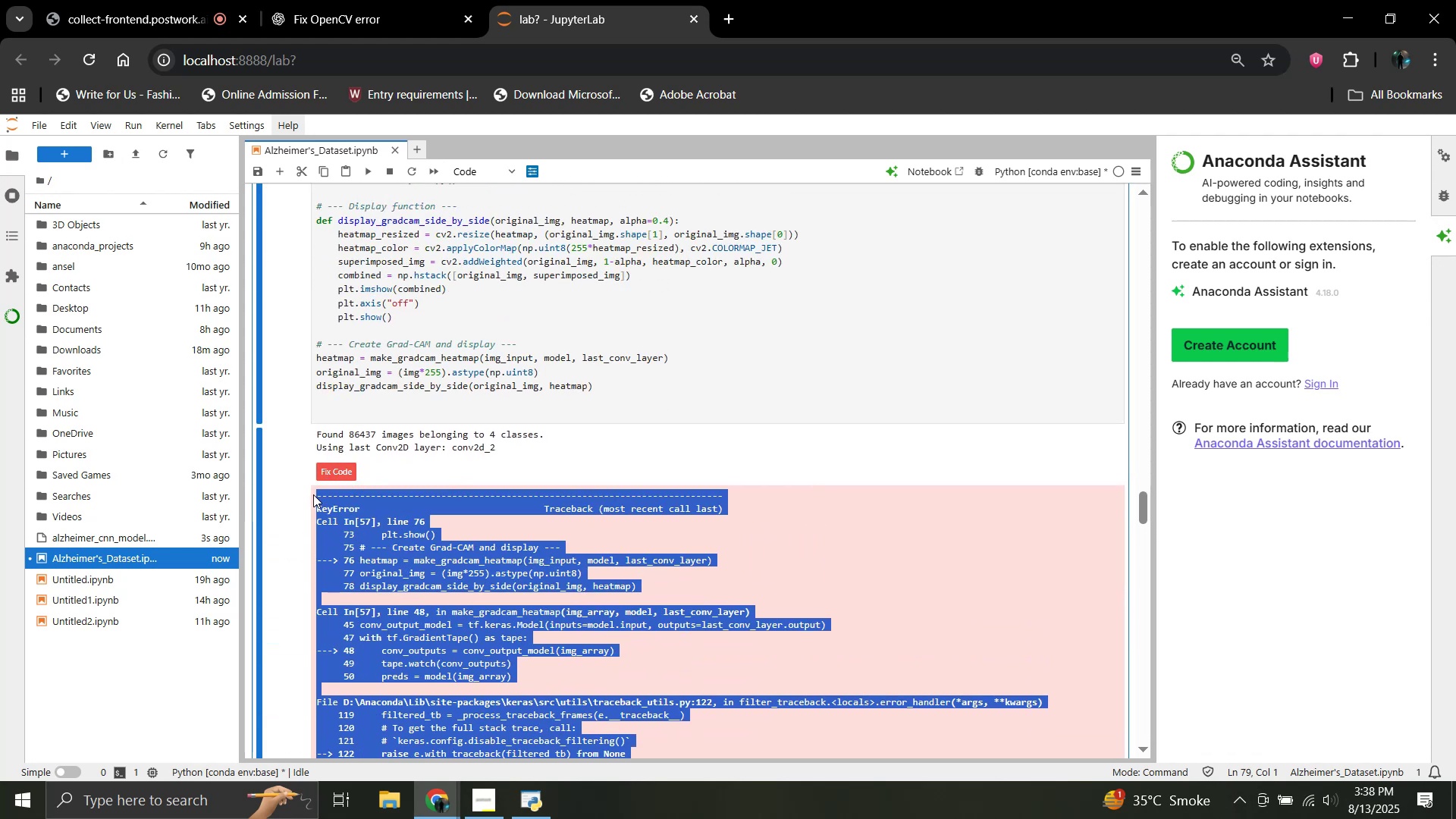 
scroll: coordinate [360, 489], scroll_direction: up, amount: 4.0
 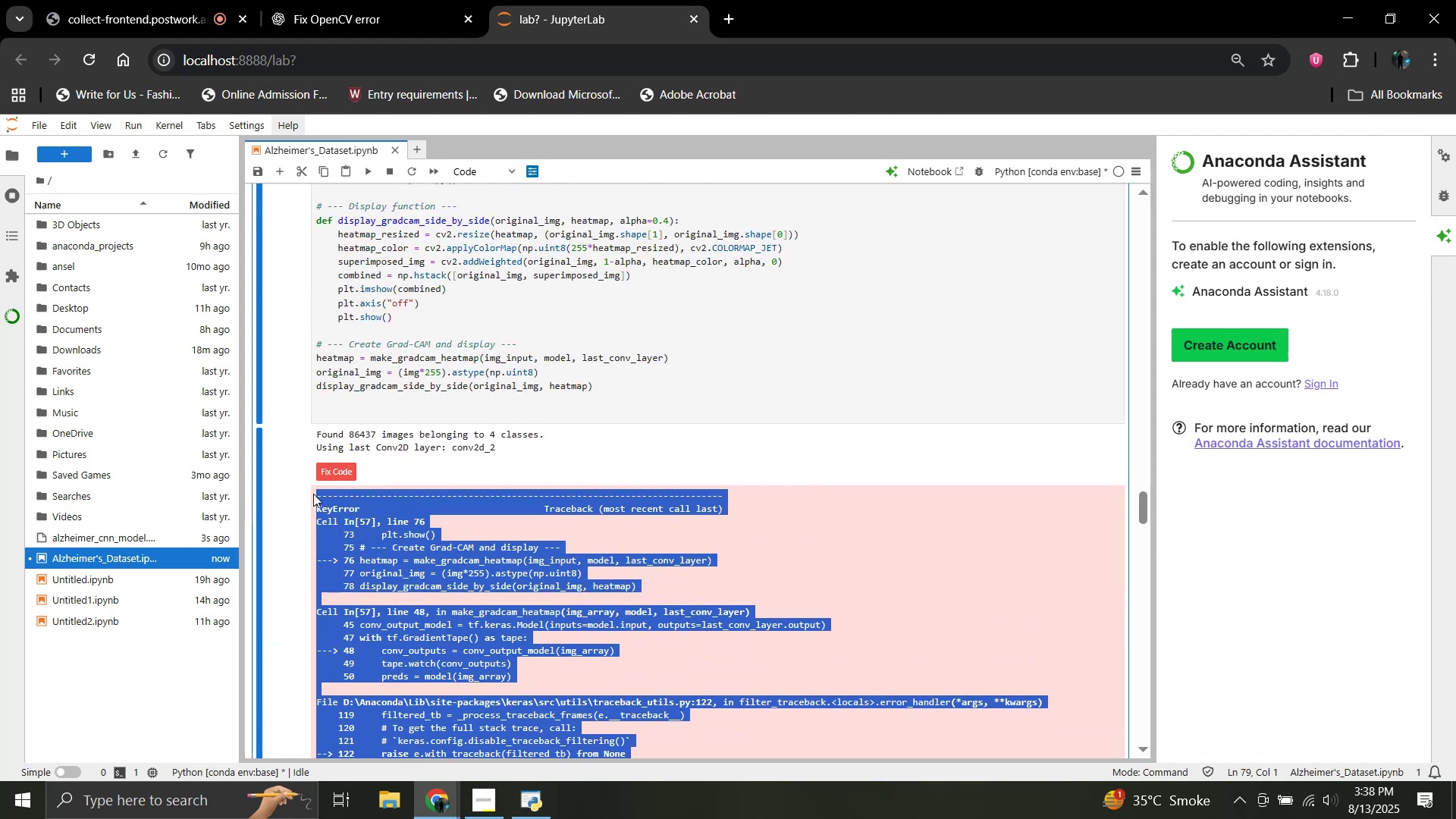 
key(Control+C)
 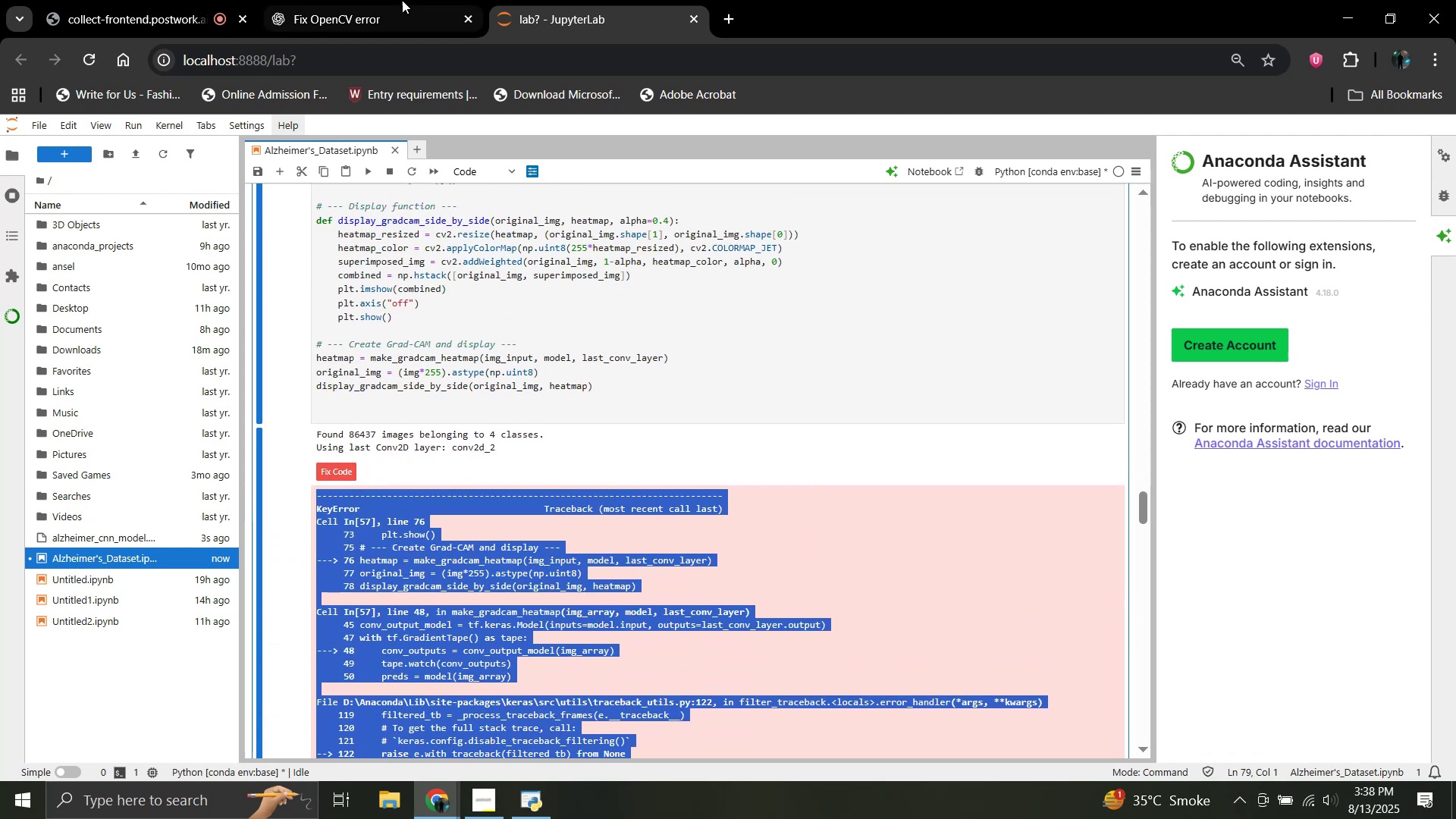 
left_click([397, 0])
 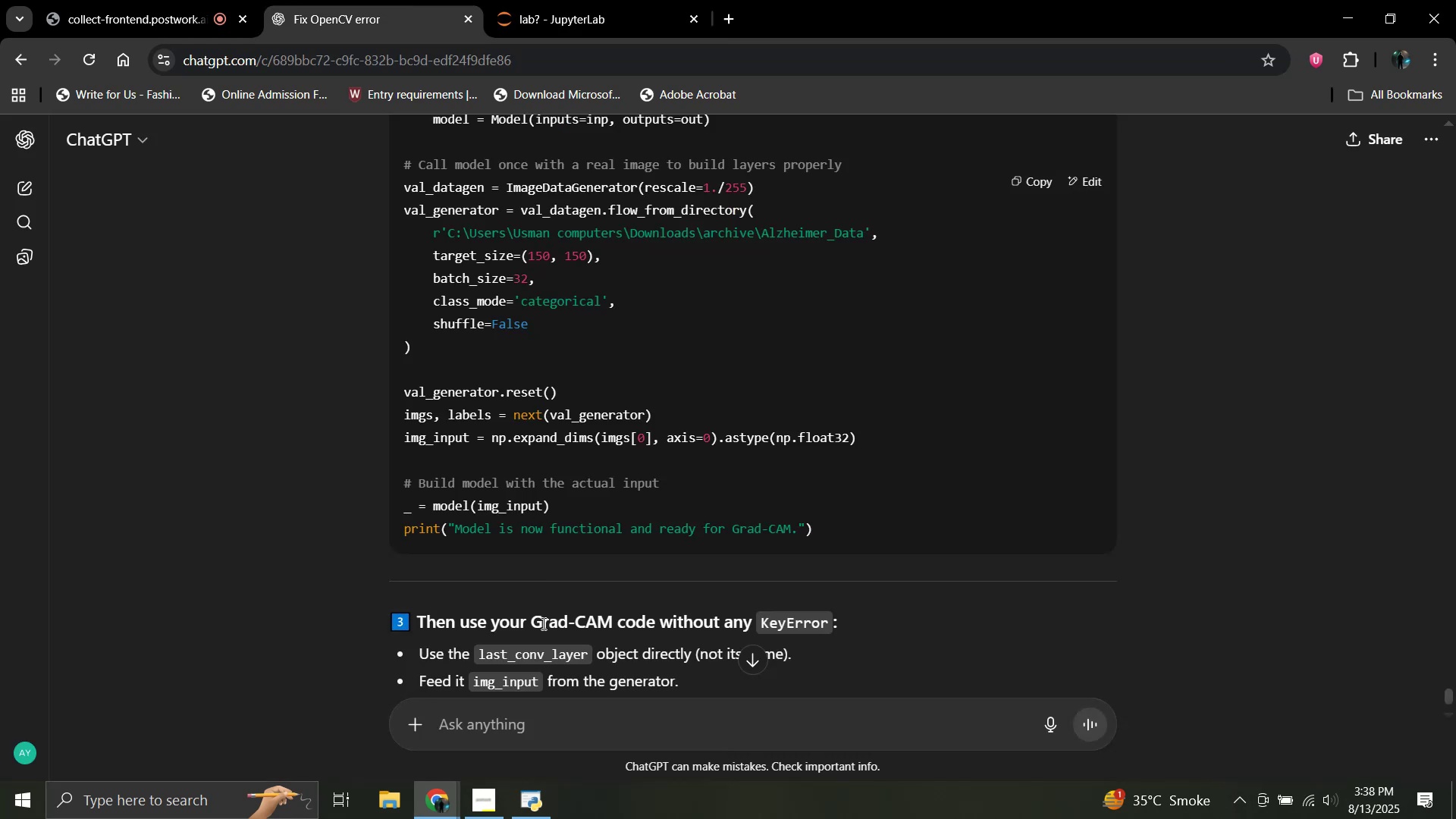 
scroll: coordinate [541, 620], scroll_direction: down, amount: 4.0
 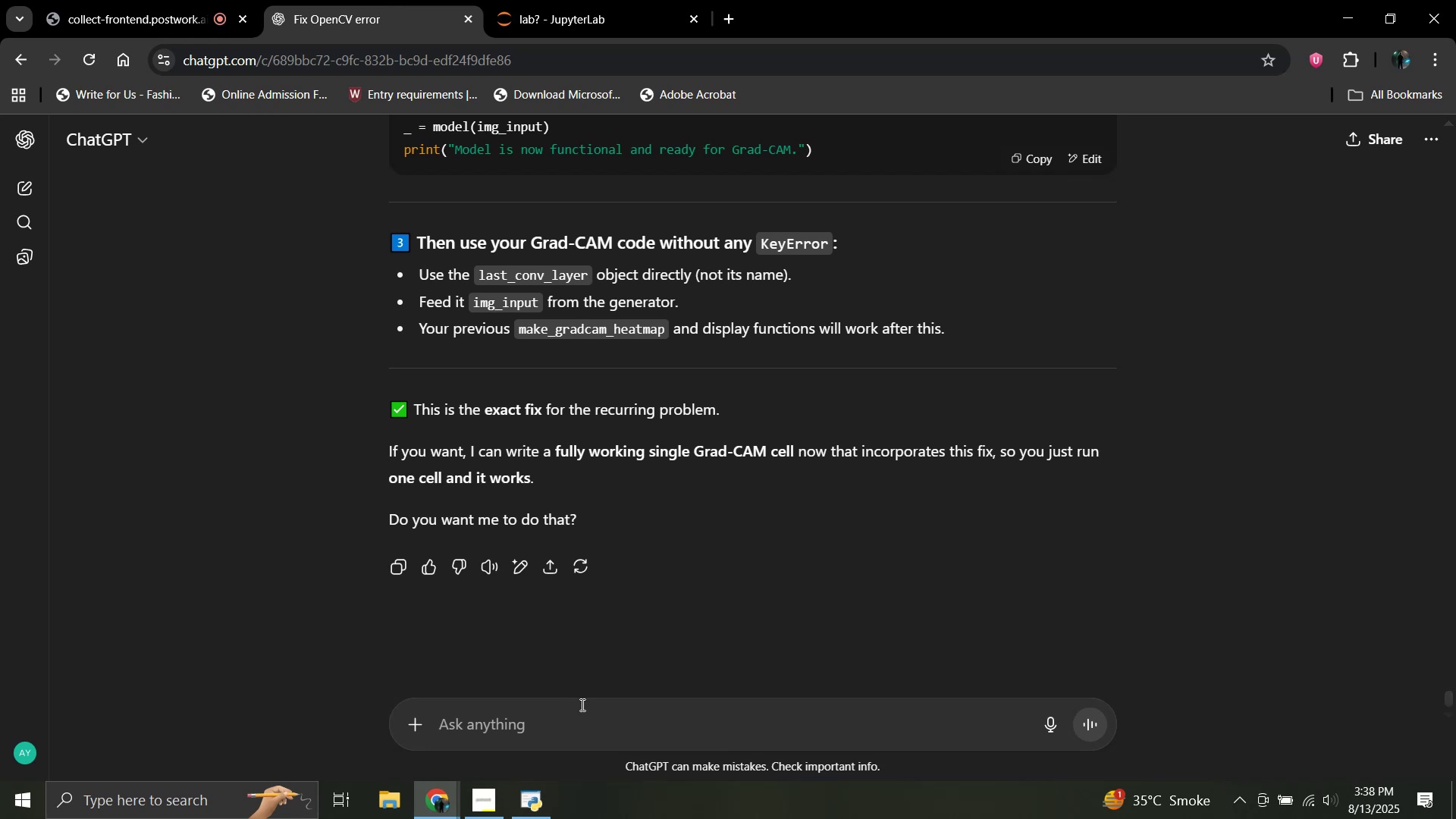 
left_click([581, 704])
 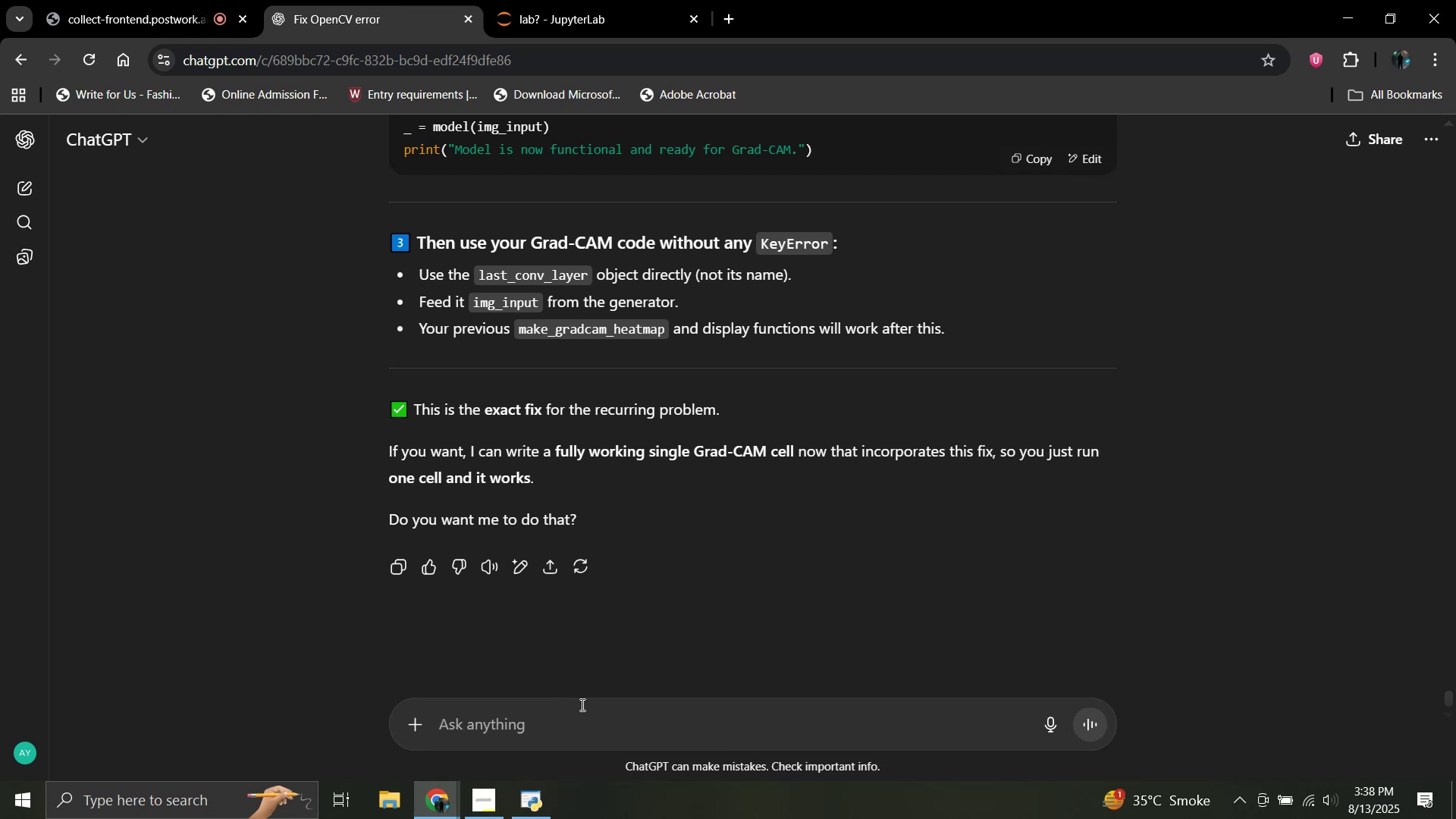 
type(i added this code before grad cam and still r)
key(Backspace)
type(this error appeared:)
 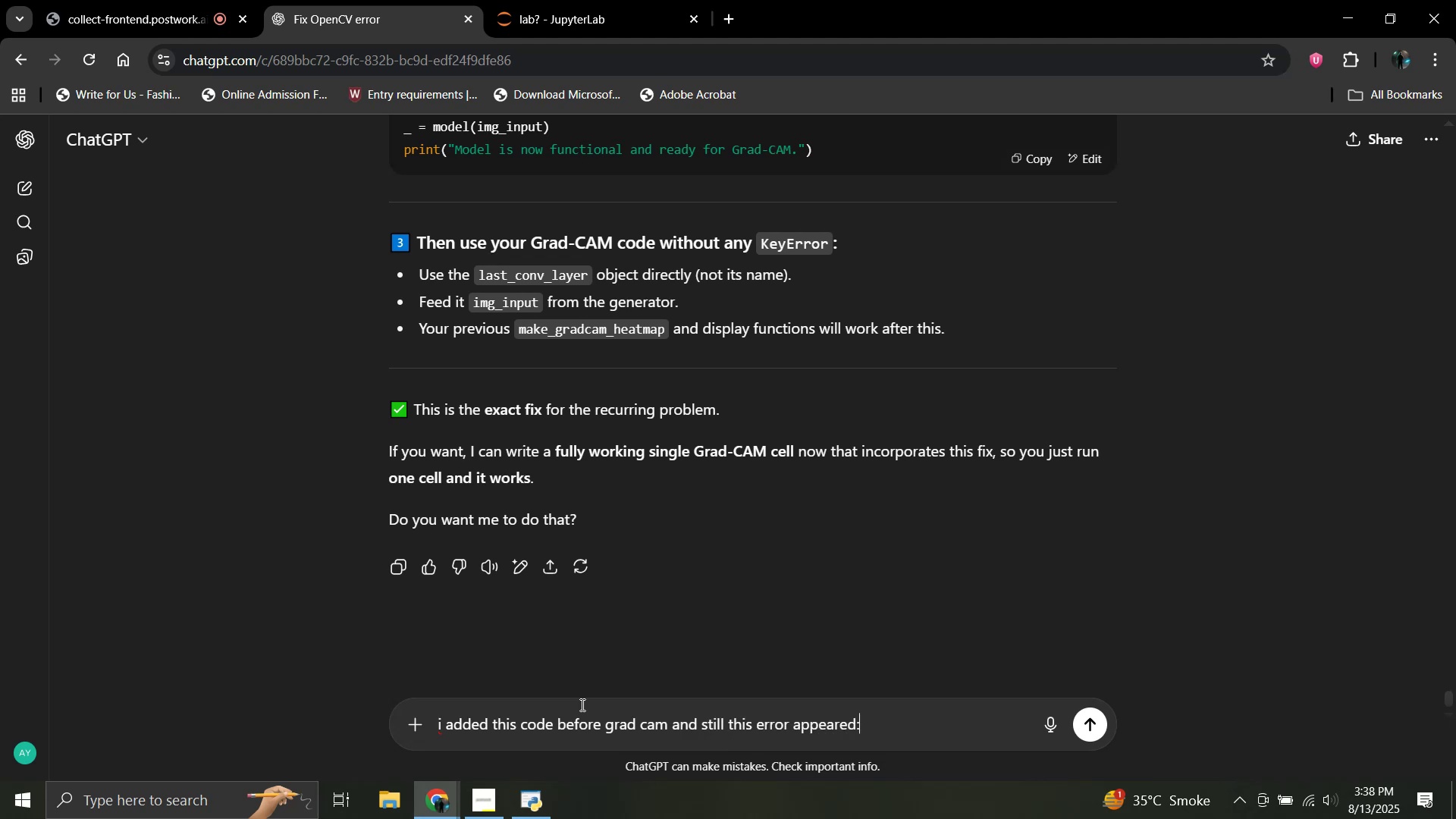 
key(Shift+Enter)
 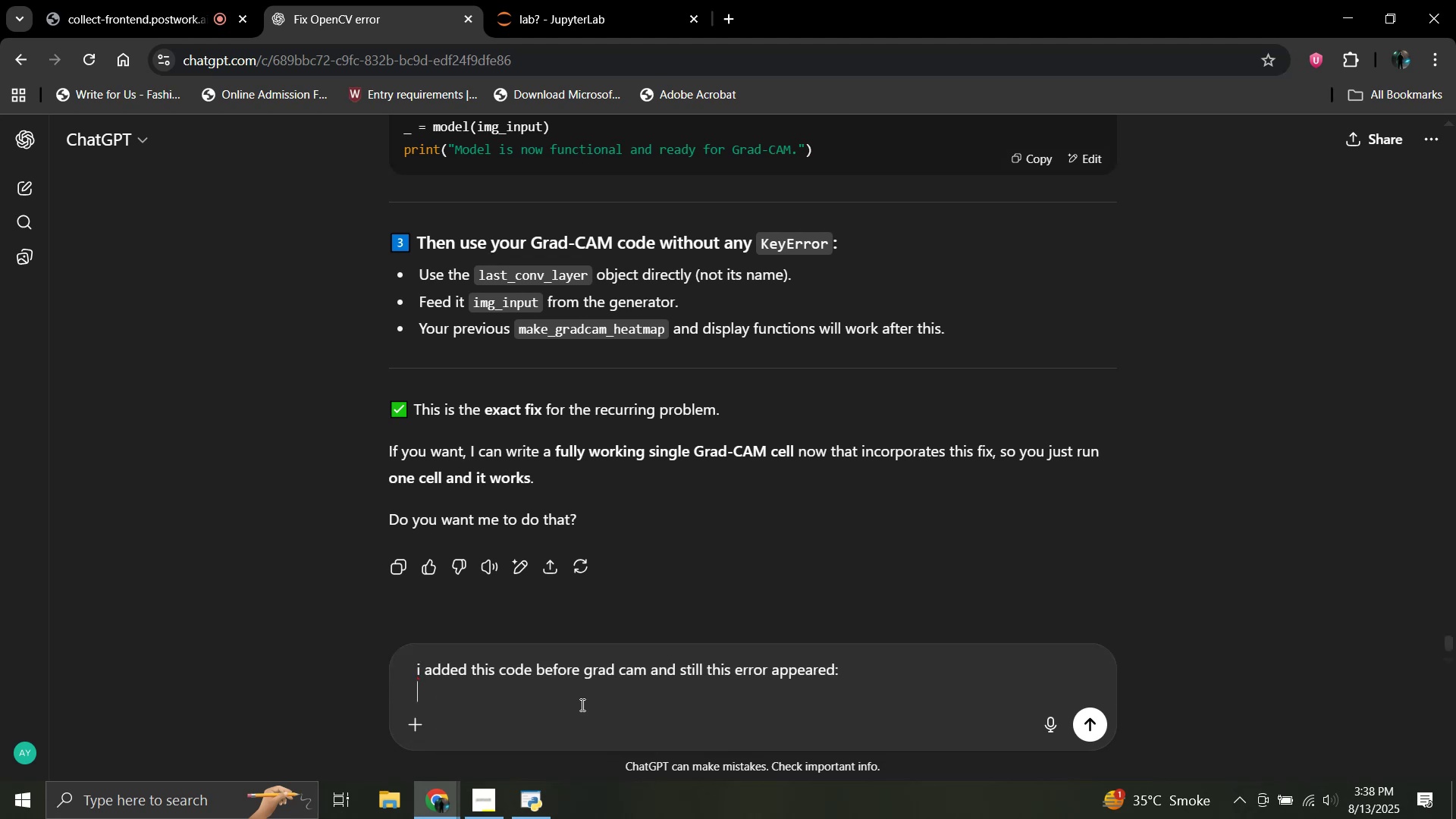 
key(Control+V)
 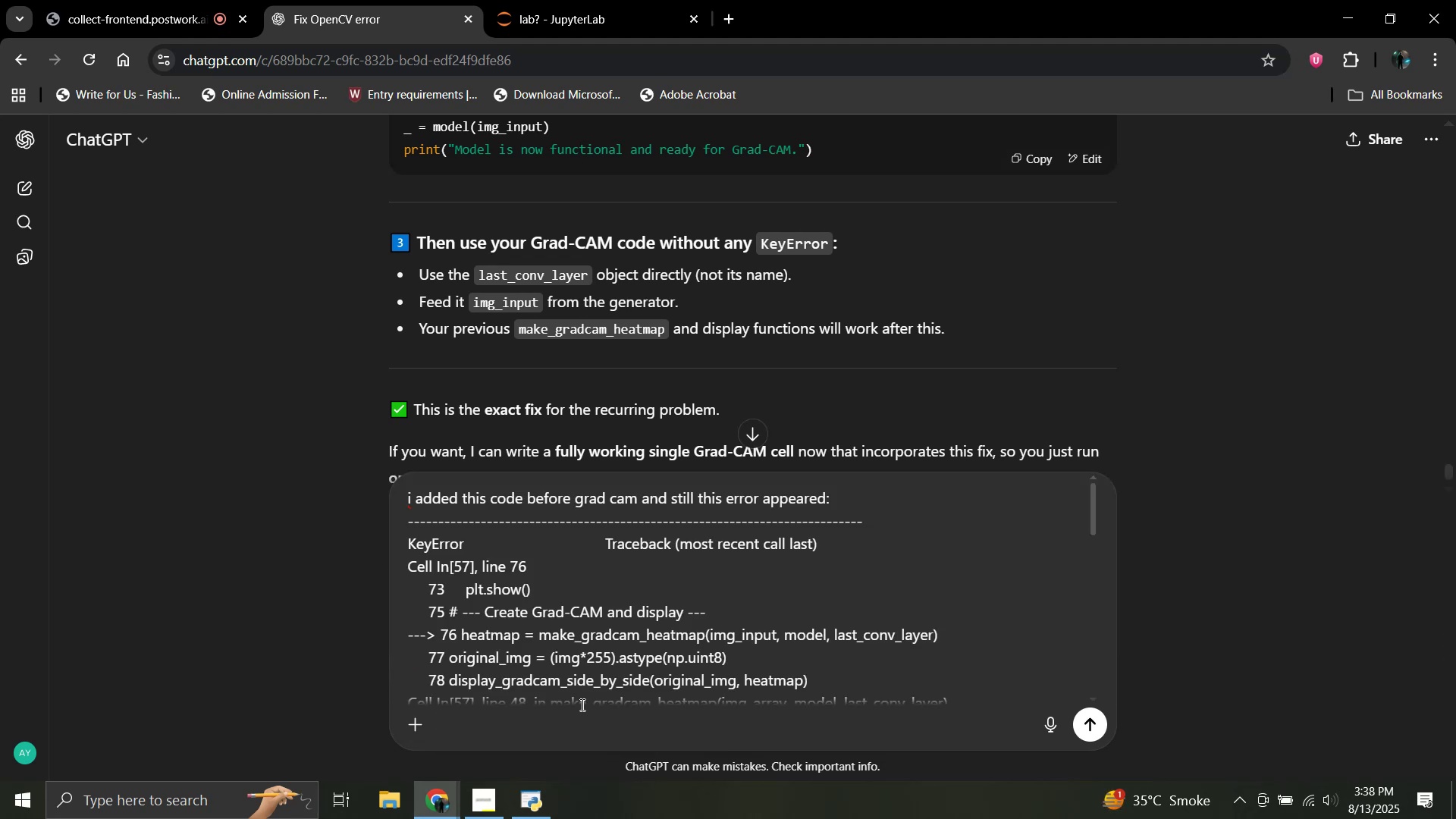 
key(Shift+Enter)
 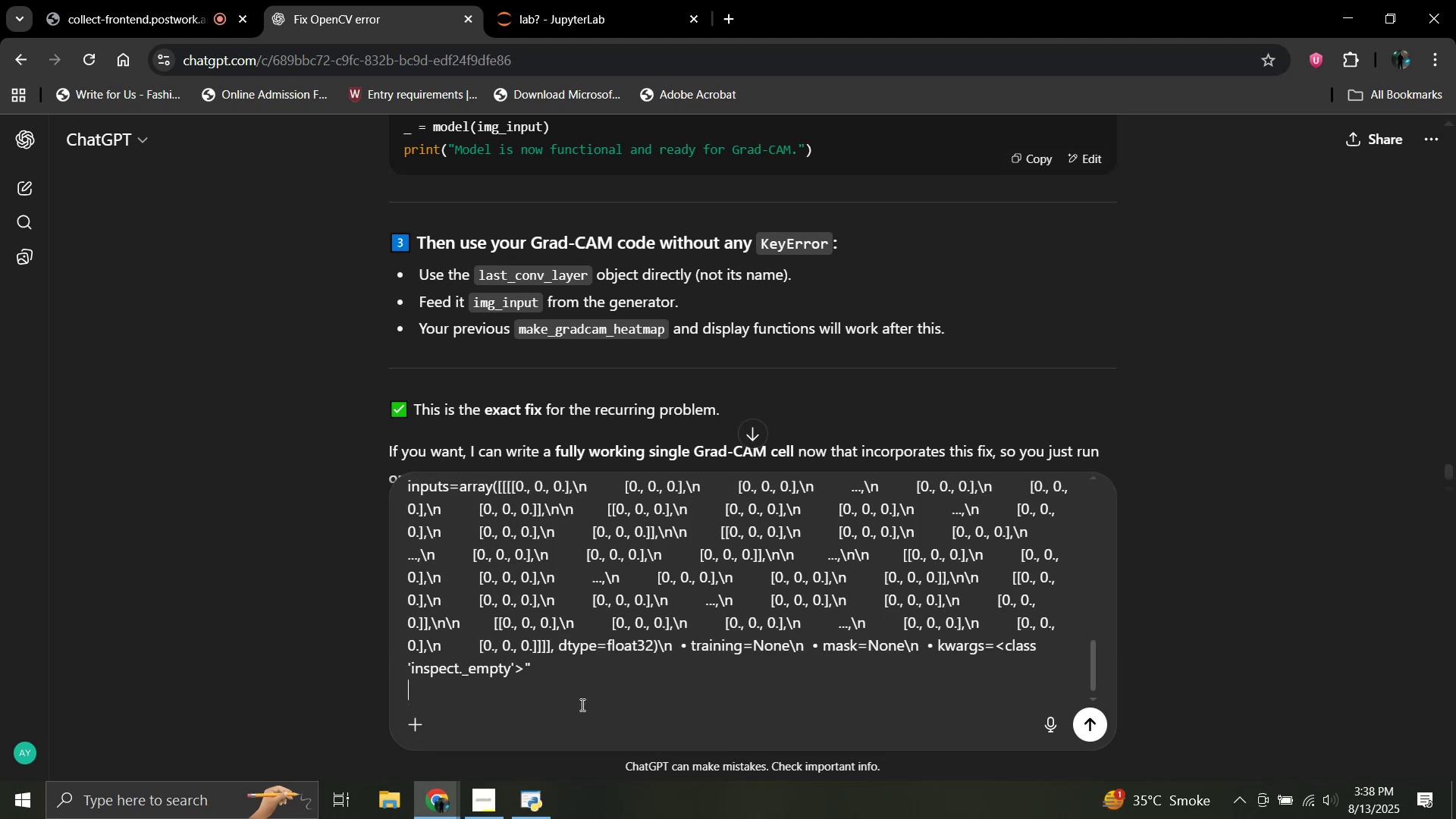 
key(Shift+Enter)
 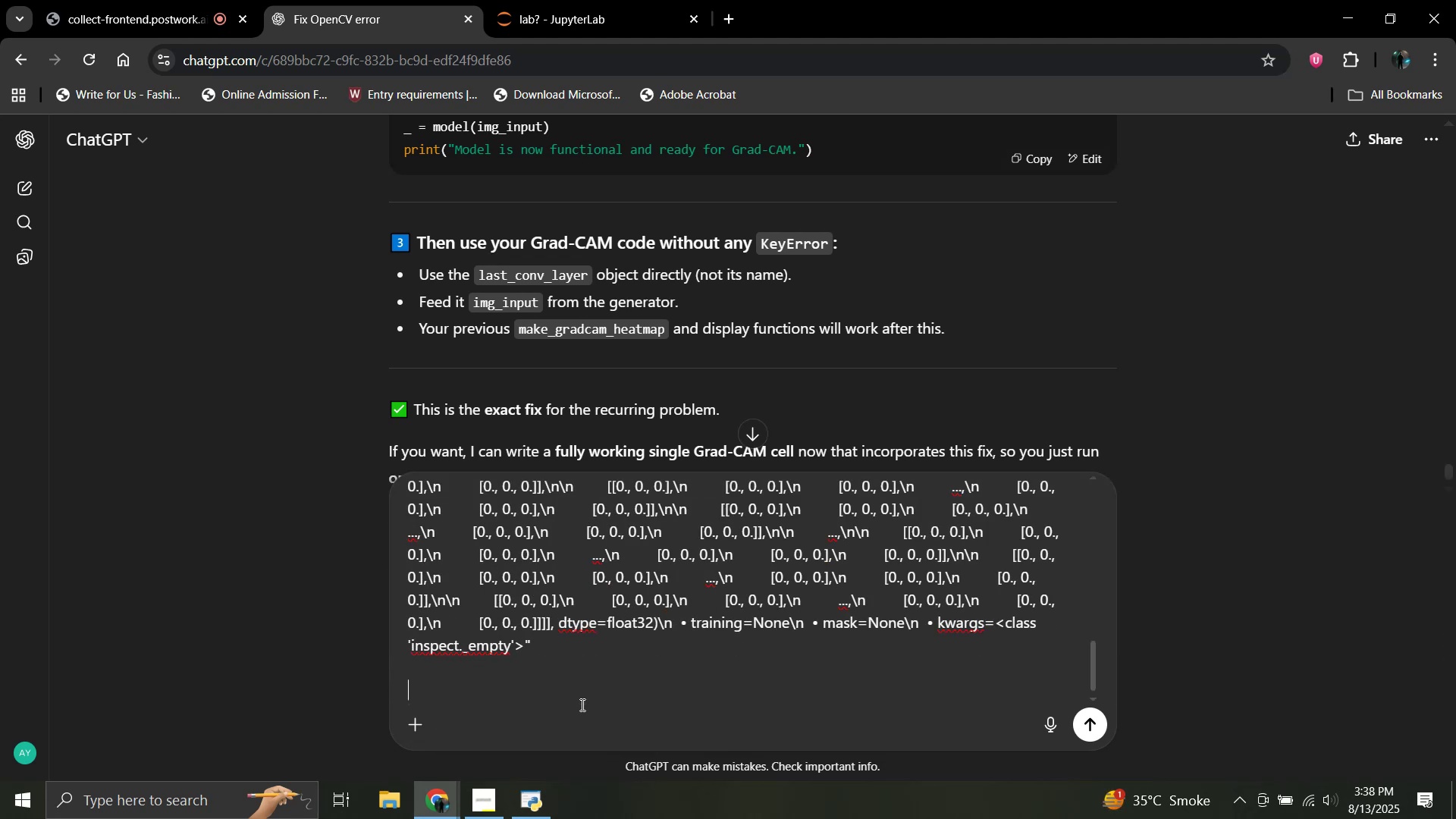 
type(after t)
key(Backspace)
key(Backspace)
key(Backspace)
key(Backspace)
key(Backspace)
key(Backspace)
key(Backspace)
type(for thsi cell:)
 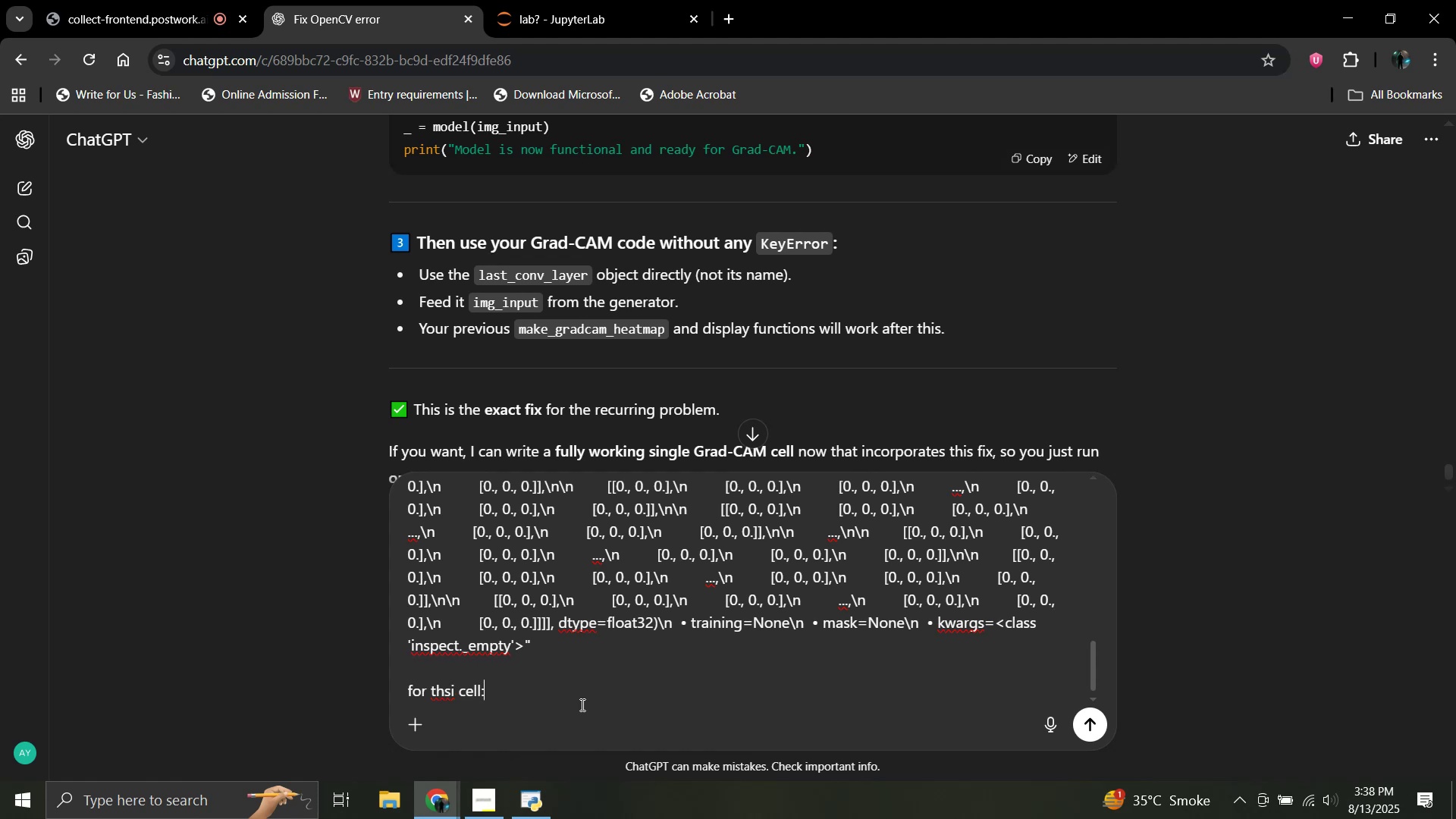 
key(Shift+Enter)
 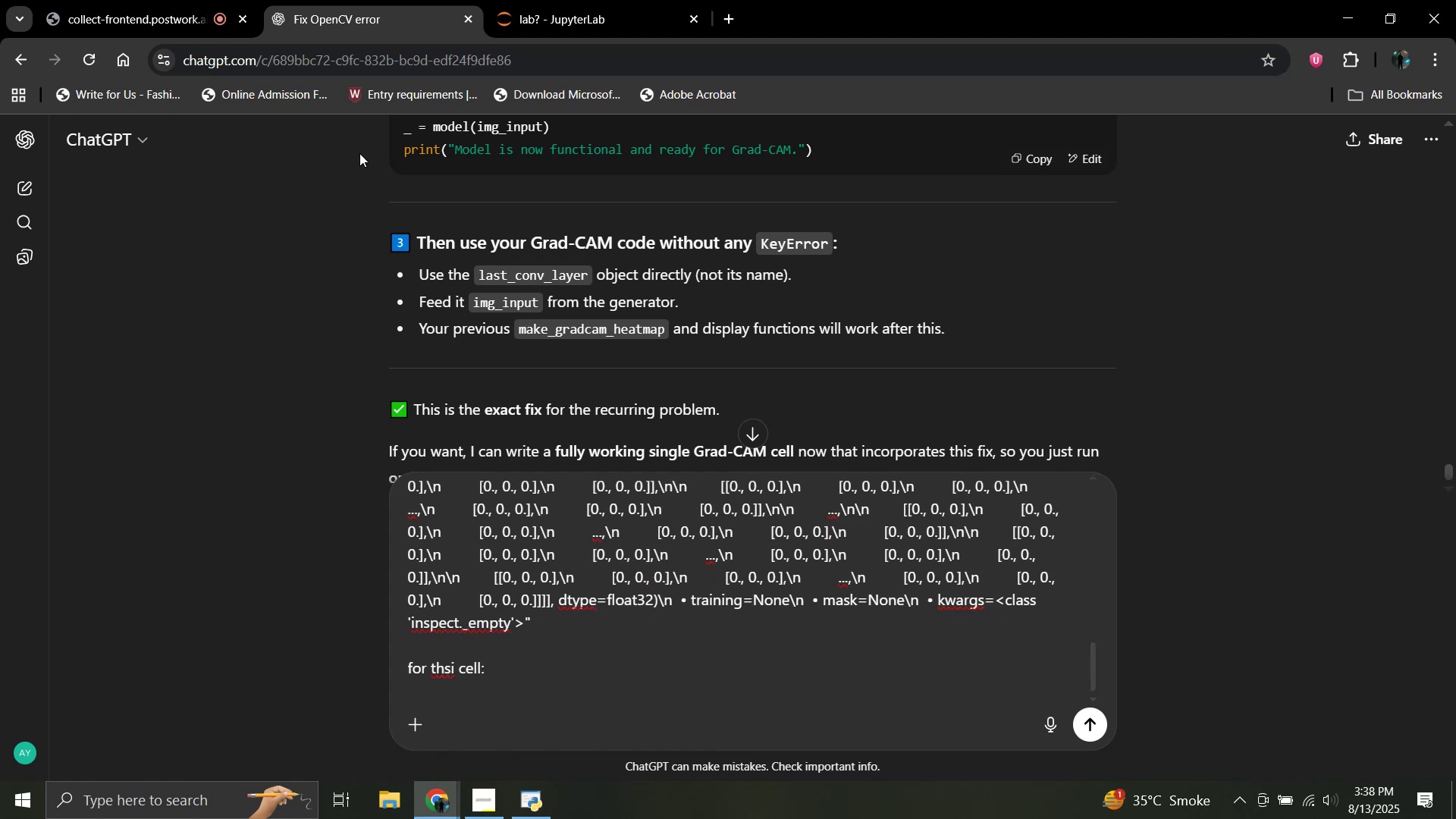 
left_click([693, 0])
 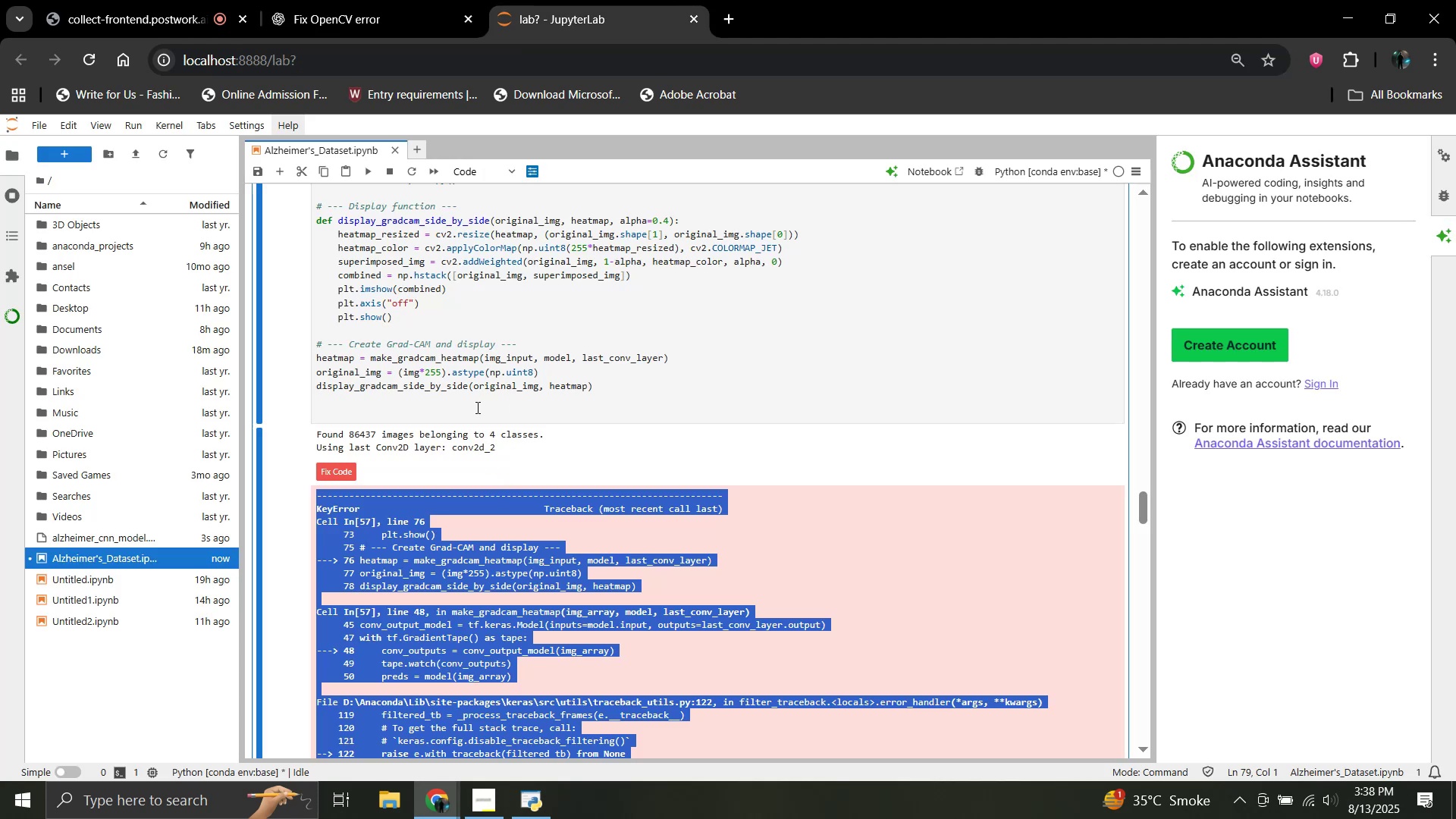 
scroll: coordinate [422, 469], scroll_direction: none, amount: 0.0
 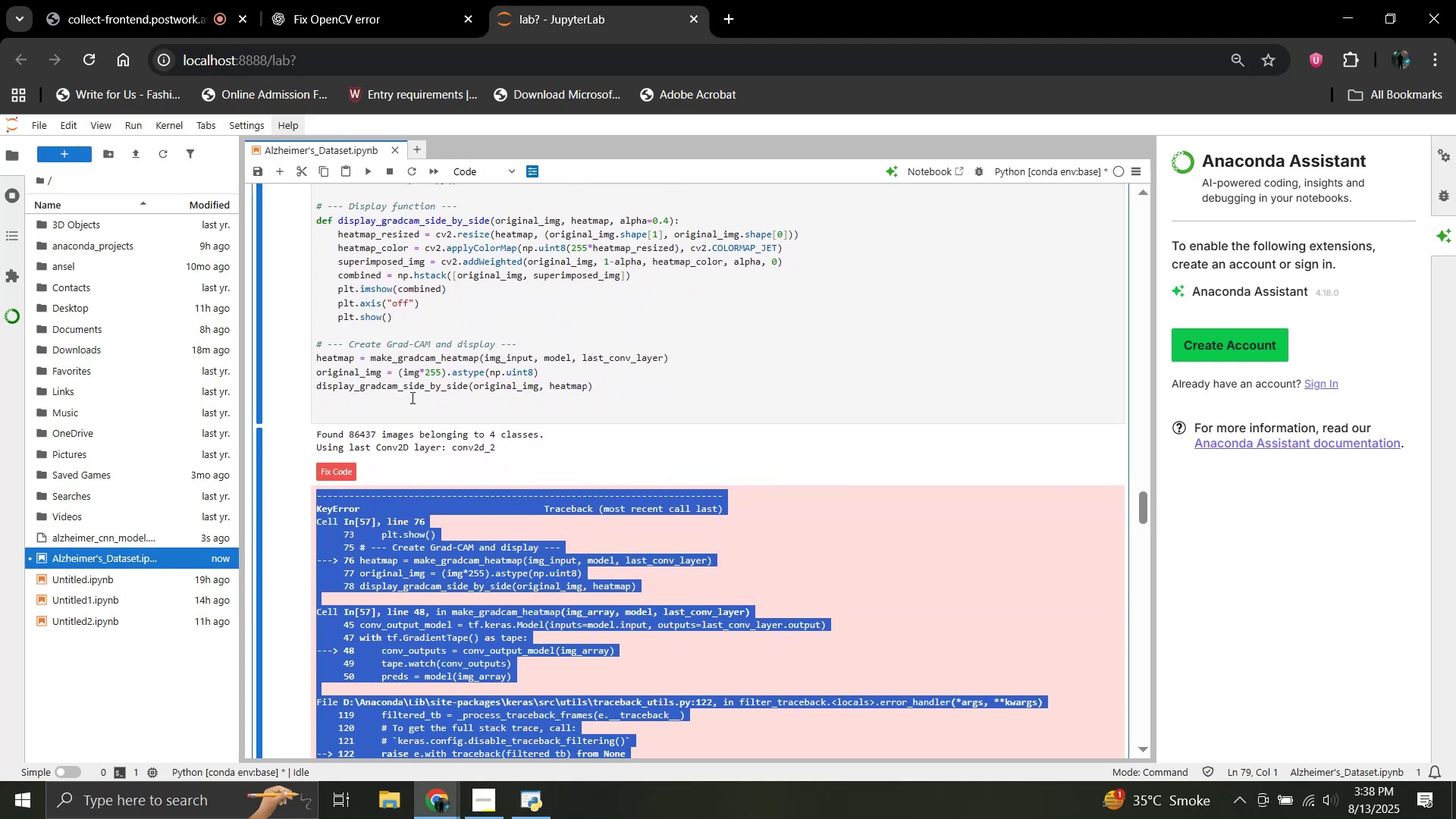 
left_click_drag(start_coordinate=[411, 412], to_coordinate=[312, 369])
 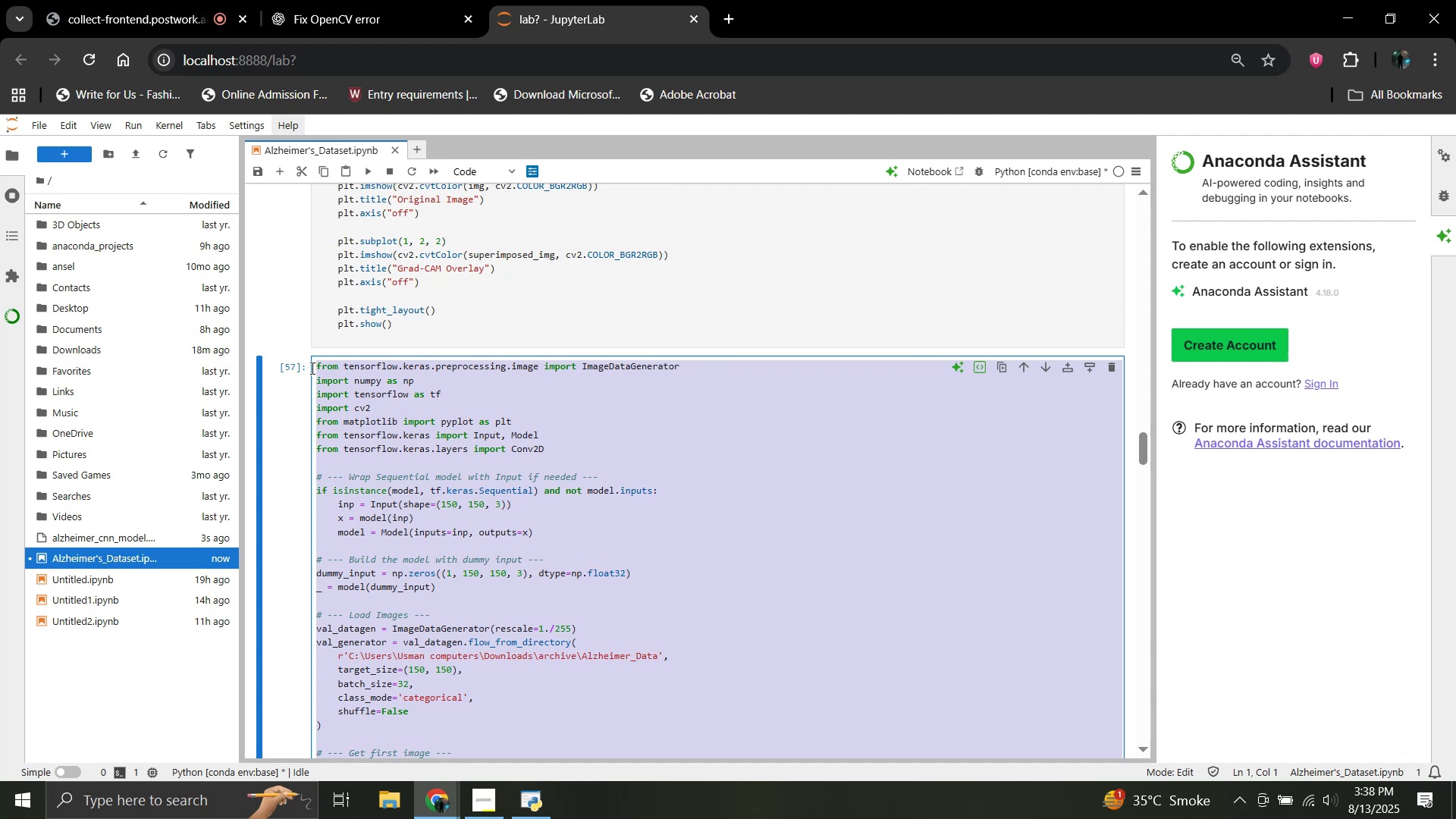 
scroll: coordinate [356, 412], scroll_direction: up, amount: 11.0
 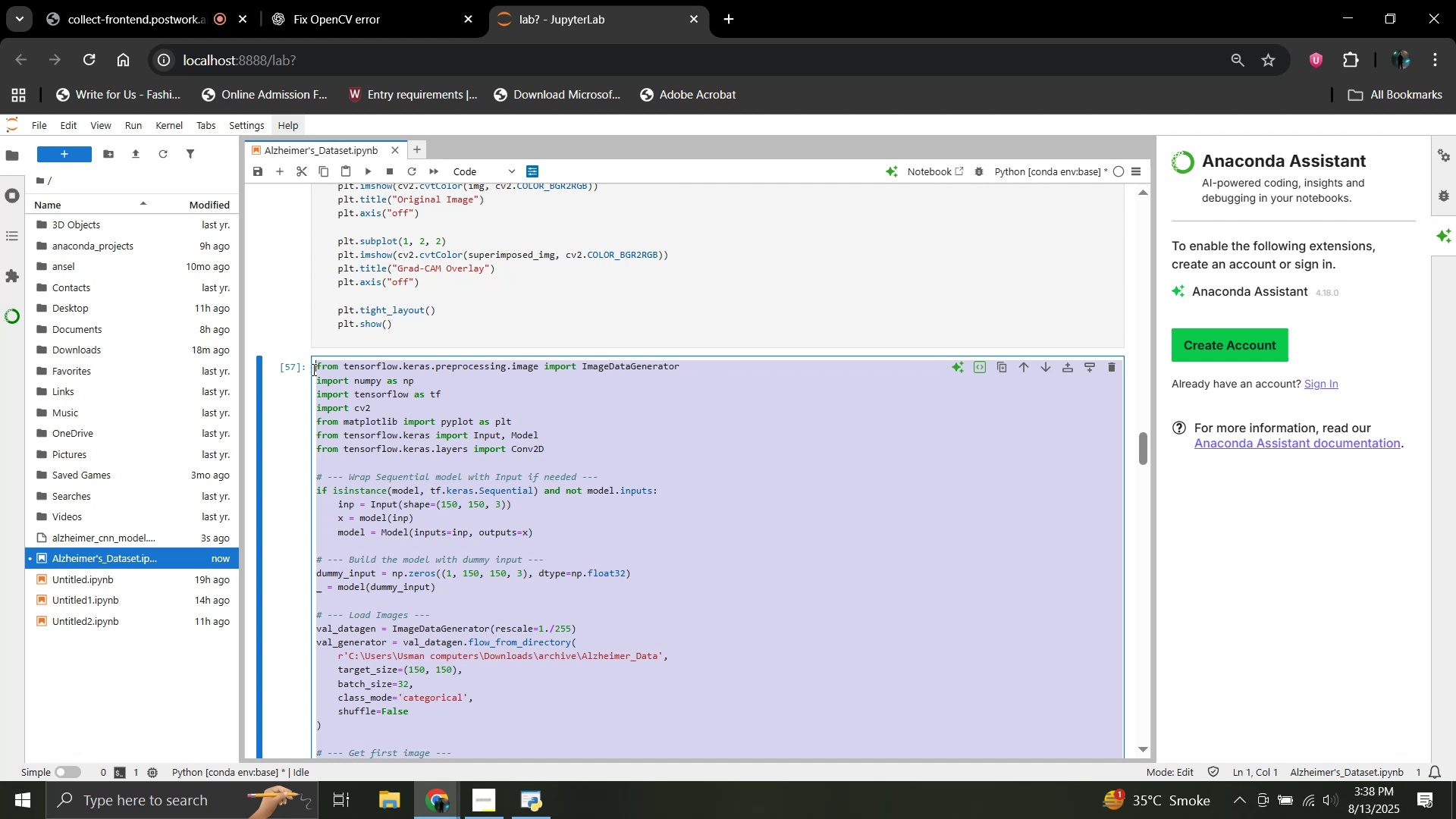 
key(Control+C)
 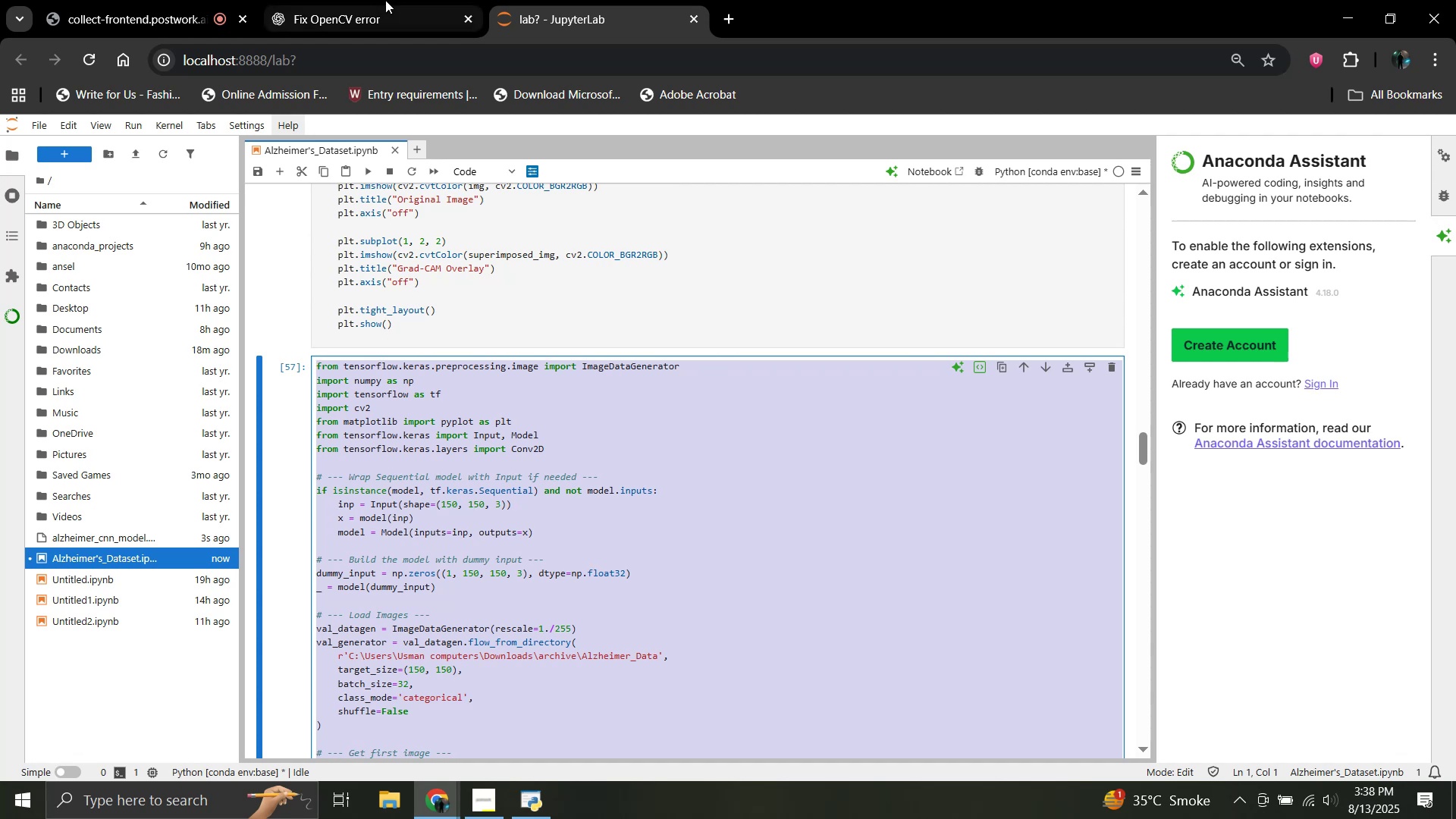 
left_click([386, 0])
 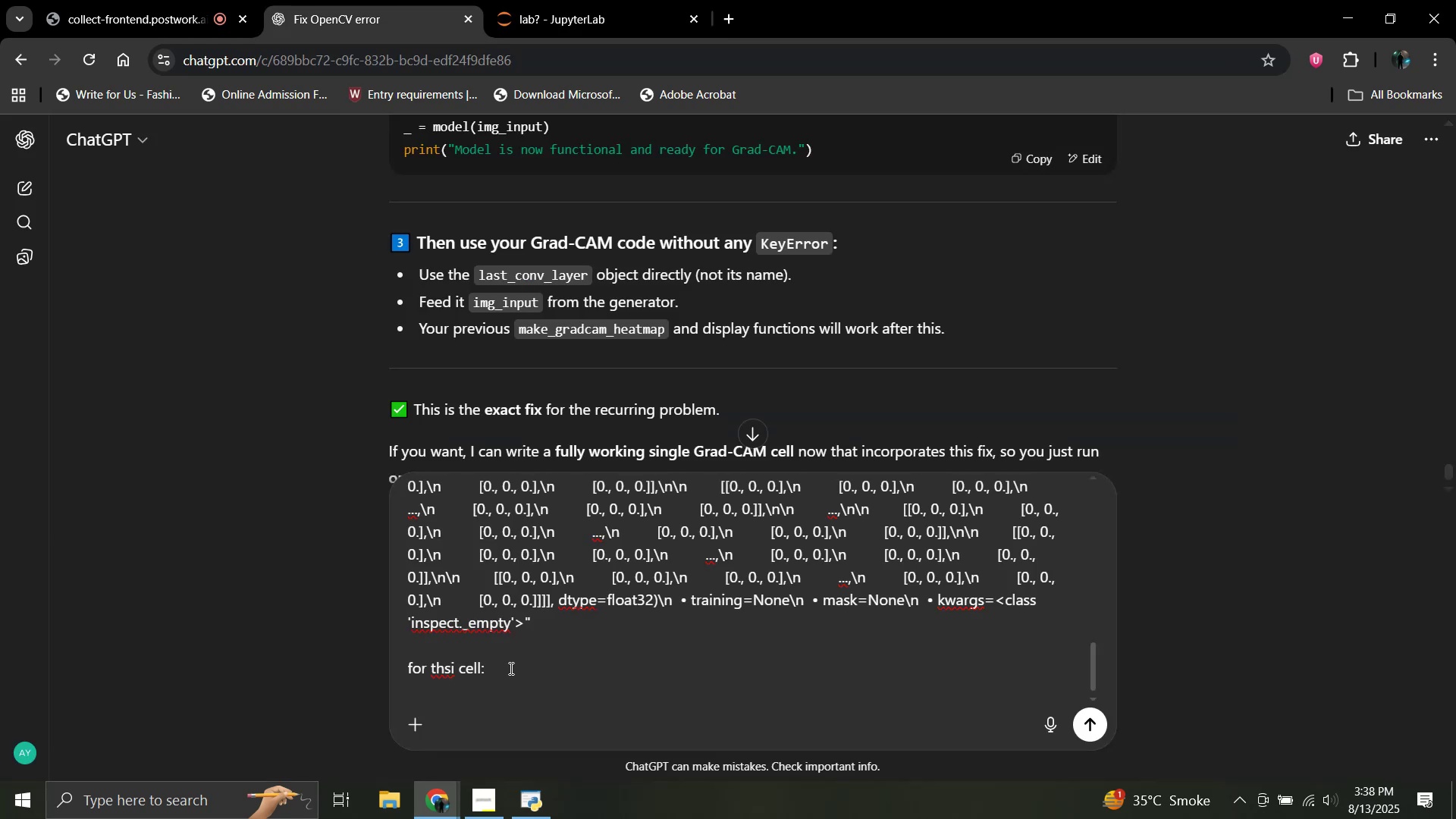 
key(Control+V)
 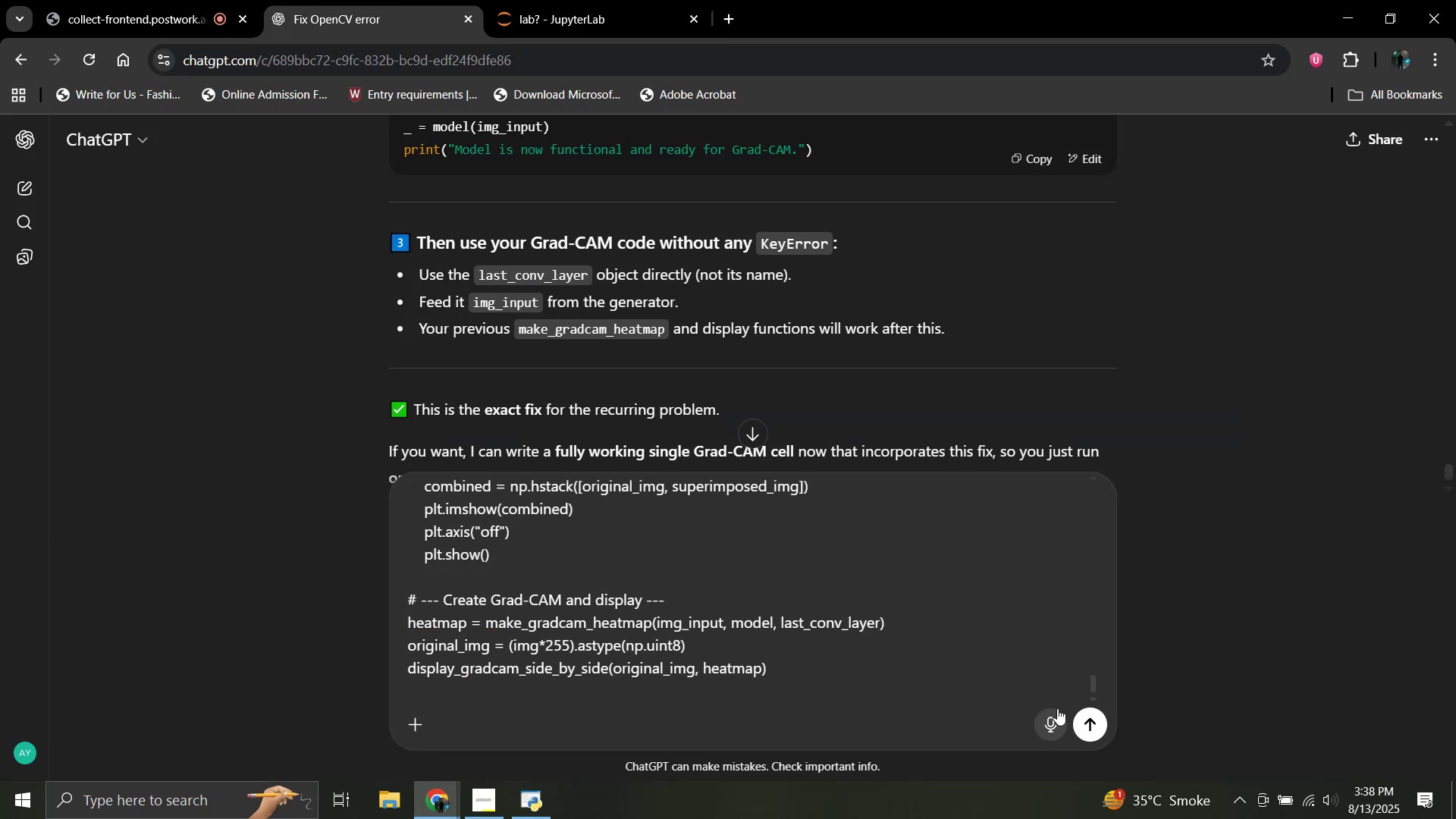 
left_click([1100, 717])
 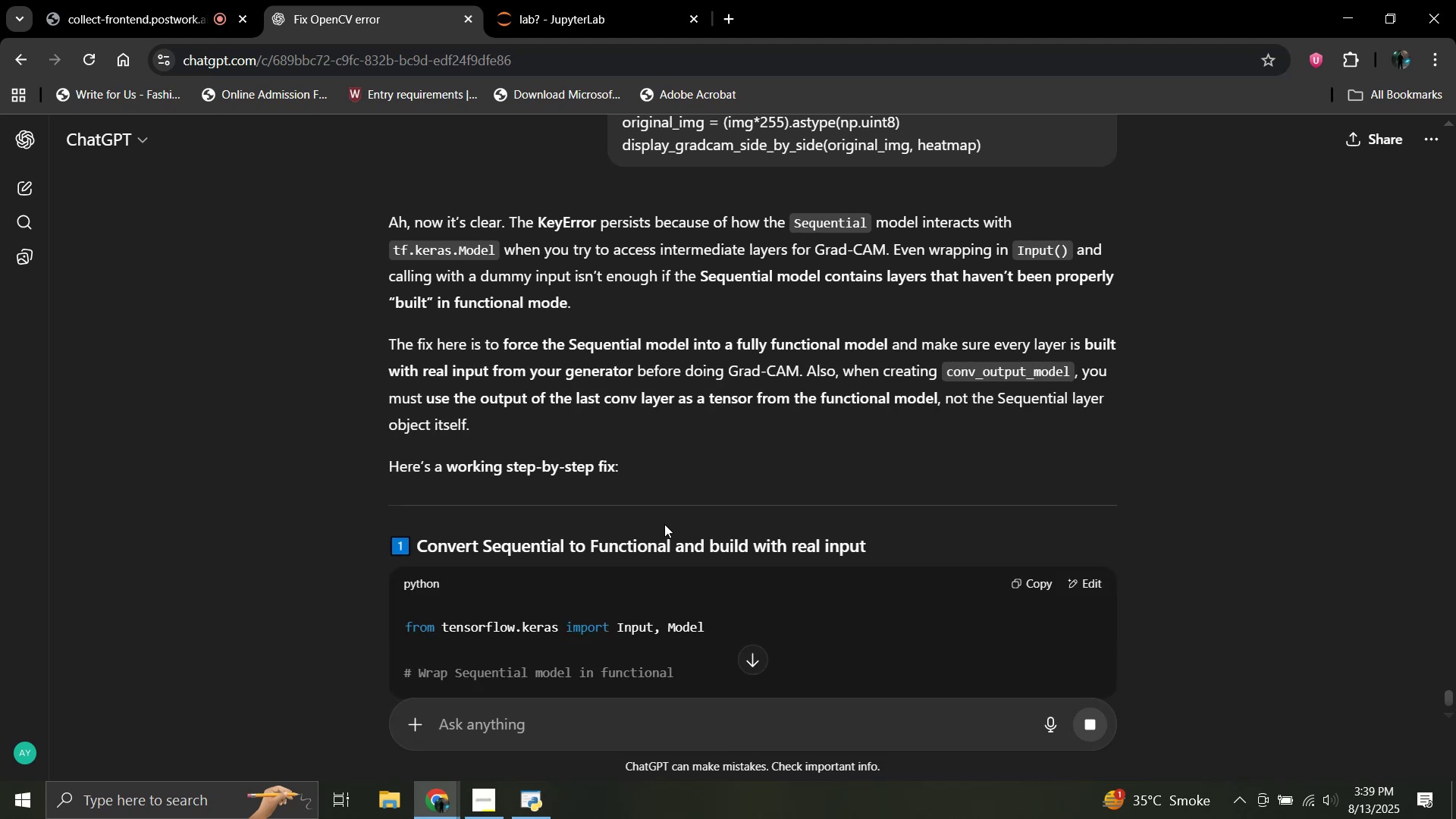 
wait(11.82)
 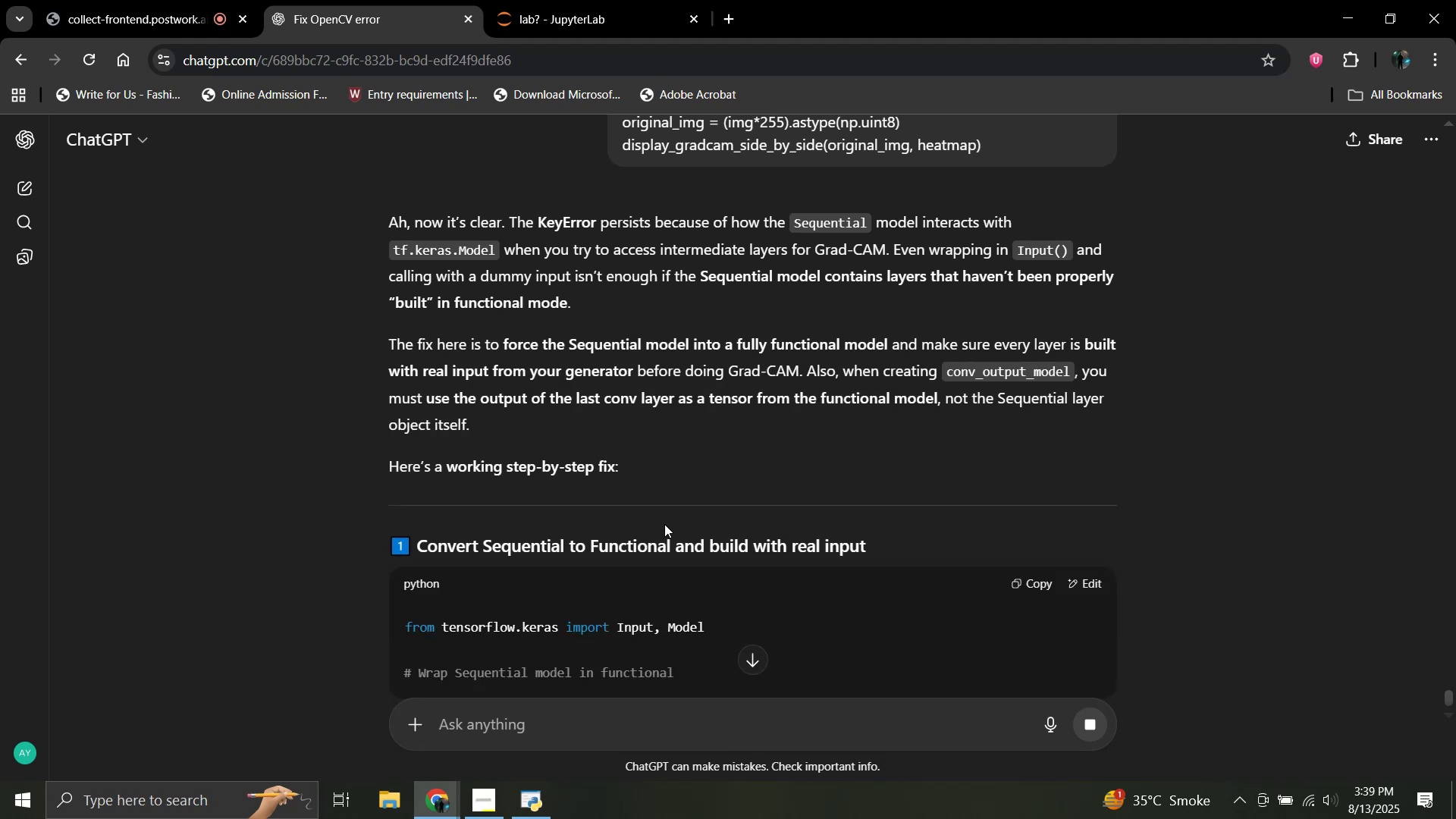 
scroll: coordinate [665, 416], scroll_direction: down, amount: 11.0
 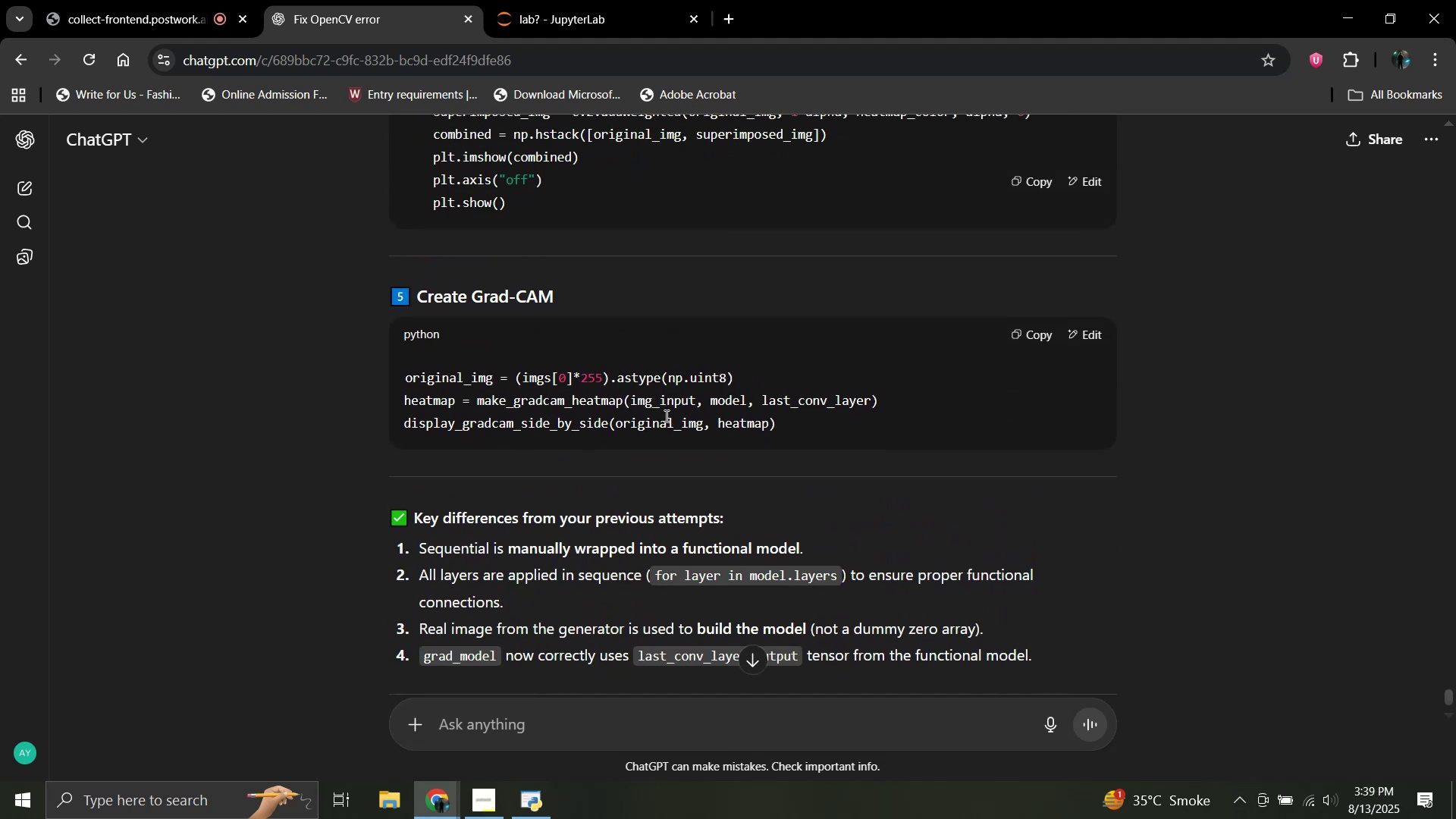 
scroll: coordinate [665, 416], scroll_direction: up, amount: 22.0
 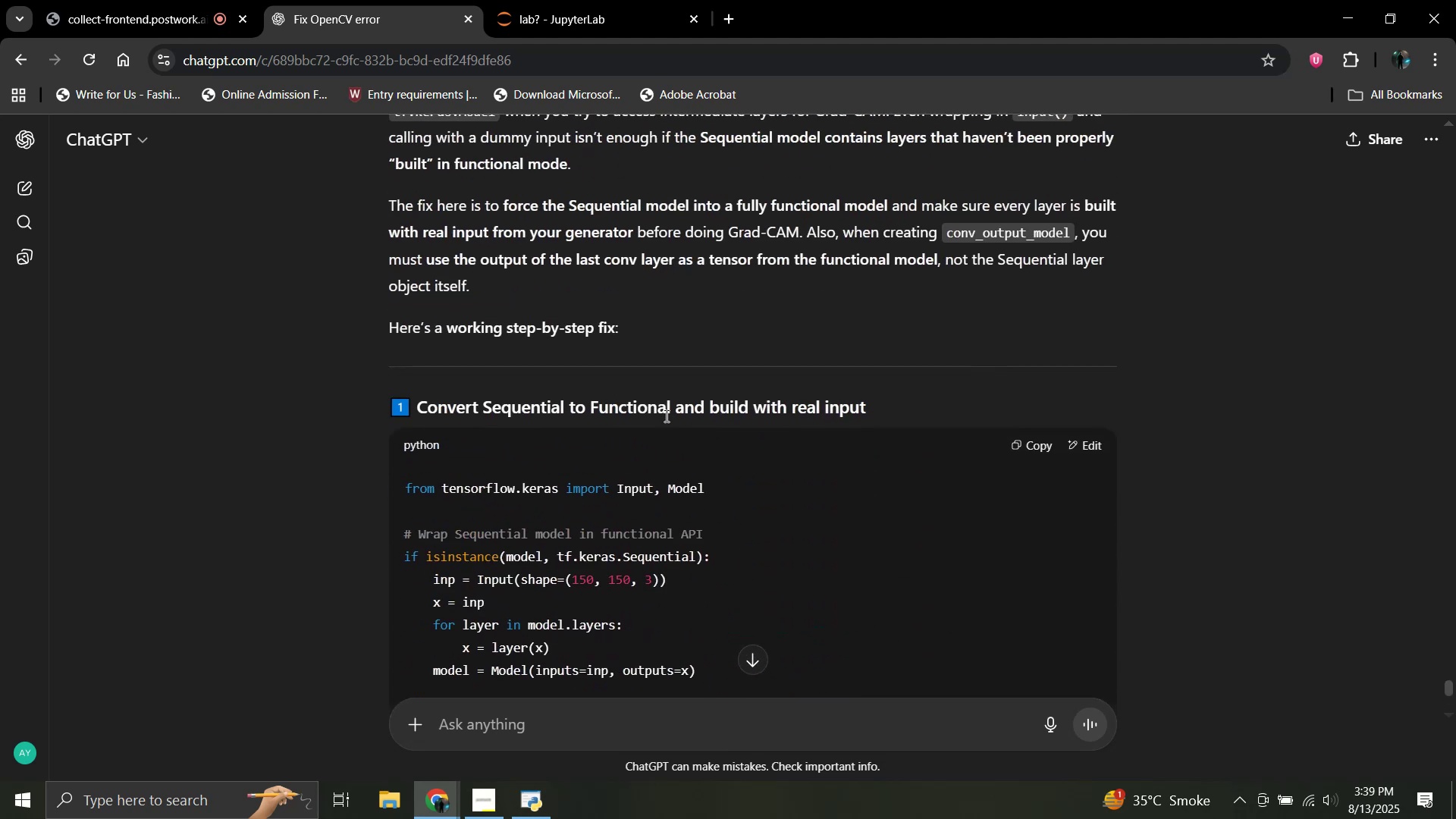 
scroll: coordinate [665, 416], scroll_direction: down, amount: 4.0
 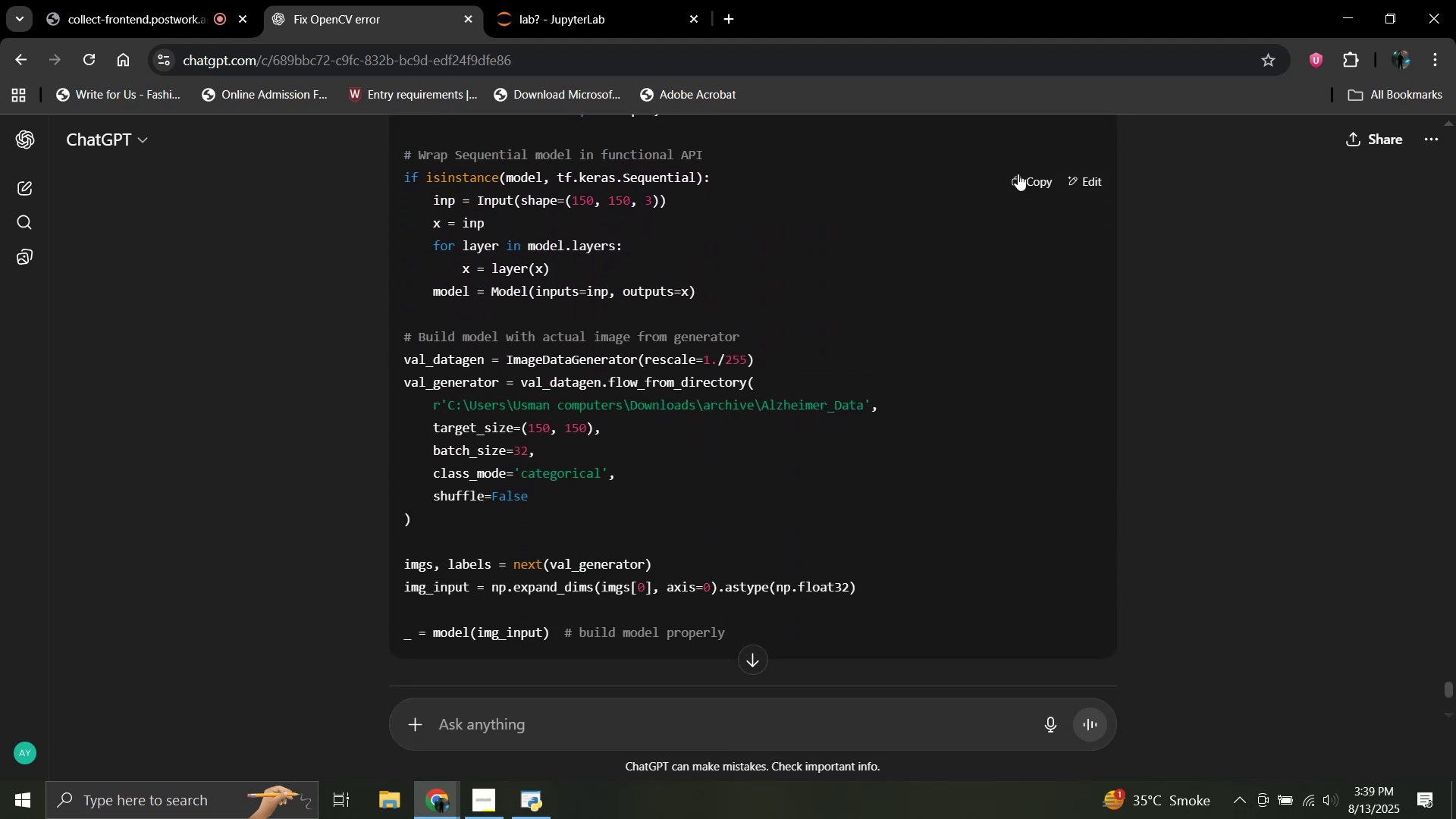 
left_click([1028, 182])
 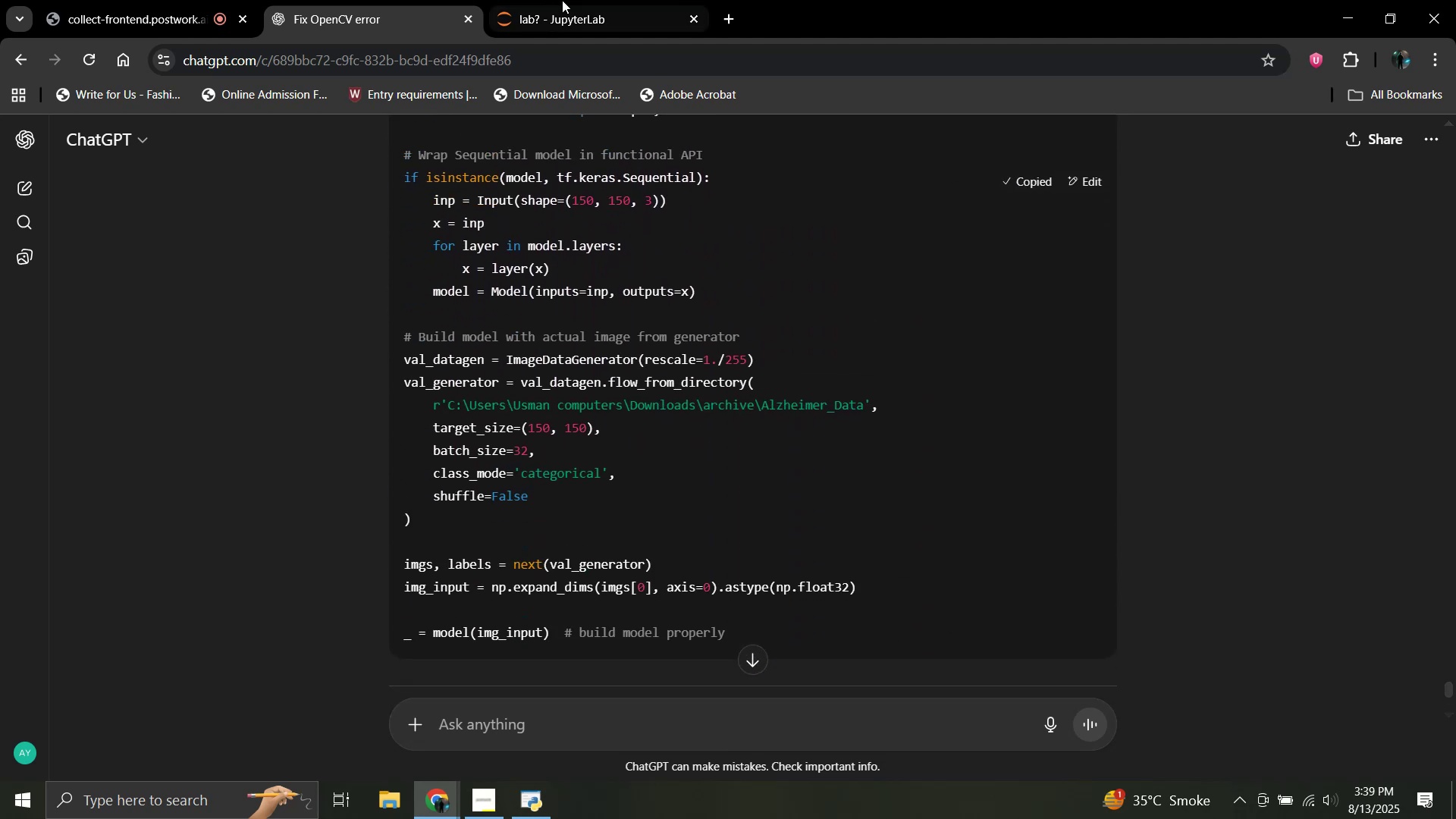 
left_click([561, 0])
 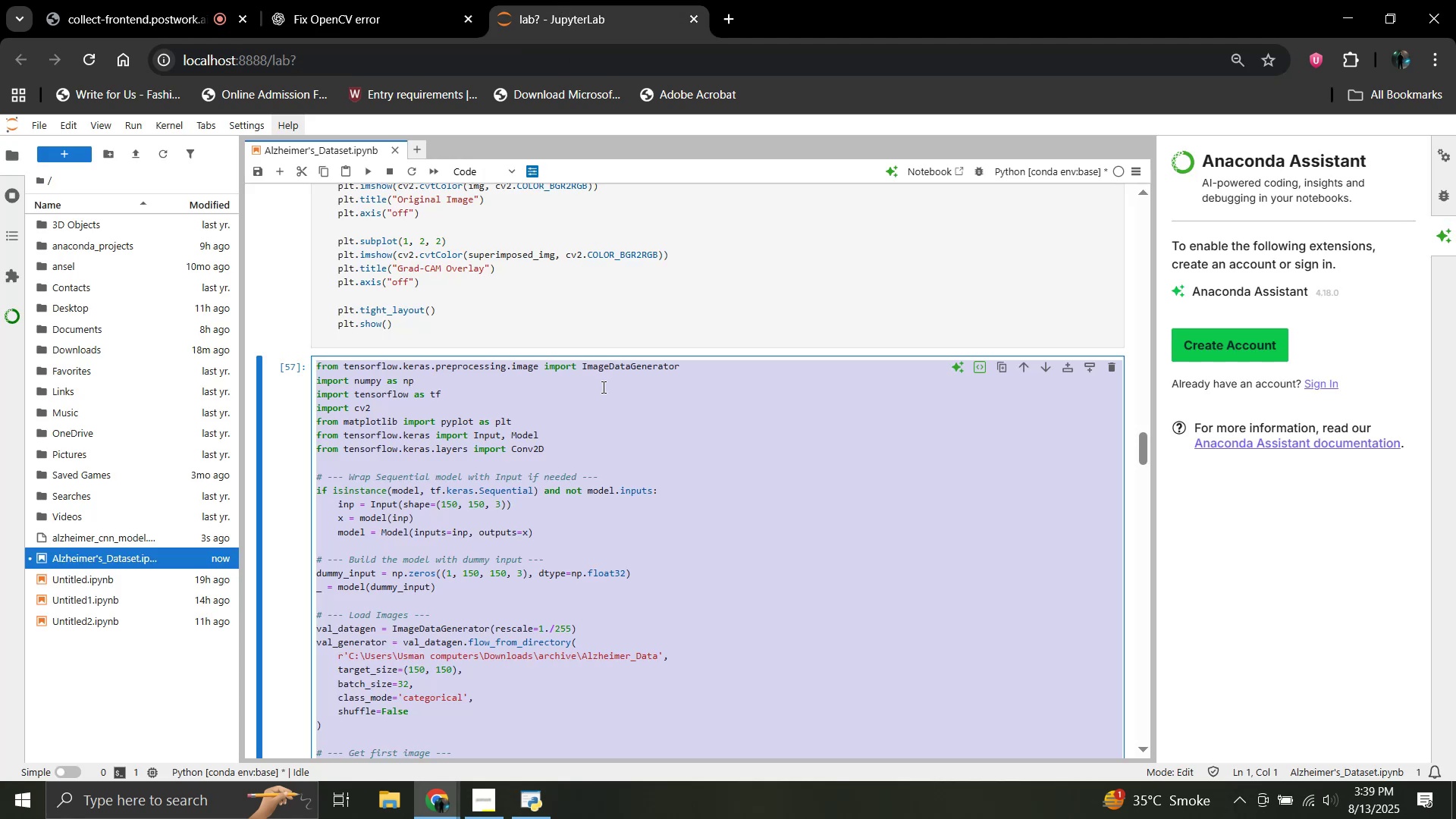 
scroll: coordinate [554, 438], scroll_direction: up, amount: 15.0
 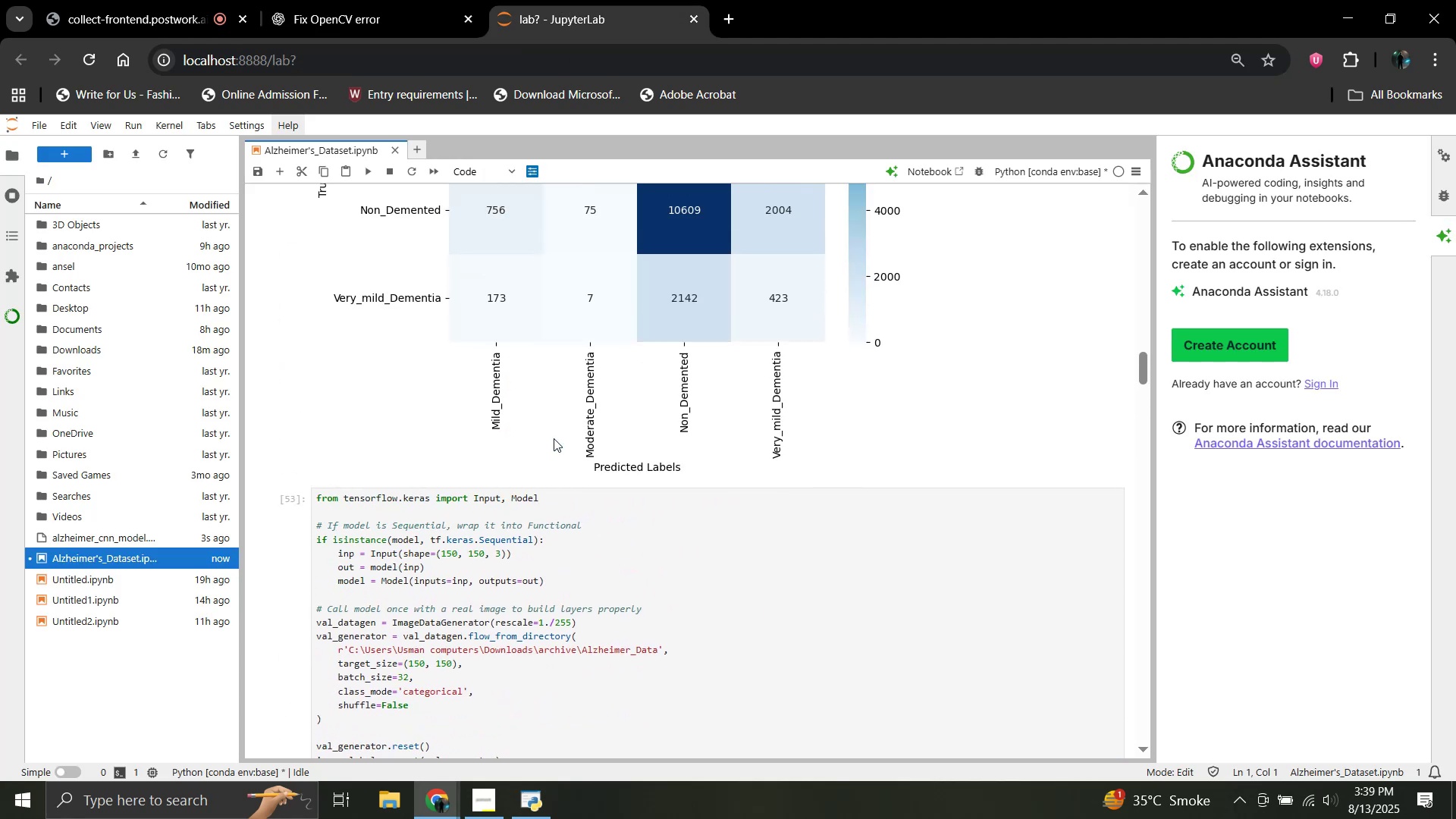 
scroll: coordinate [554, 438], scroll_direction: down, amount: 3.0
 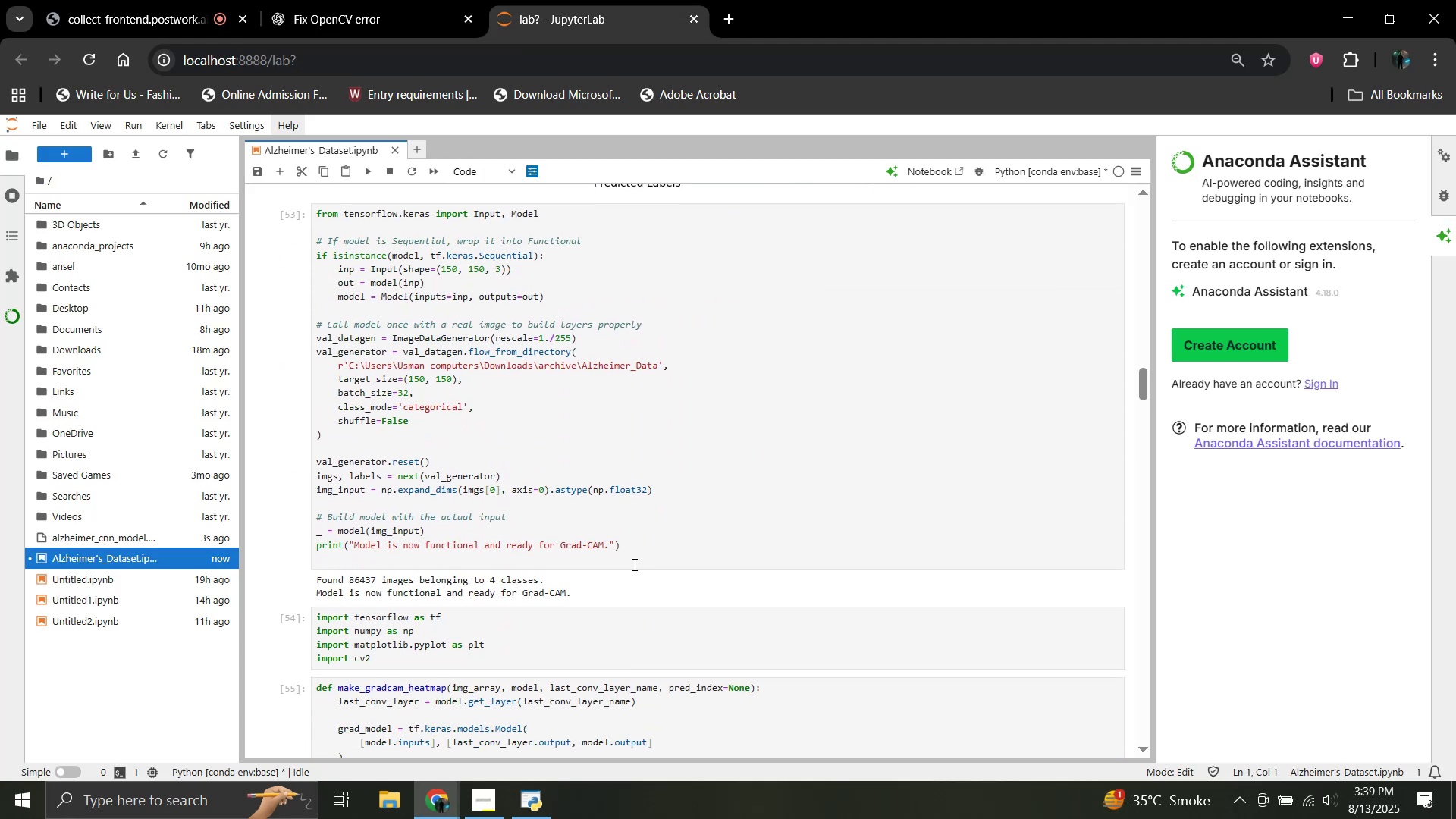 
left_click_drag(start_coordinate=[626, 554], to_coordinate=[315, 406])
 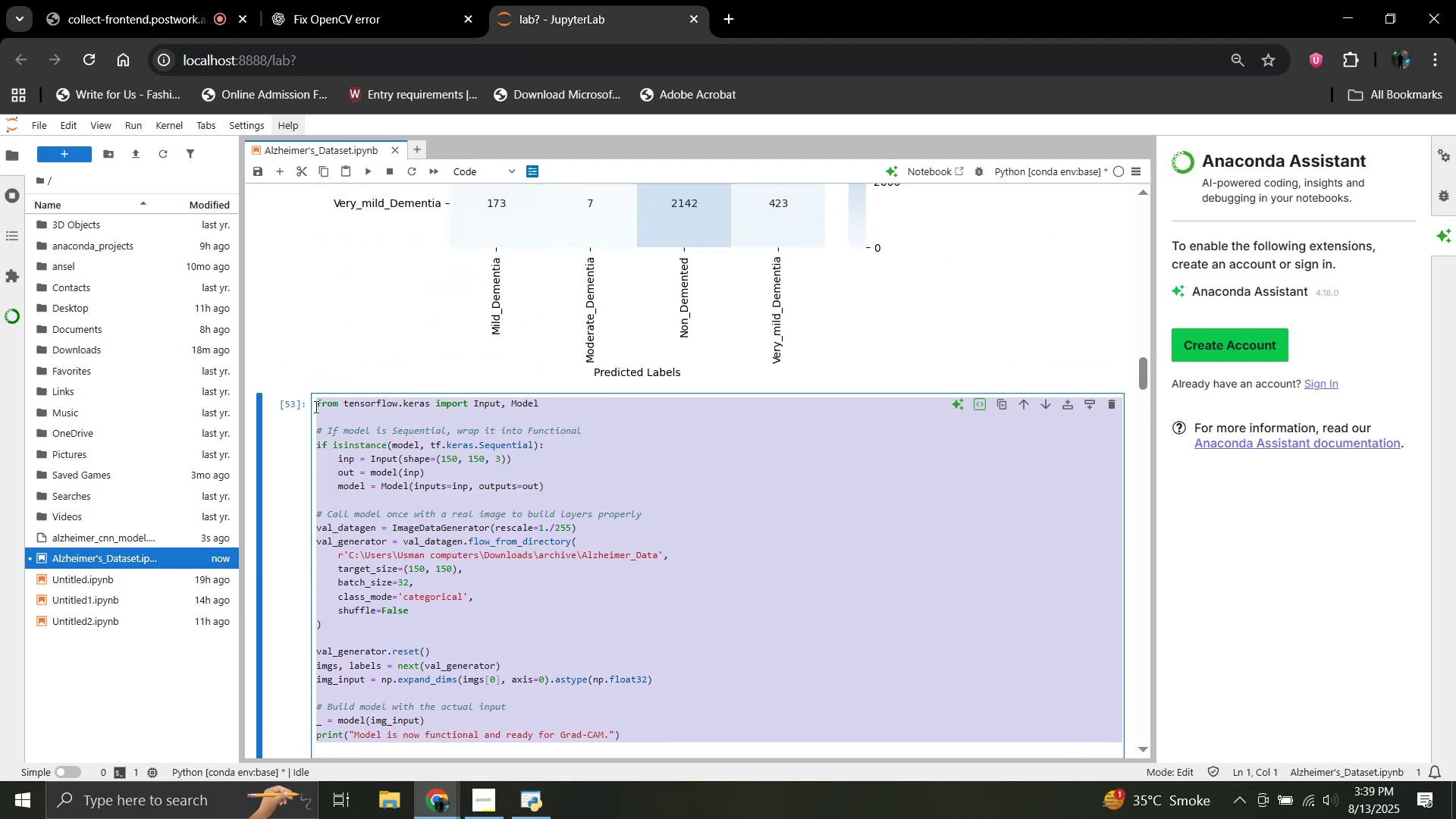 
scroll: coordinate [365, 361], scroll_direction: up, amount: 2.0
 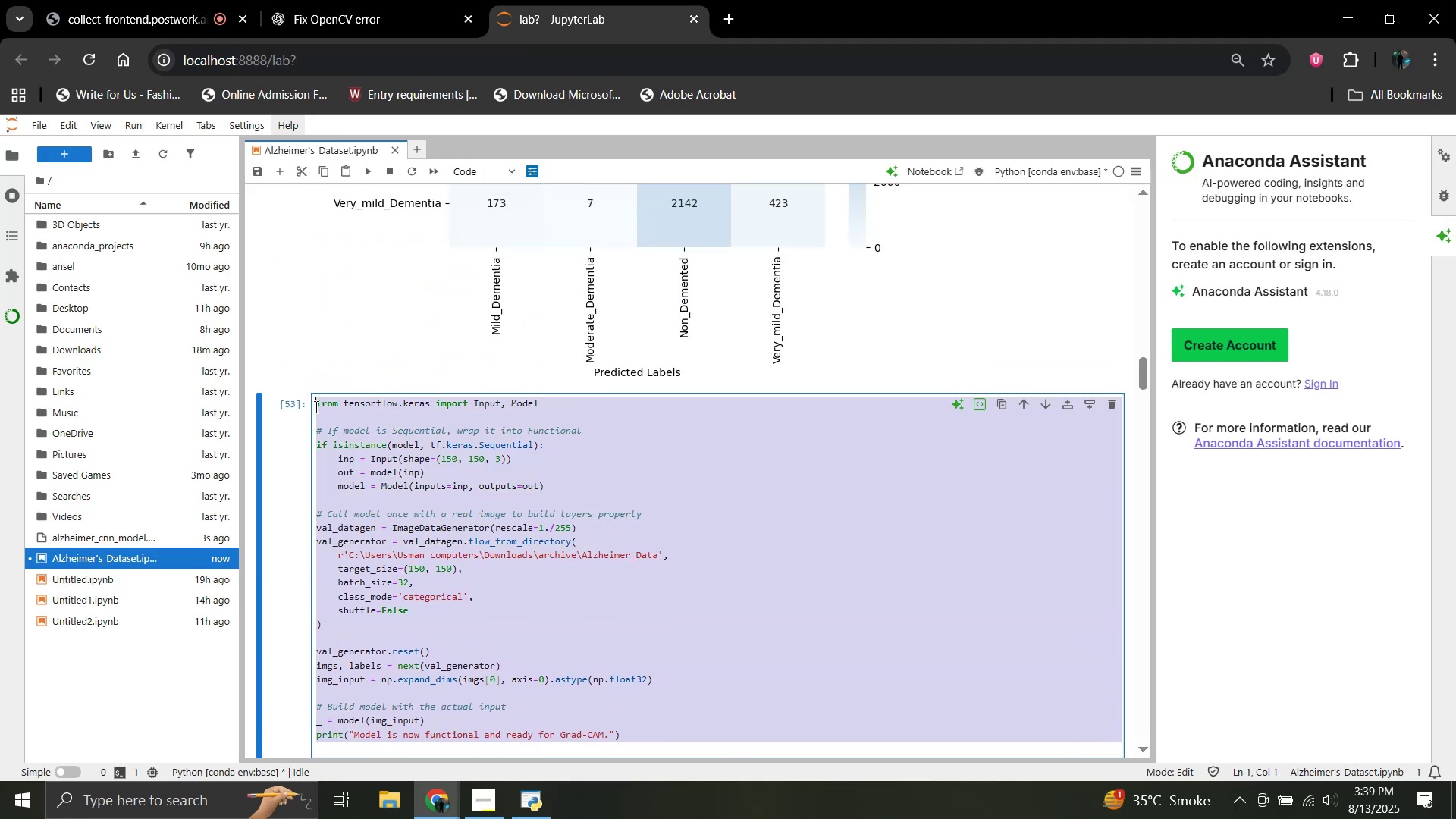 
key(Control+C)
 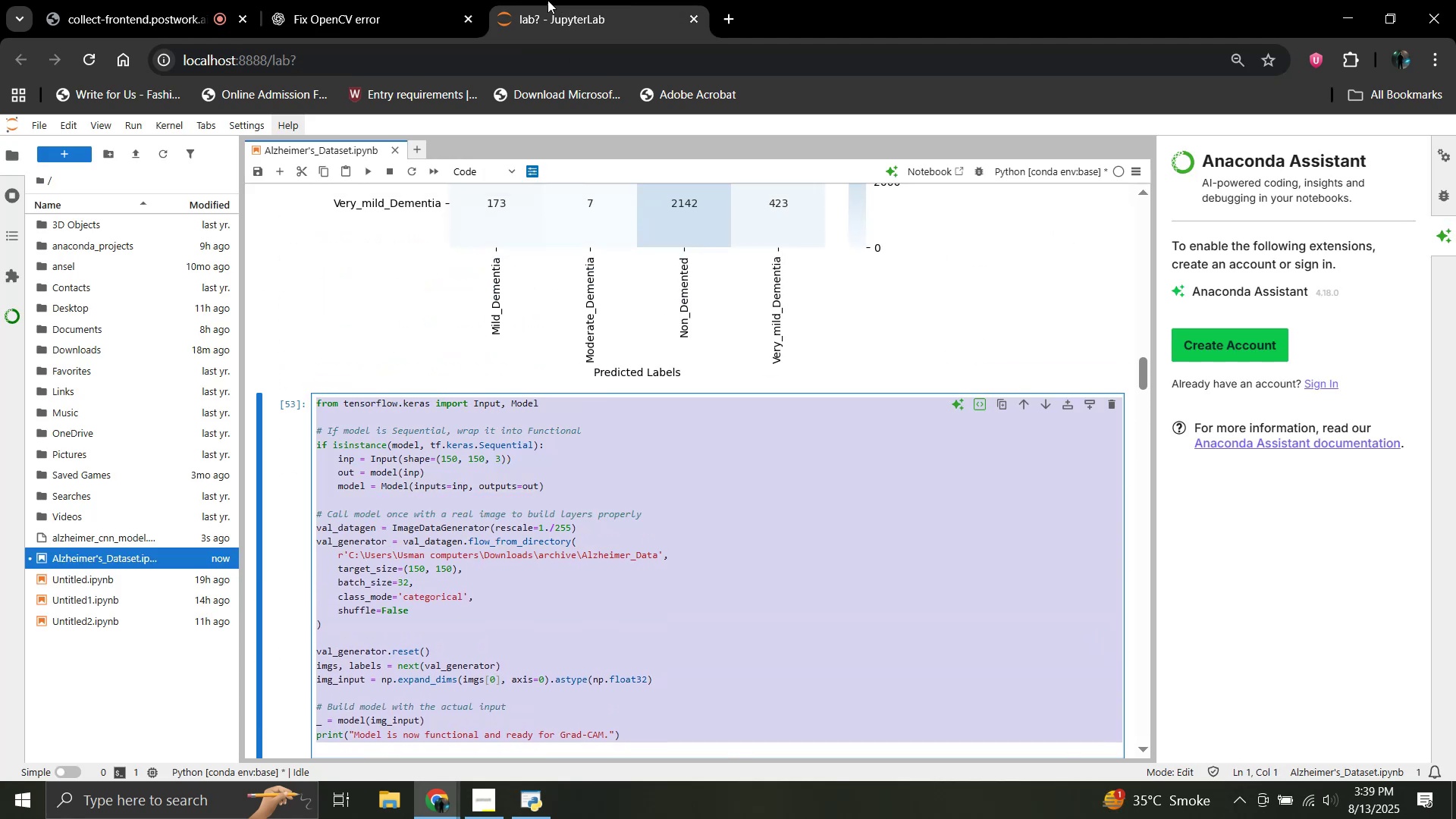 
left_click([293, 0])
 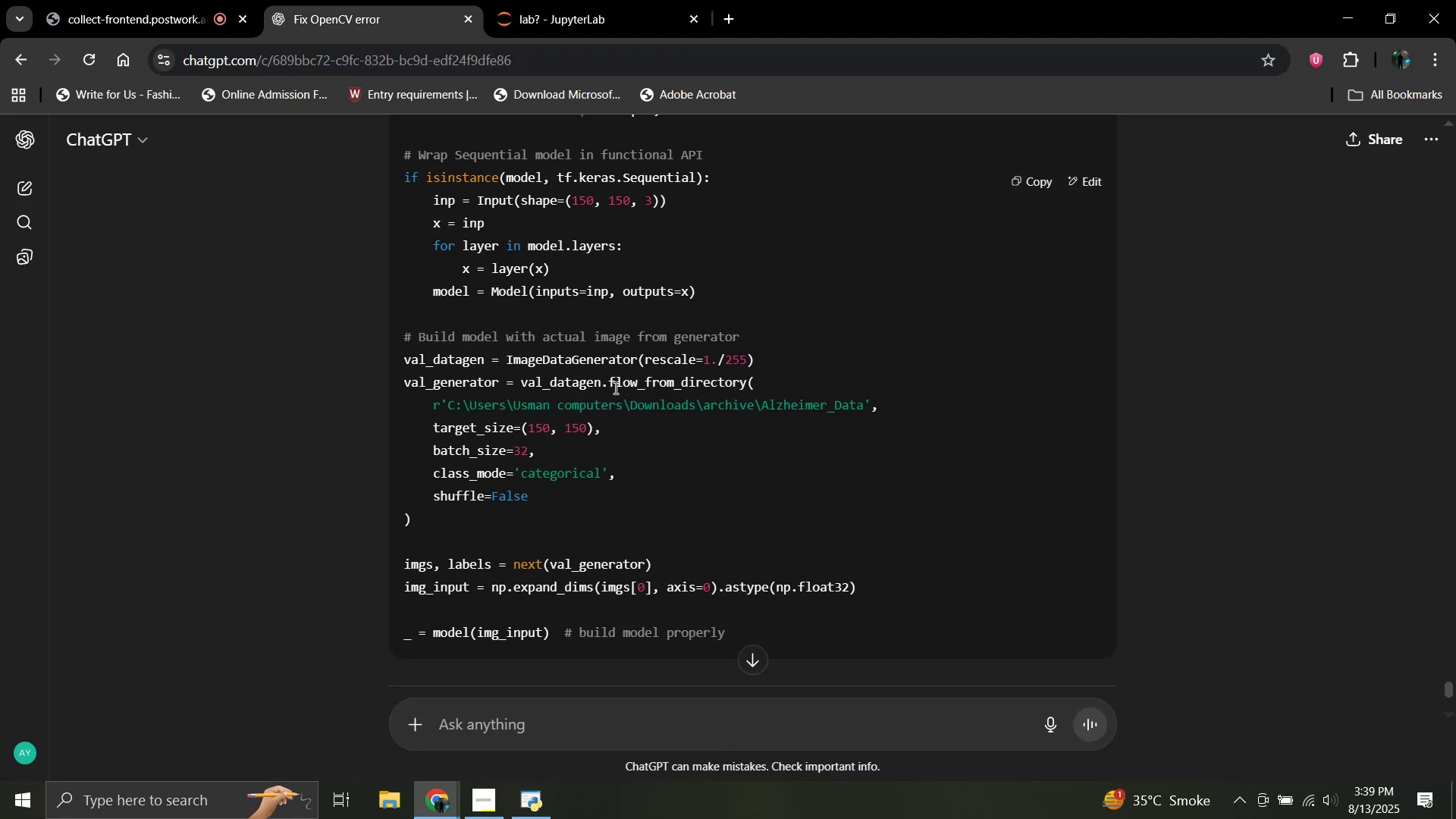 
scroll: coordinate [614, 388], scroll_direction: up, amount: 2.0
 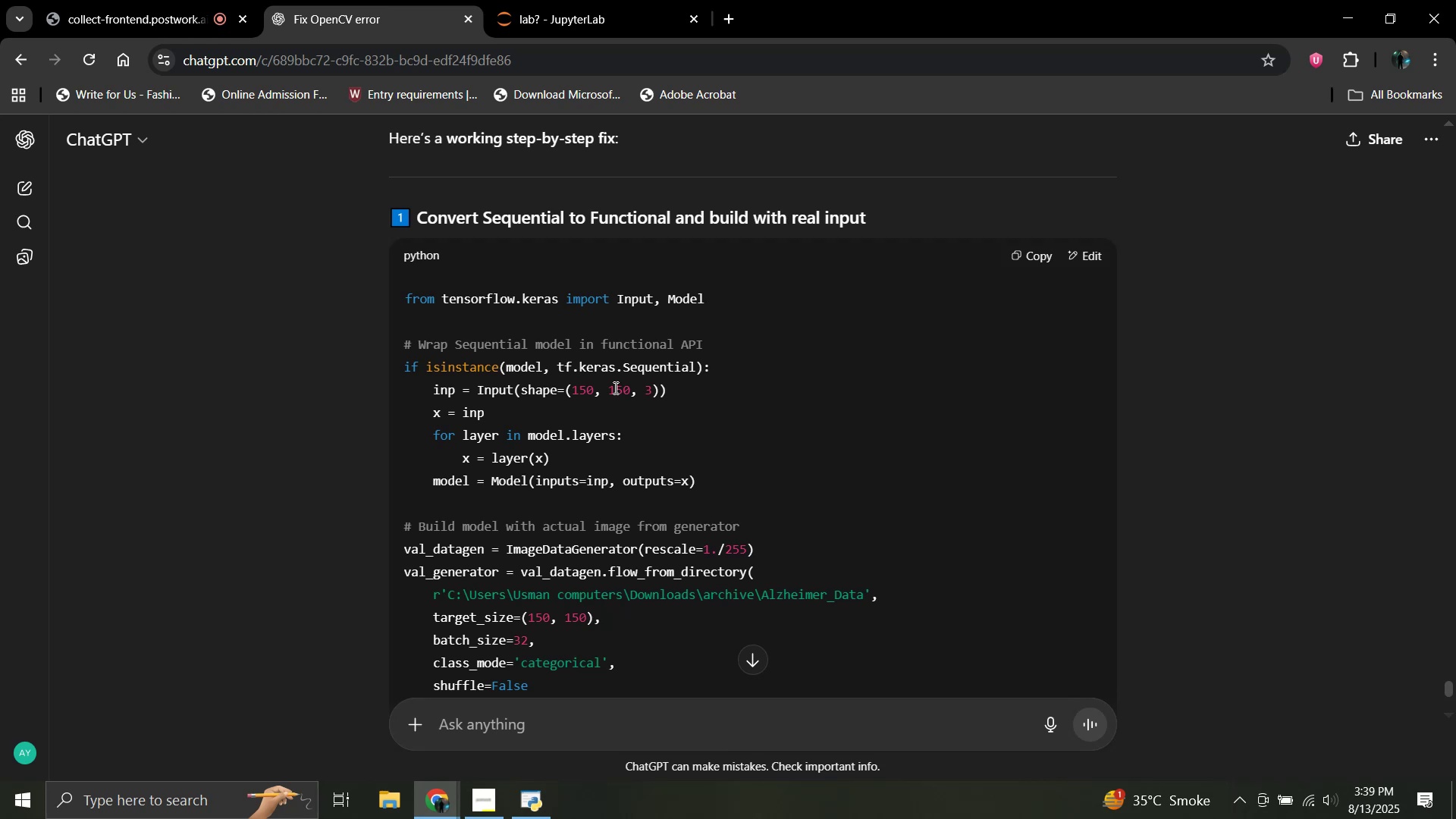 
scroll: coordinate [614, 388], scroll_direction: down, amount: 2.0
 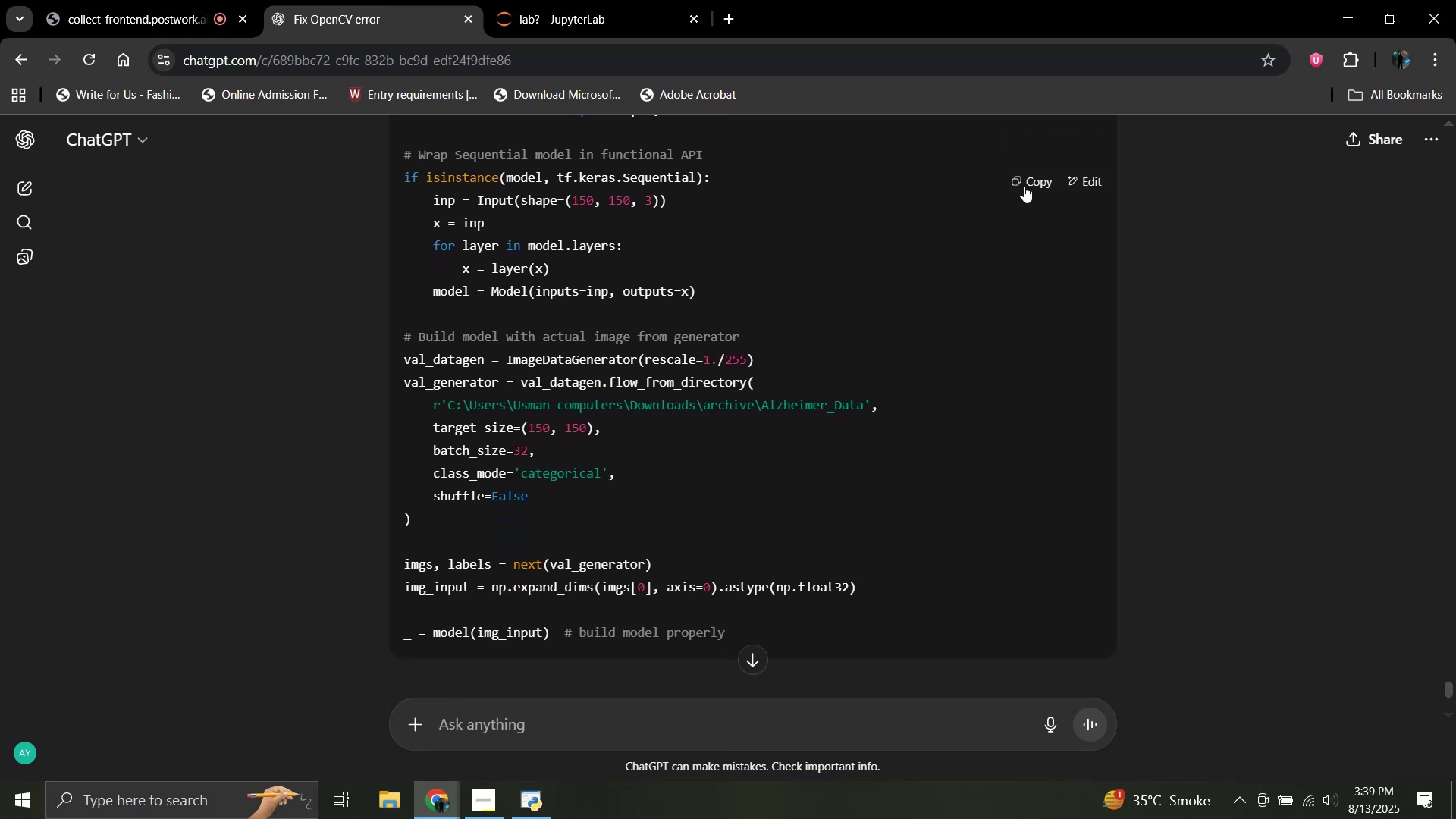 
left_click([1037, 182])
 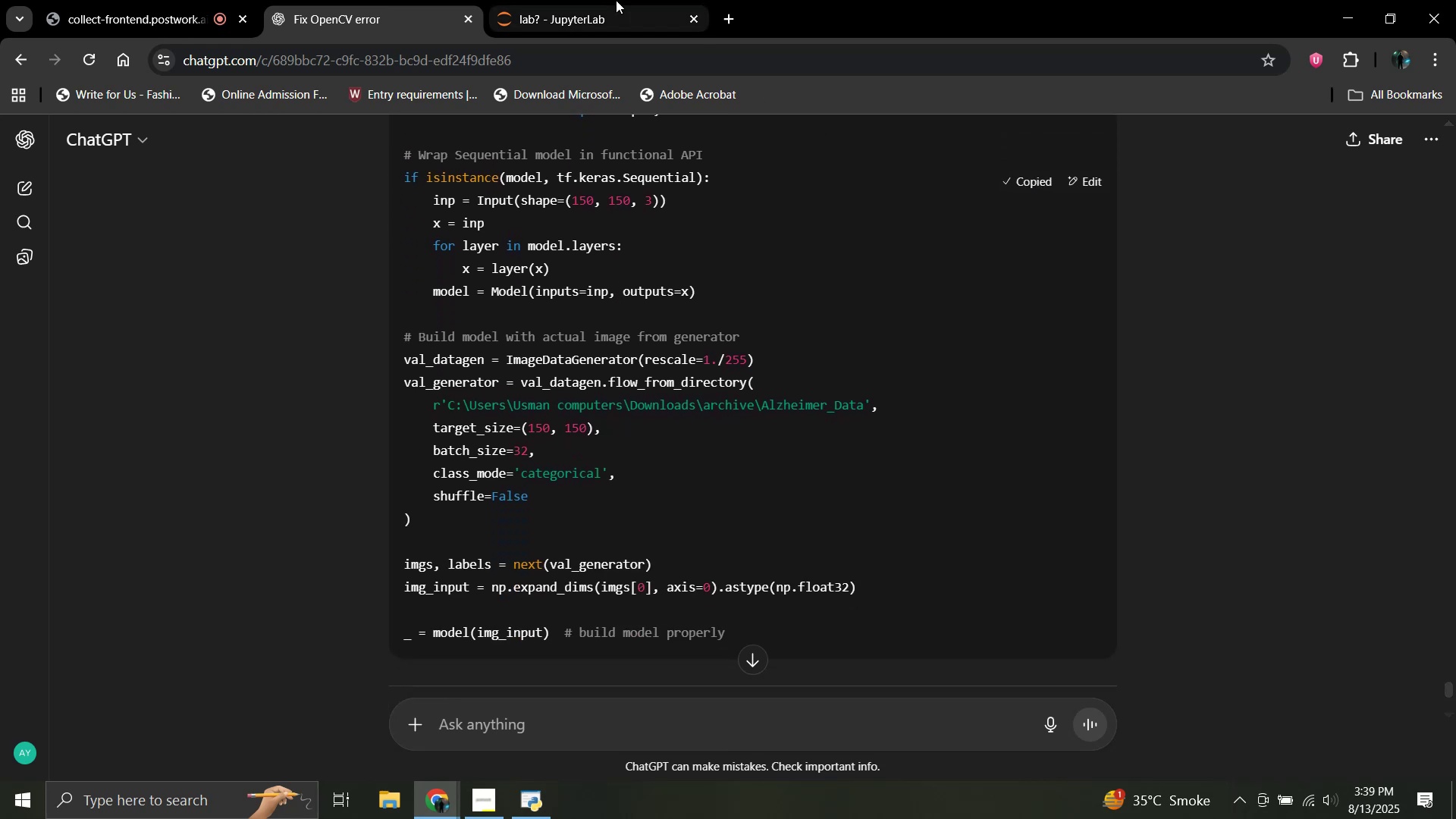 
left_click([616, 0])
 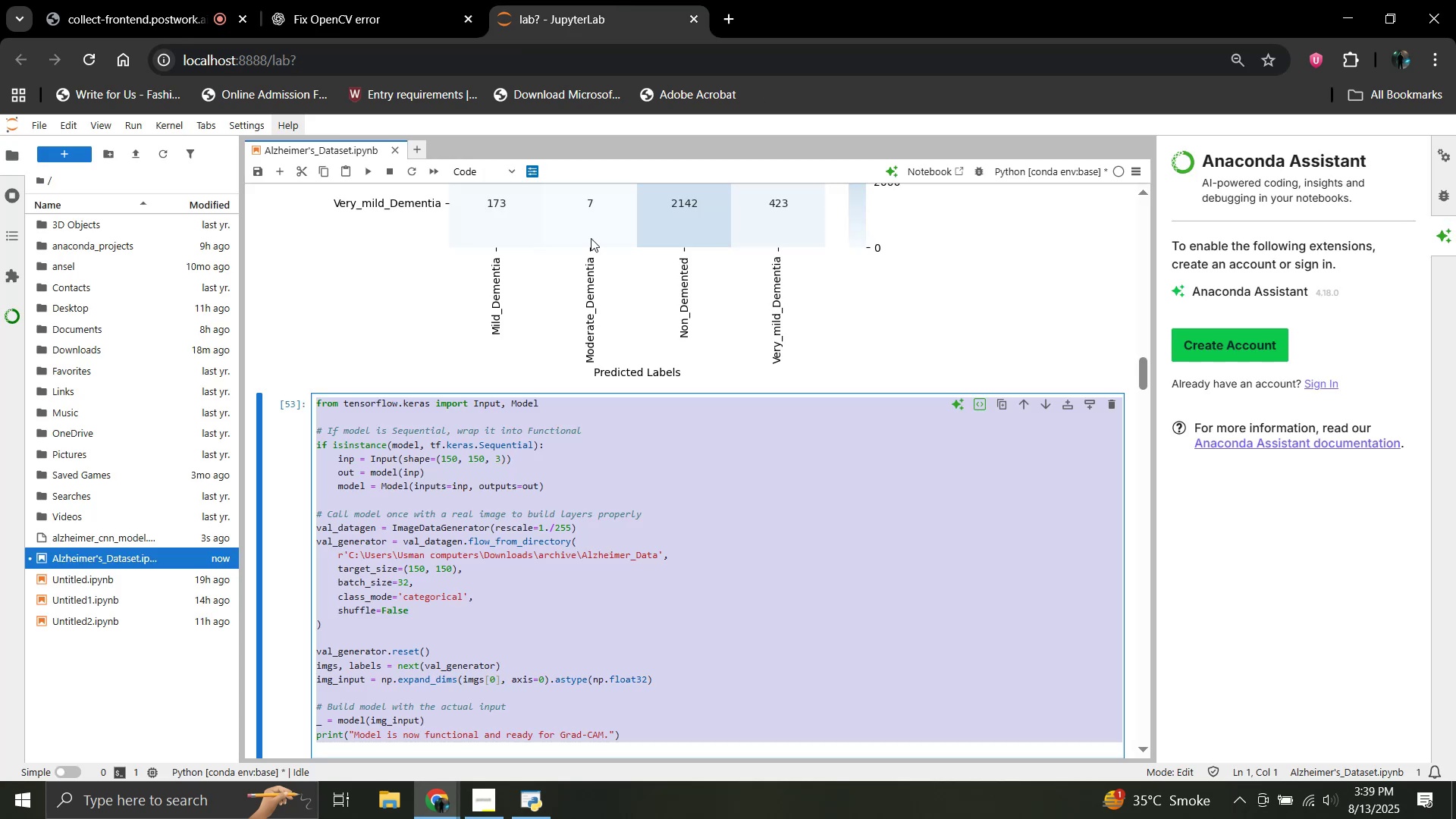 
key(Control+V)
 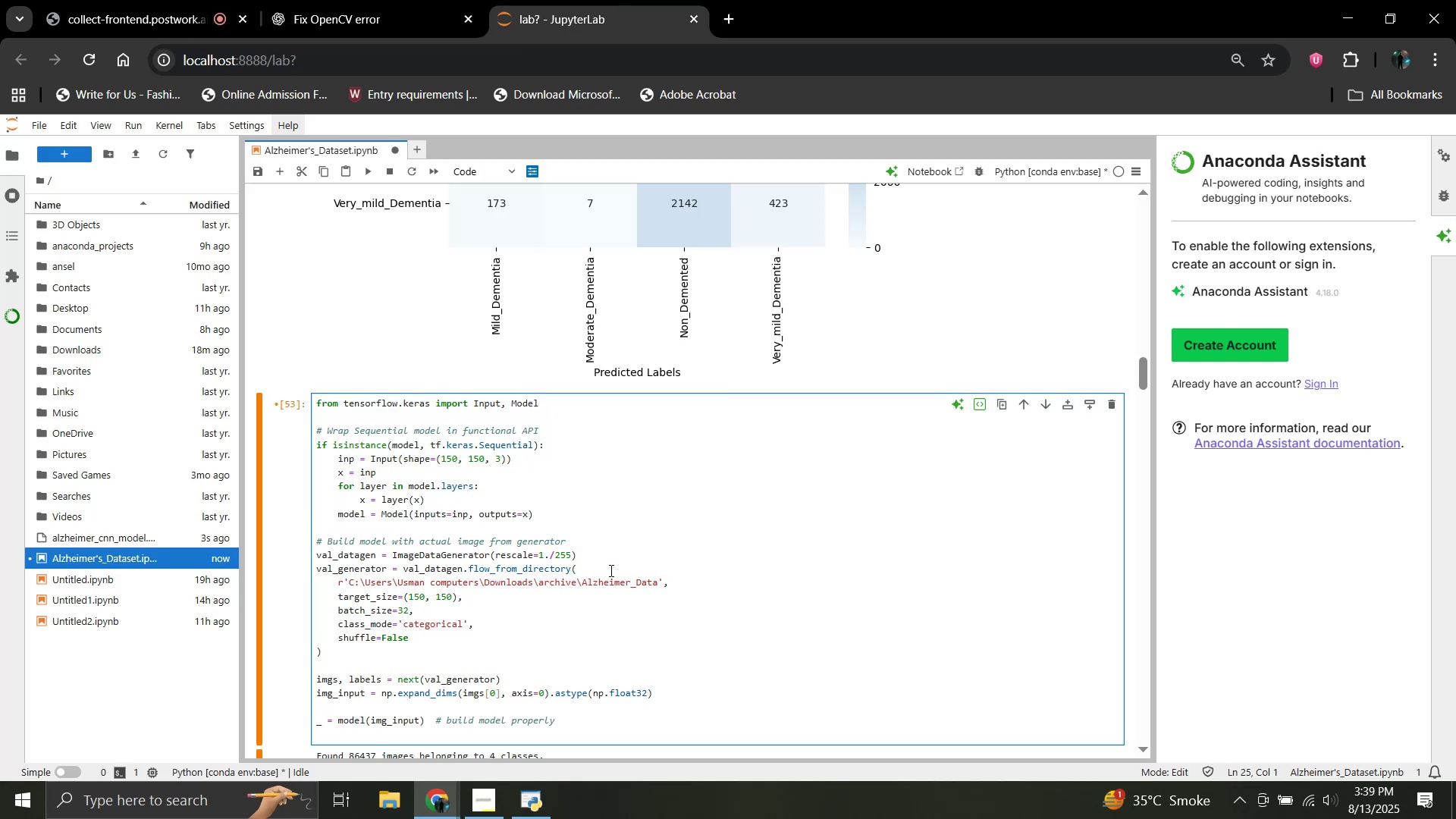 
key(Shift+Enter)
 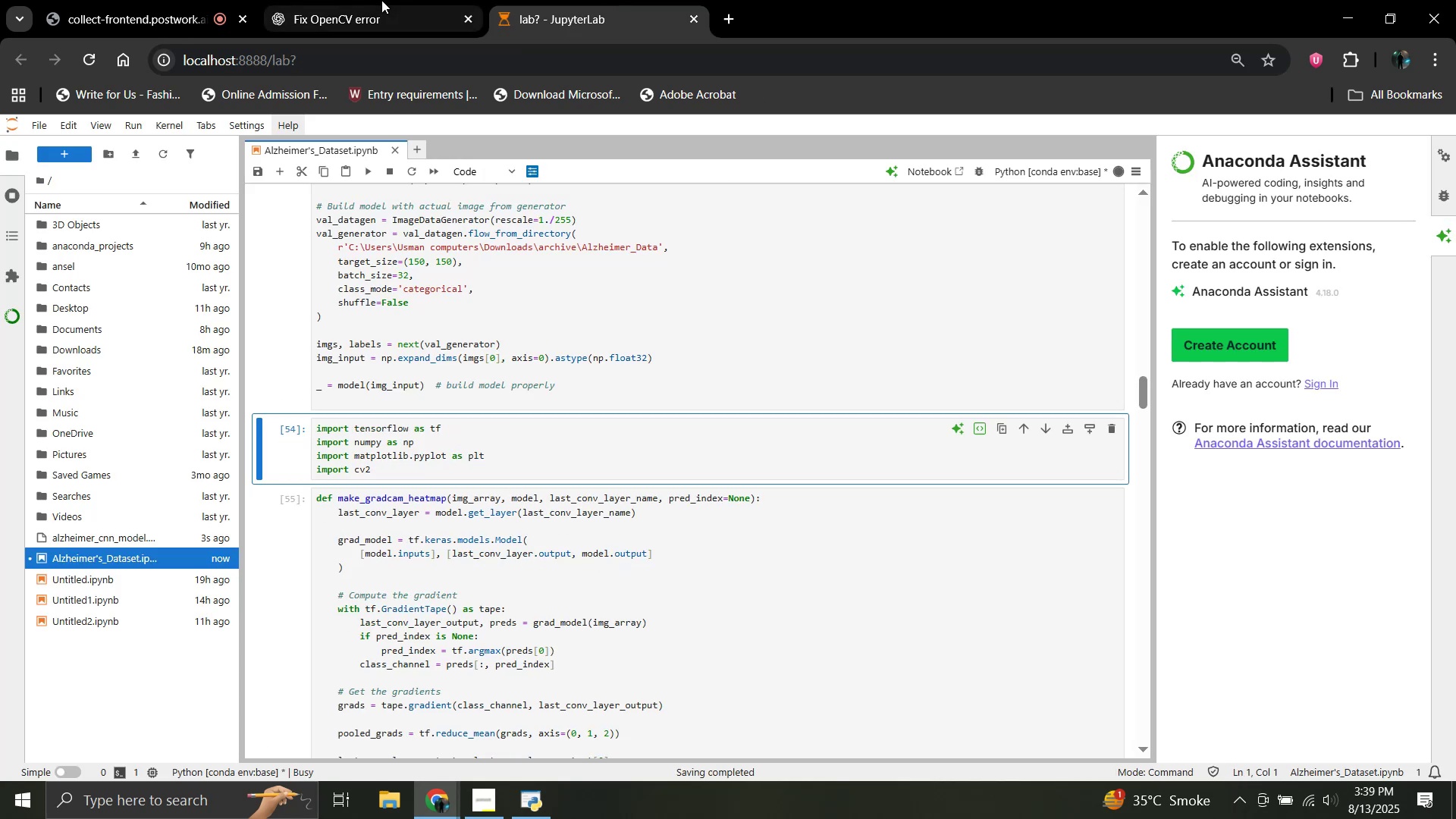 
left_click([381, 0])
 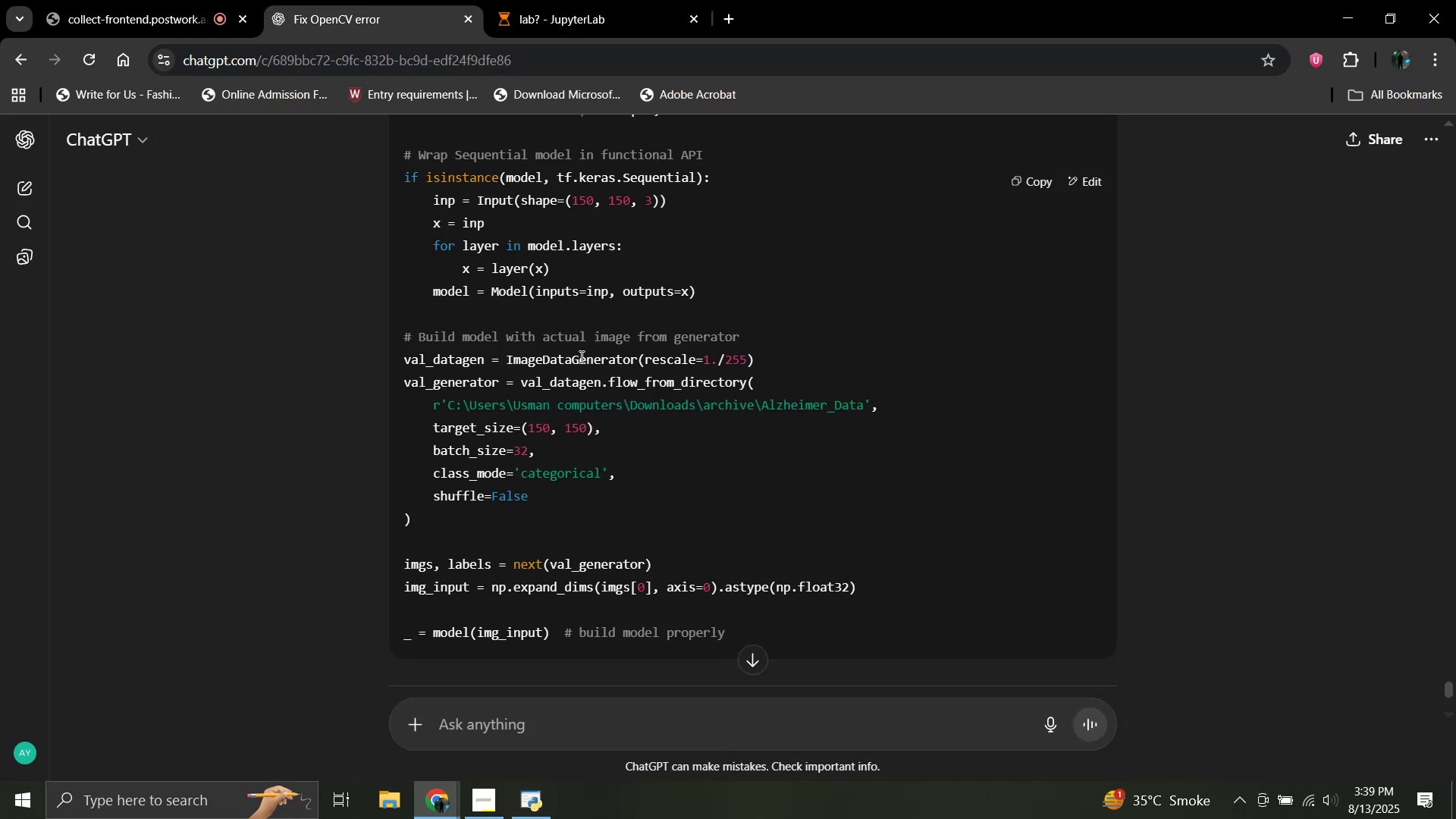 
scroll: coordinate [586, 367], scroll_direction: down, amount: 3.0
 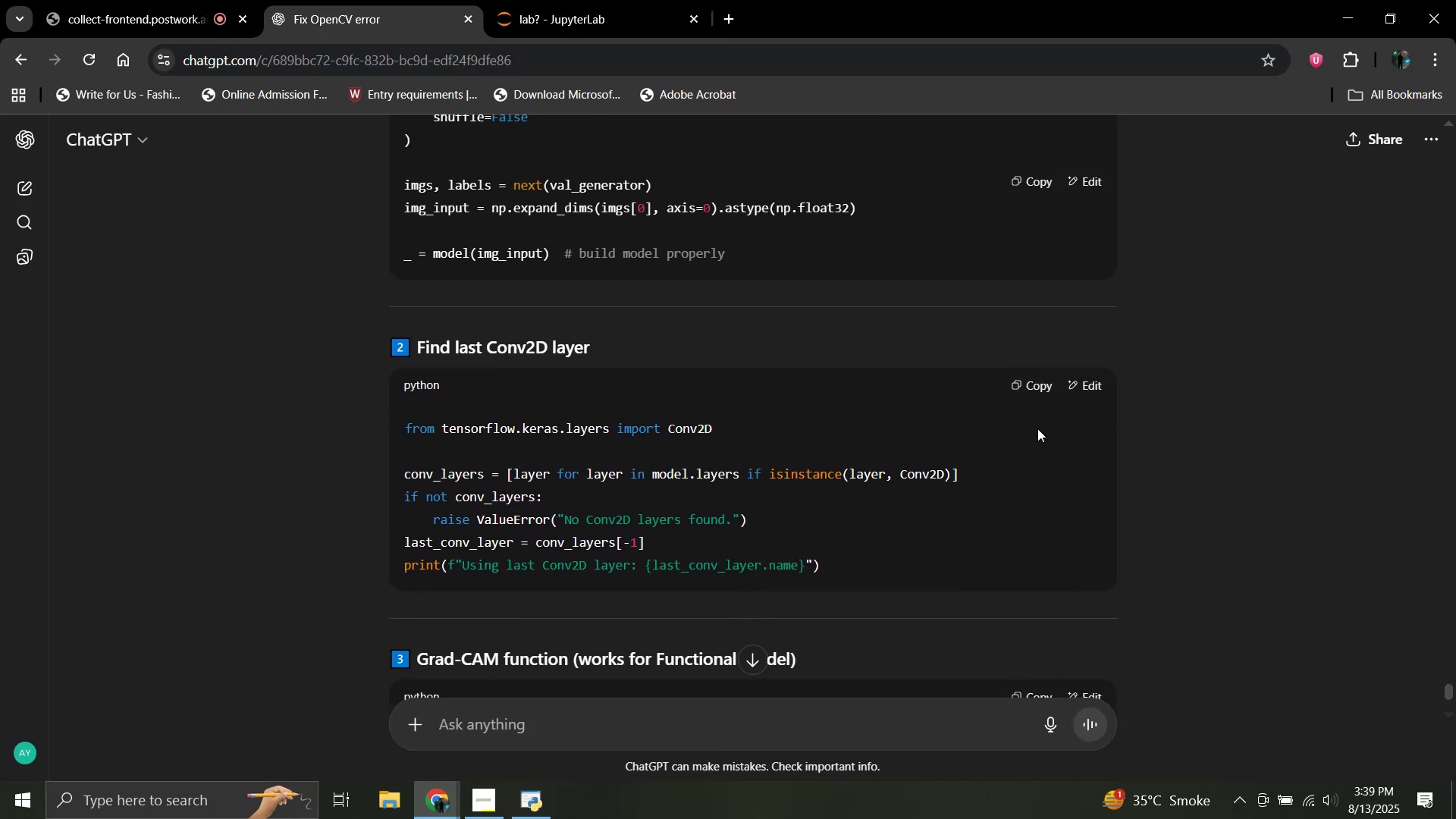 
left_click([1029, 384])
 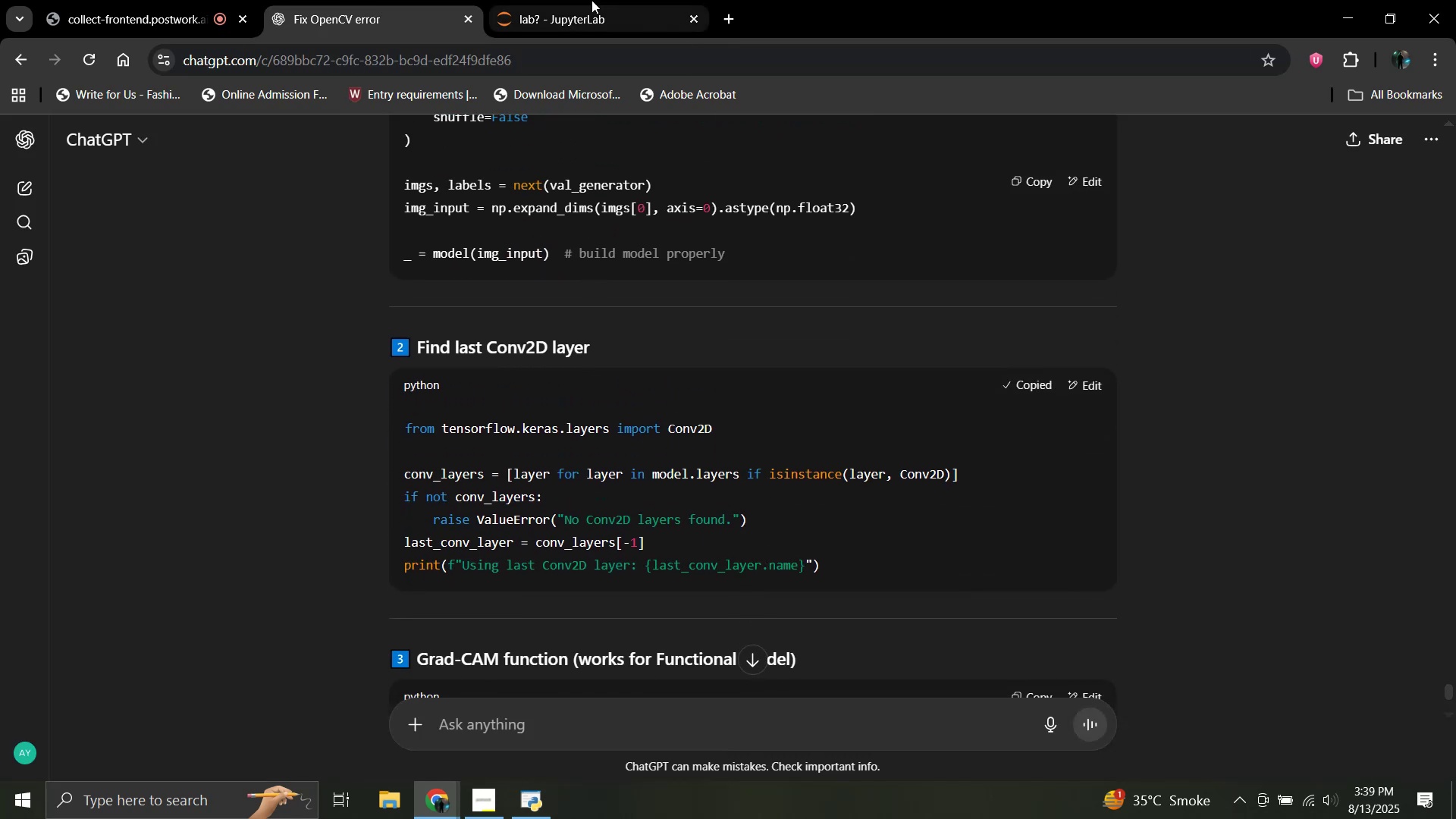 
left_click([592, 0])
 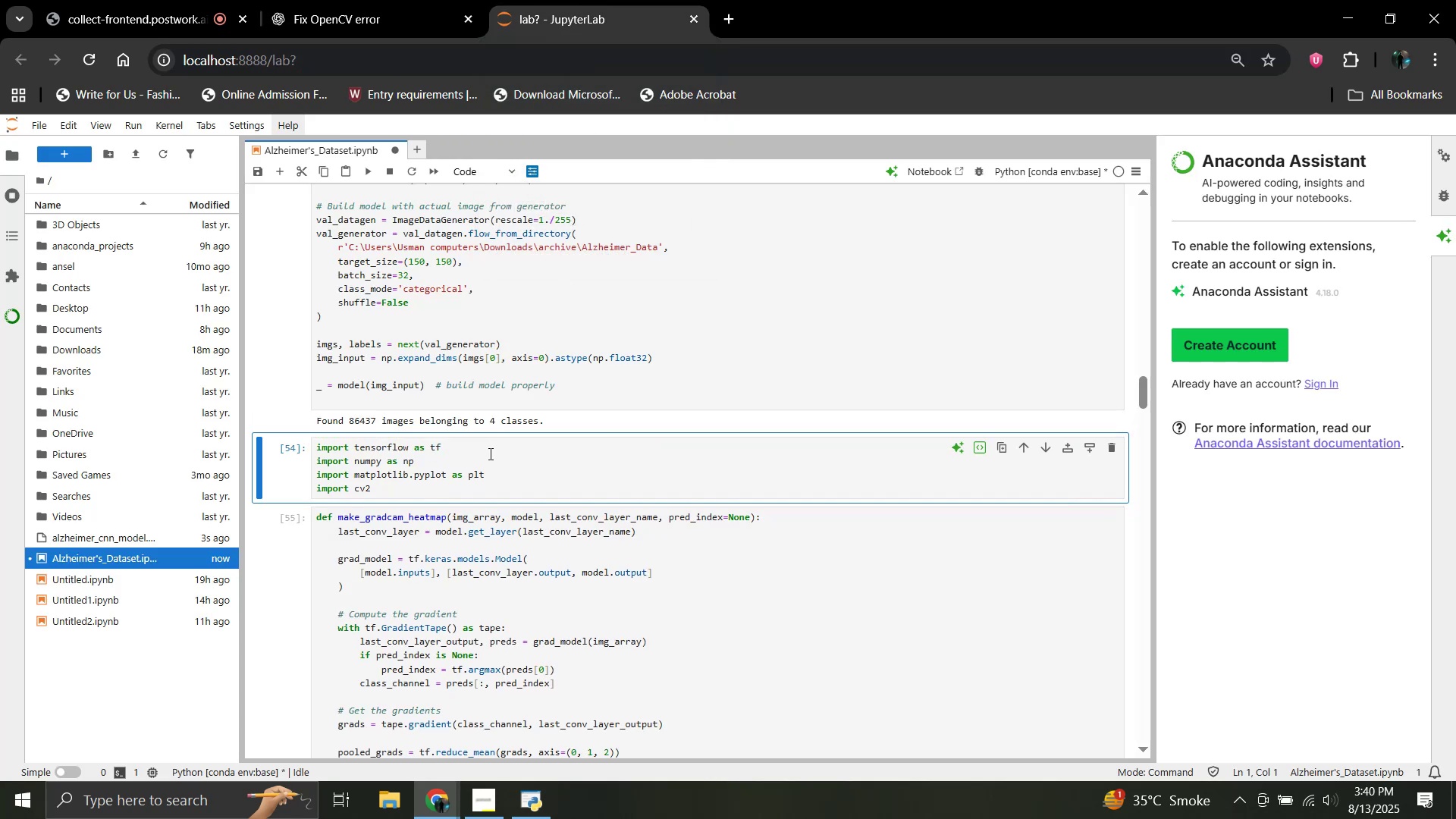 
scroll: coordinate [471, 457], scroll_direction: down, amount: 12.0
 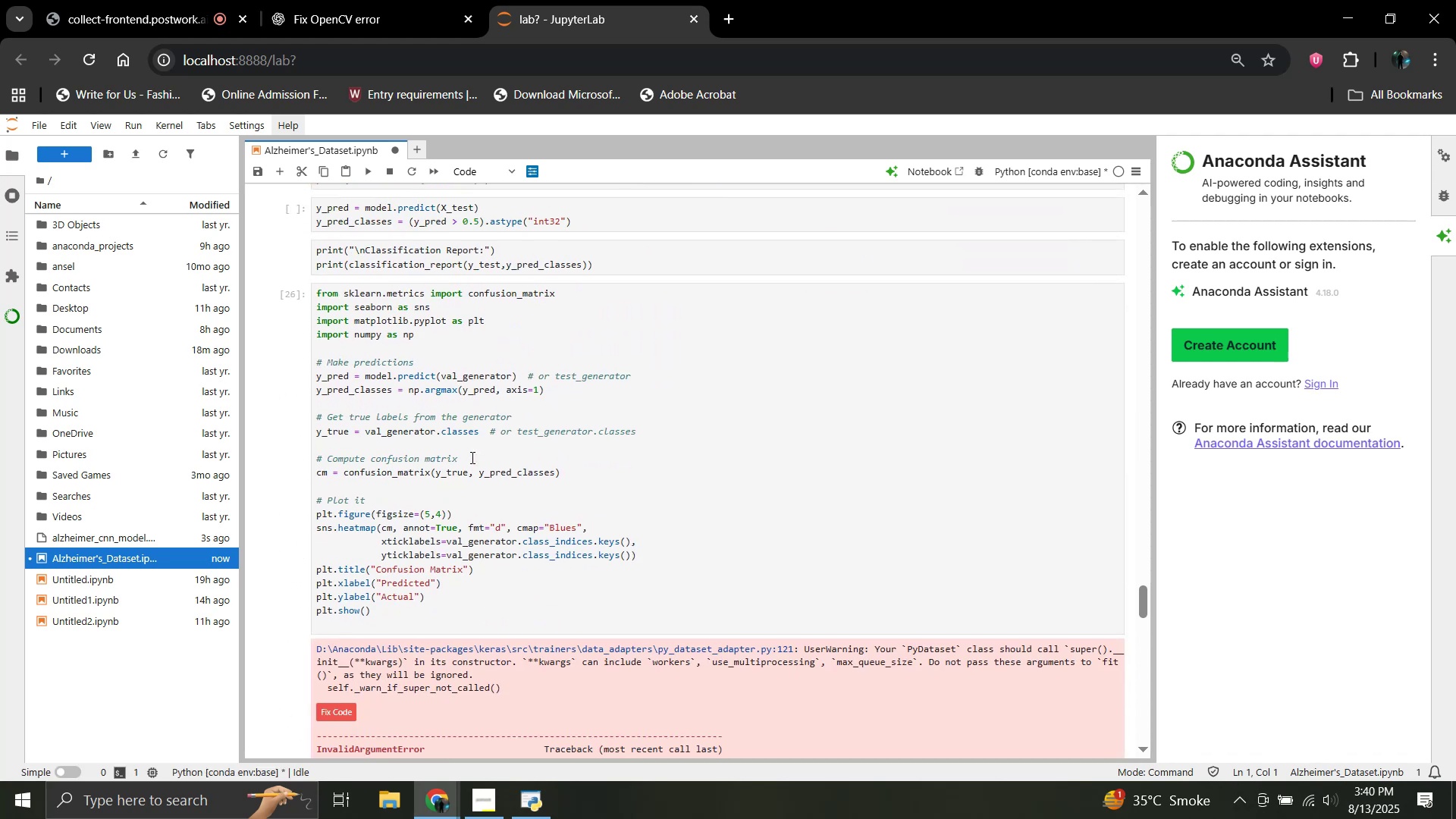 
scroll: coordinate [471, 457], scroll_direction: up, amount: 77.0
 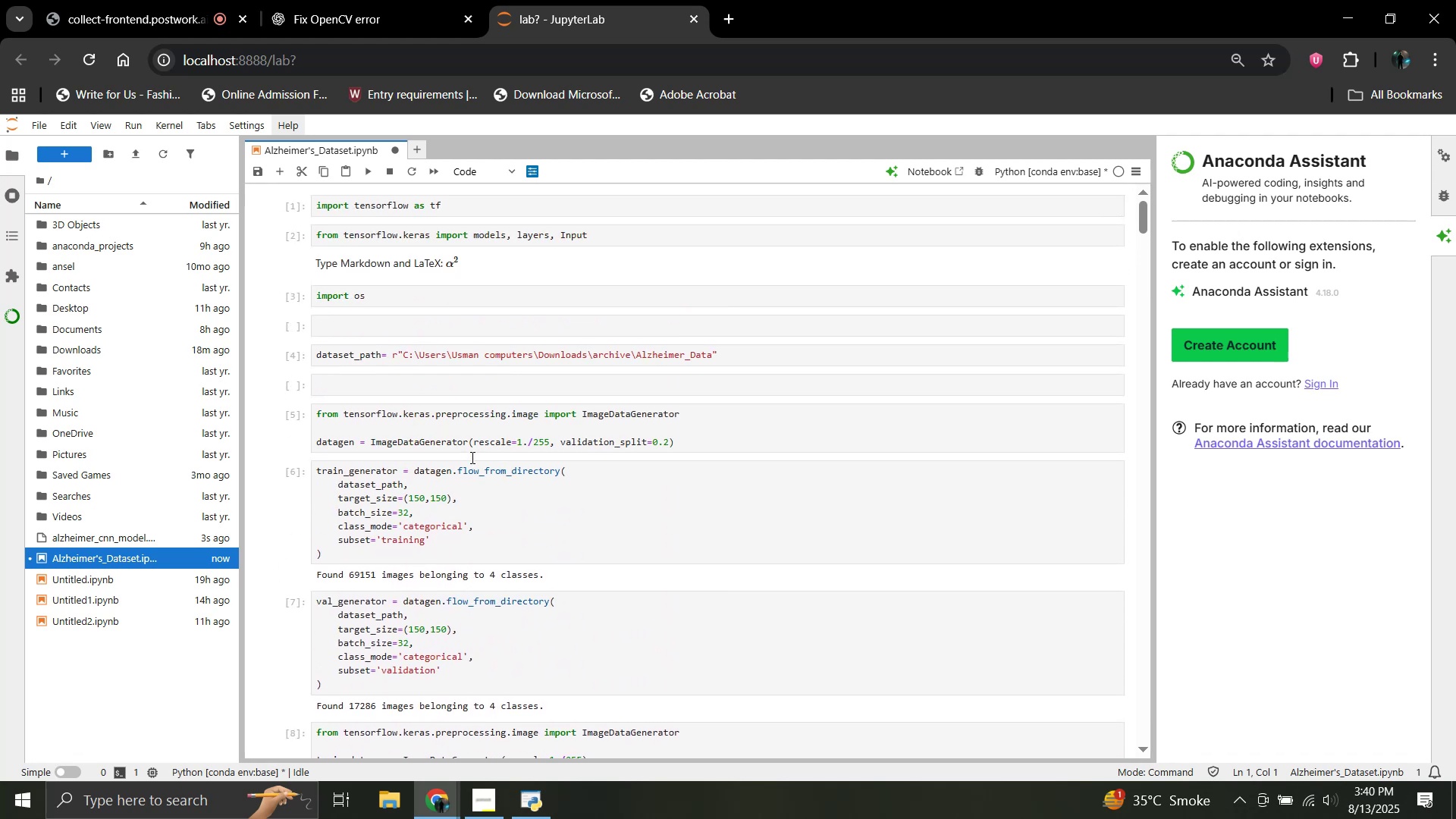 
key(Control+A)
 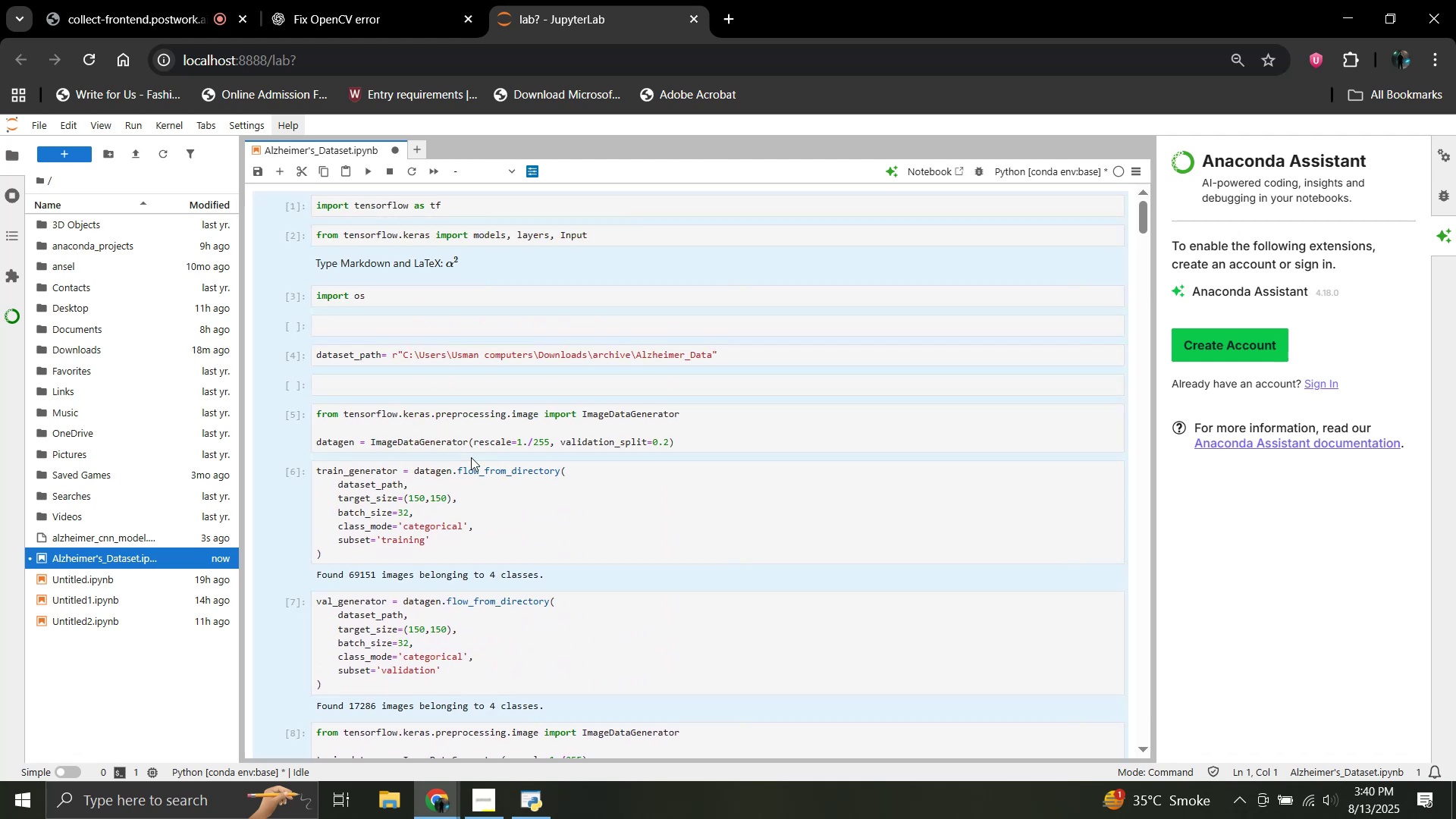 
key(Control+C)
 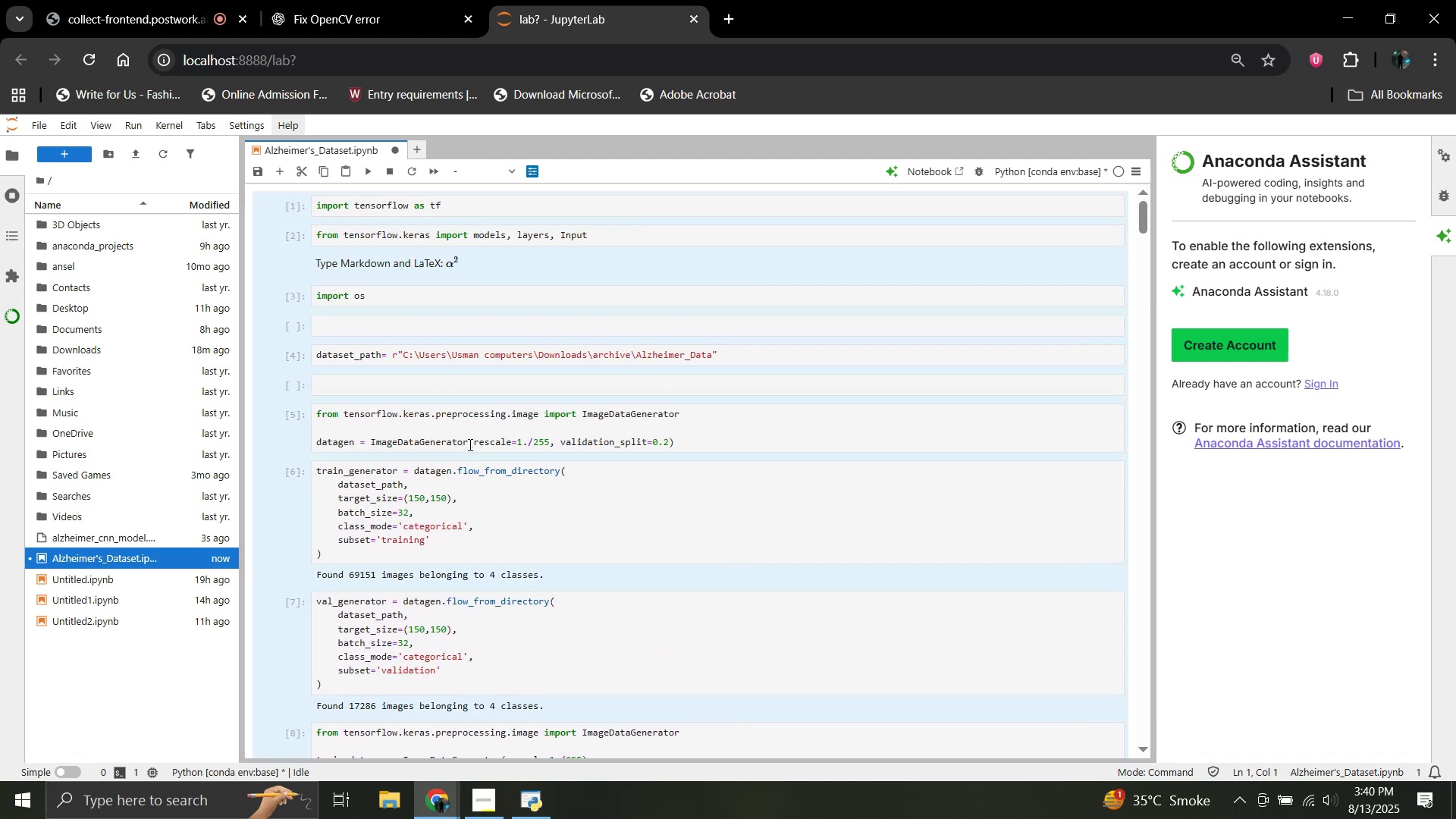 
left_click([424, 0])
 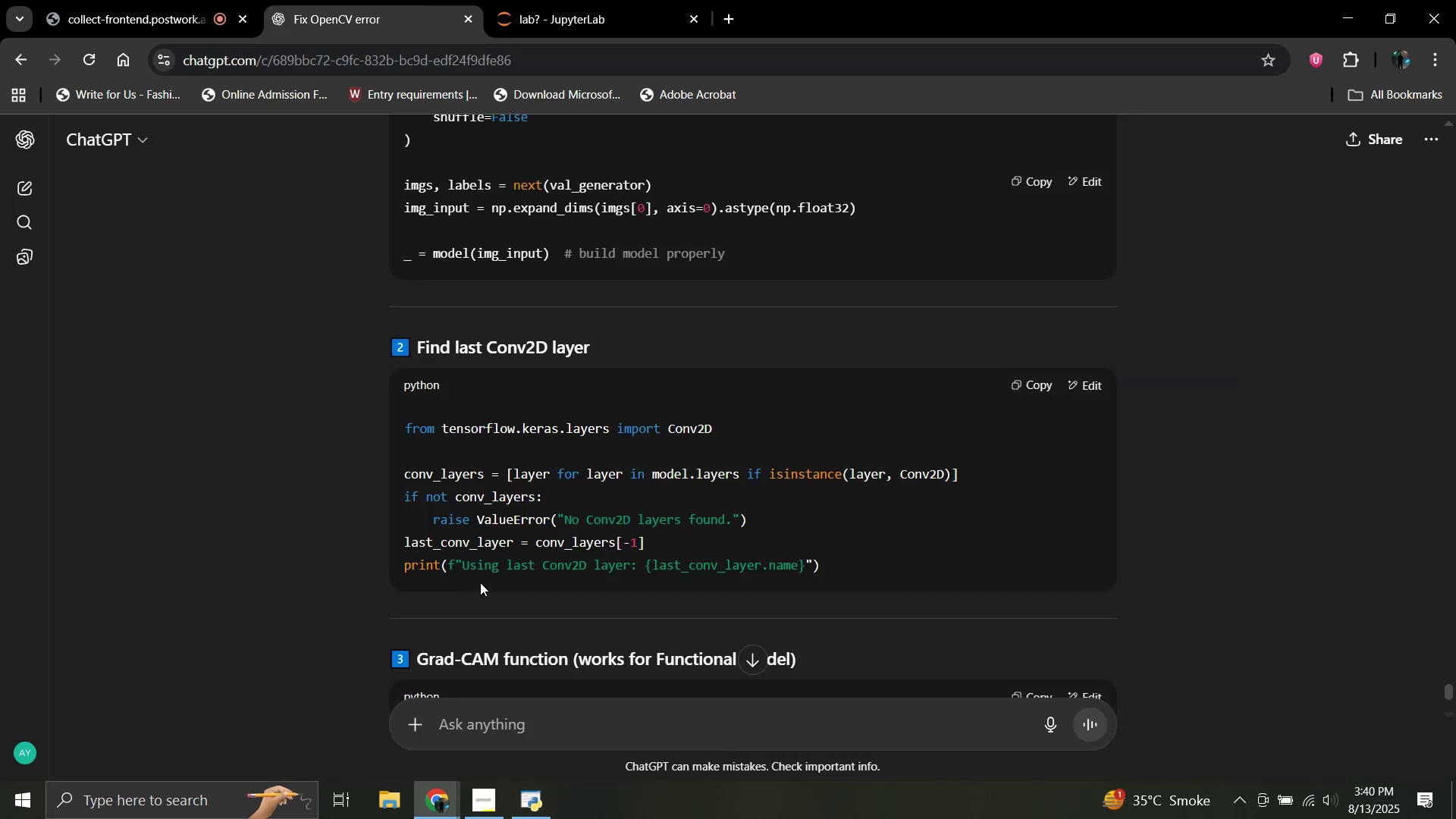 
scroll: coordinate [481, 581], scroll_direction: down, amount: 24.0
 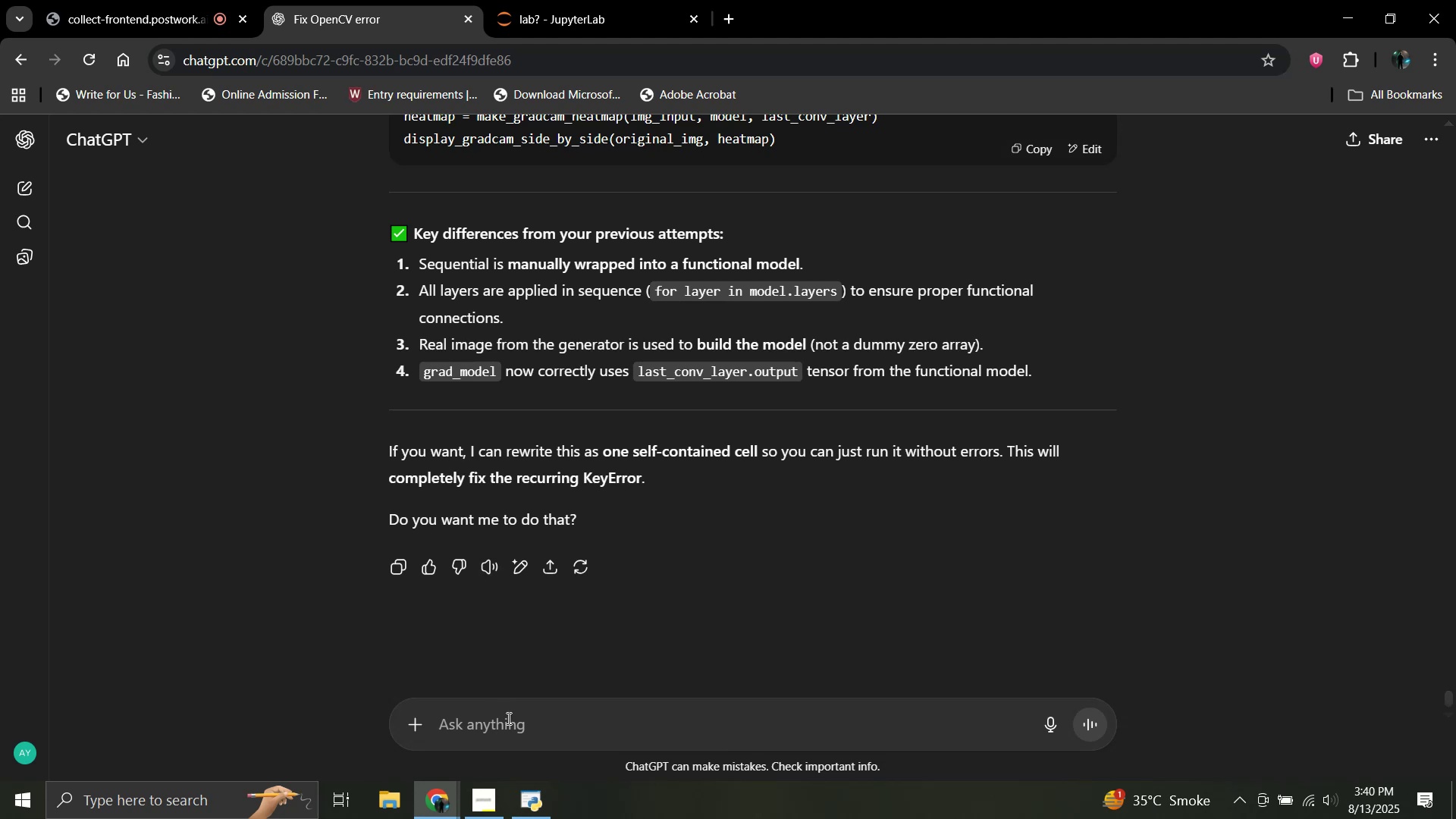 
left_click([507, 718])
 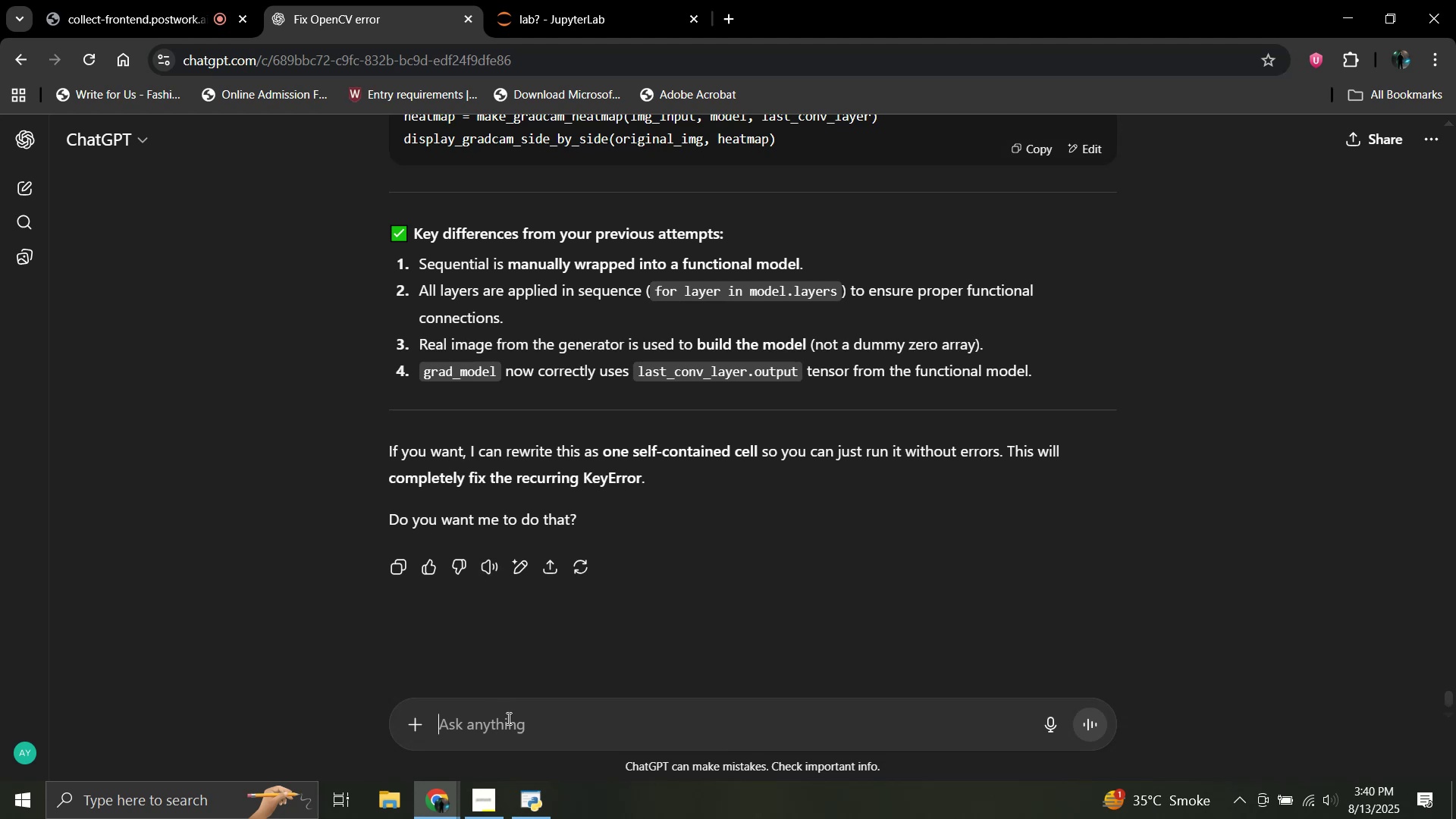 
key(Control+V)
 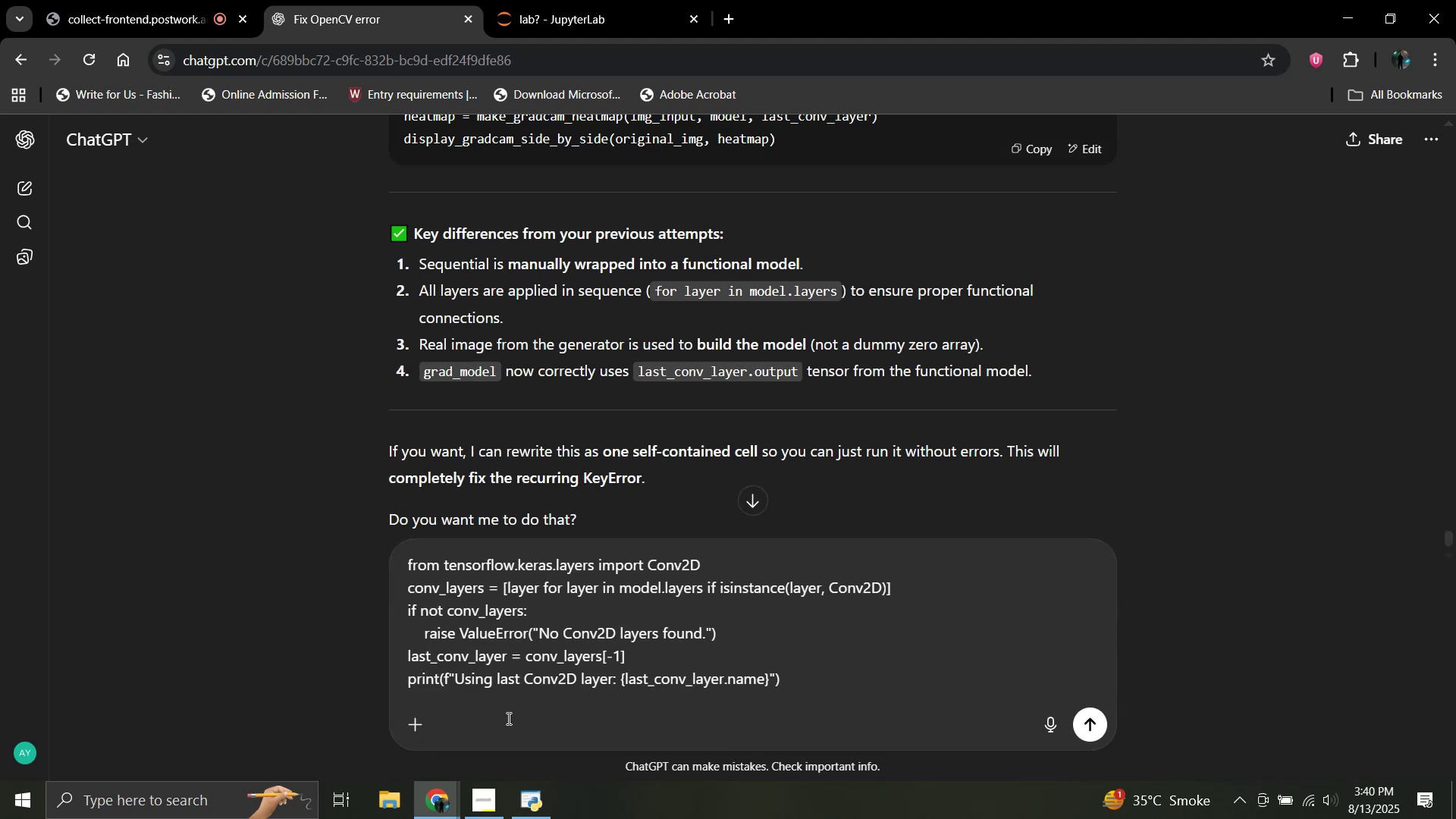 
scroll: coordinate [663, 670], scroll_direction: up, amount: 3.0
 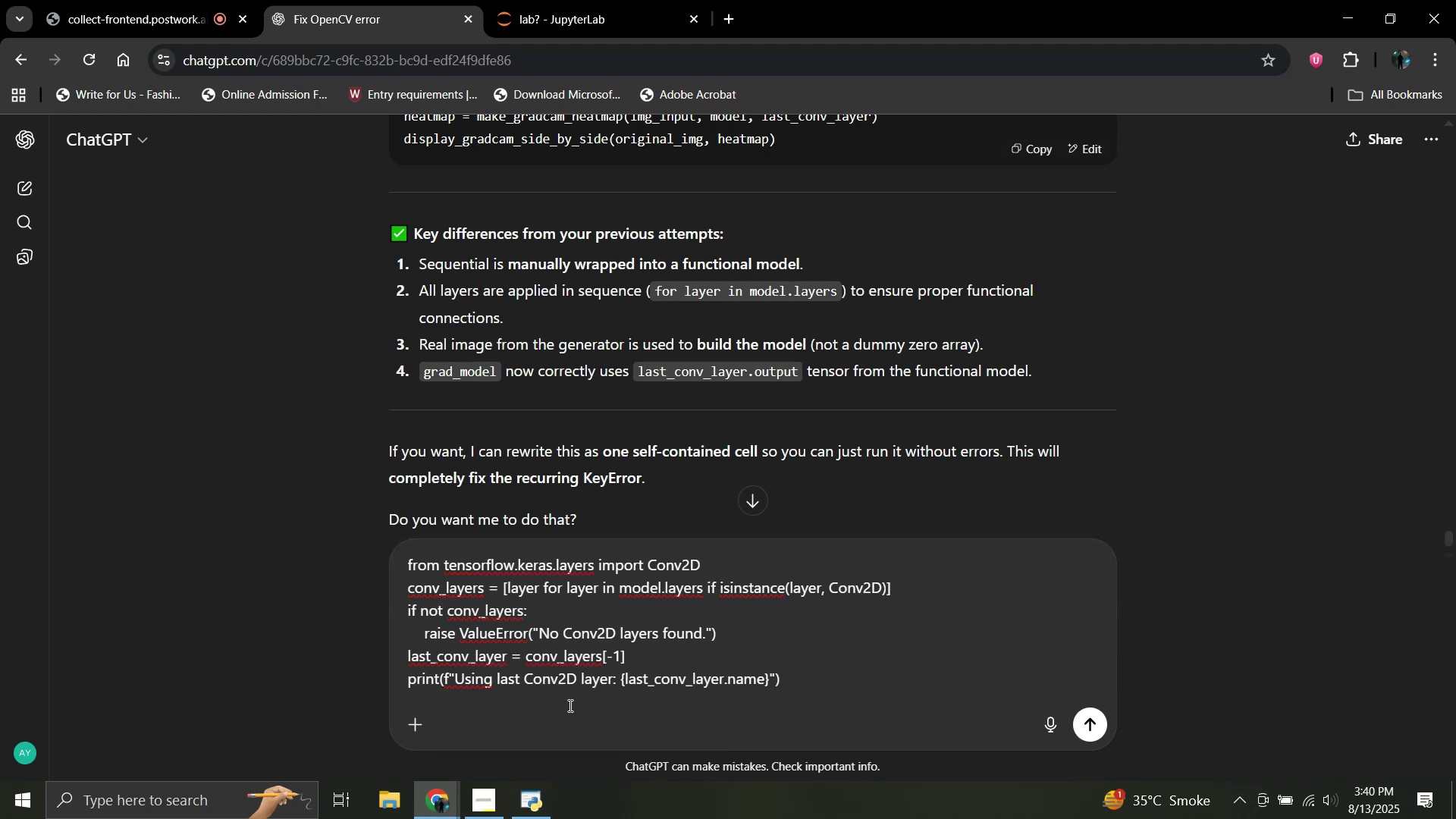 
hold_key(key=ControlLeft, duration=0.4)
 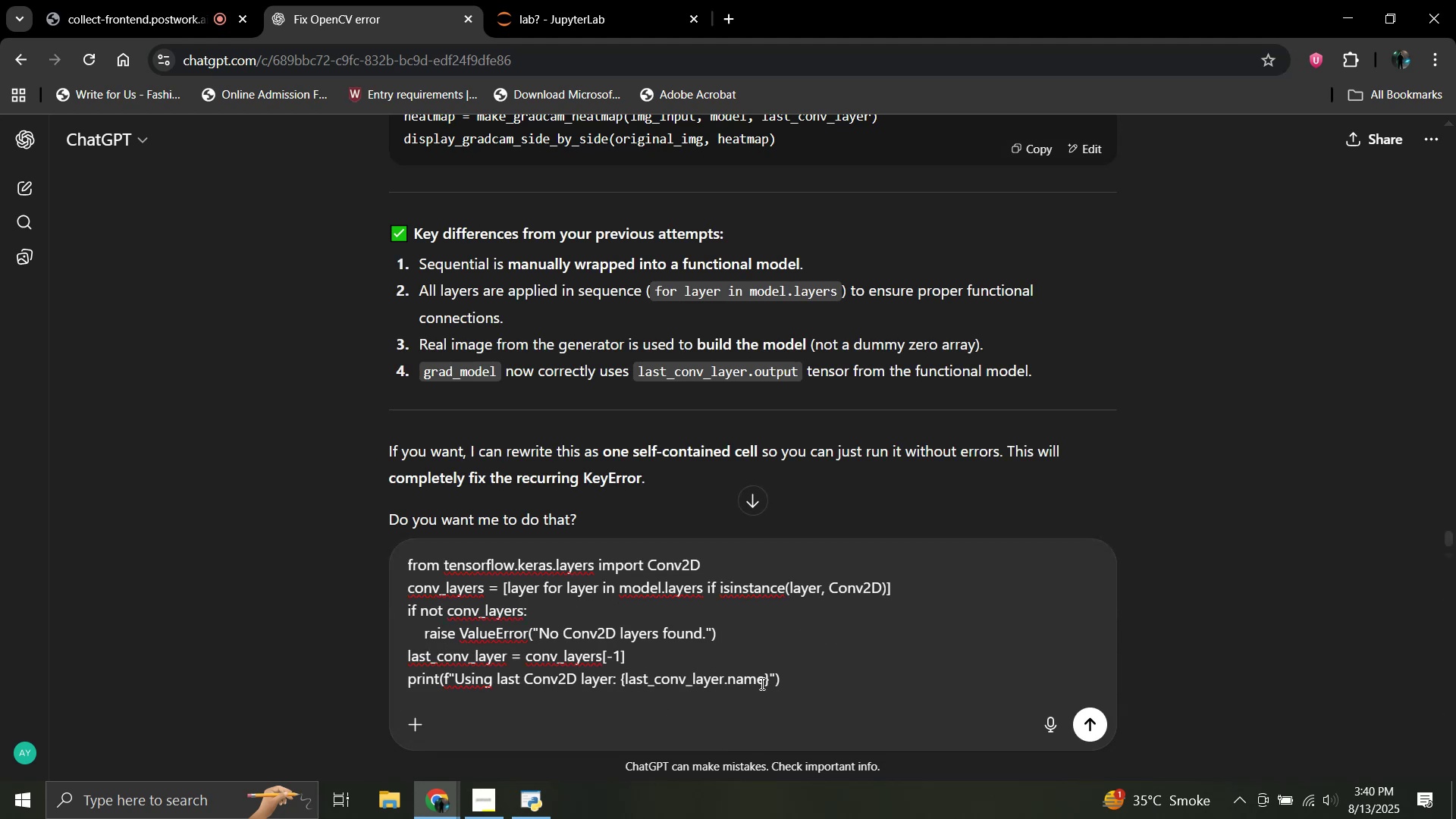 
key(Control+A)
 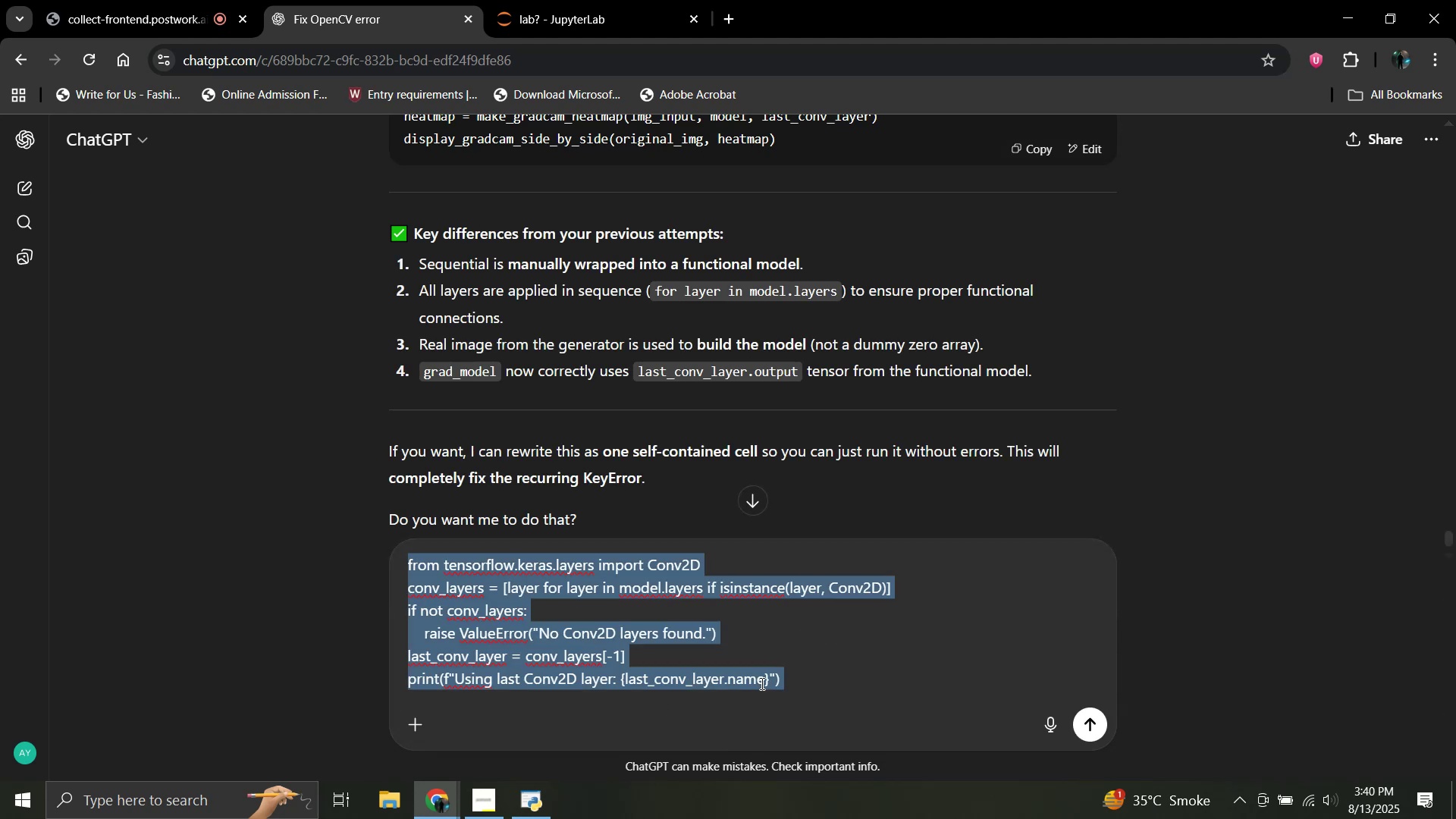 
key(Backspace)
 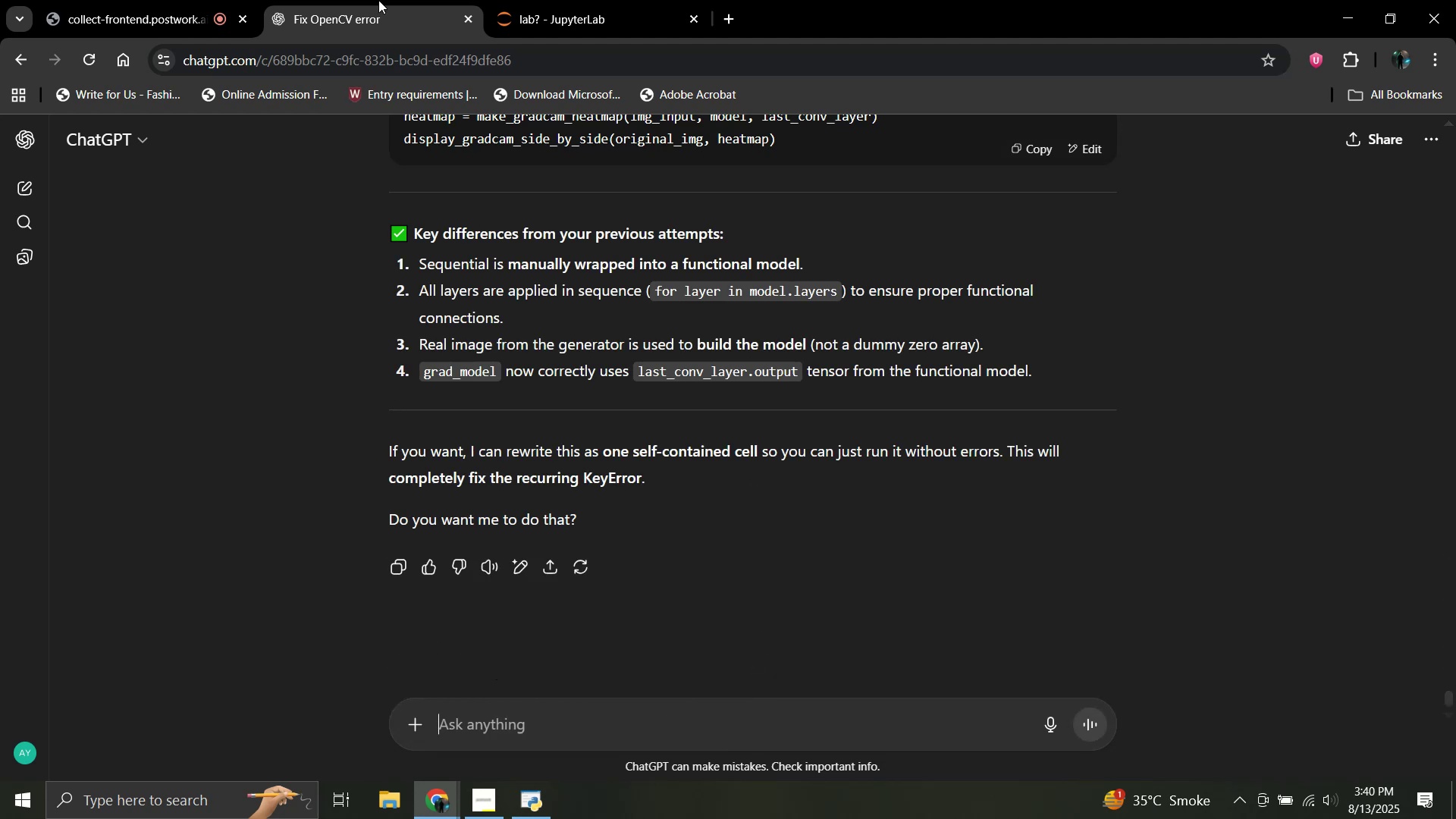 
left_click([610, 0])
 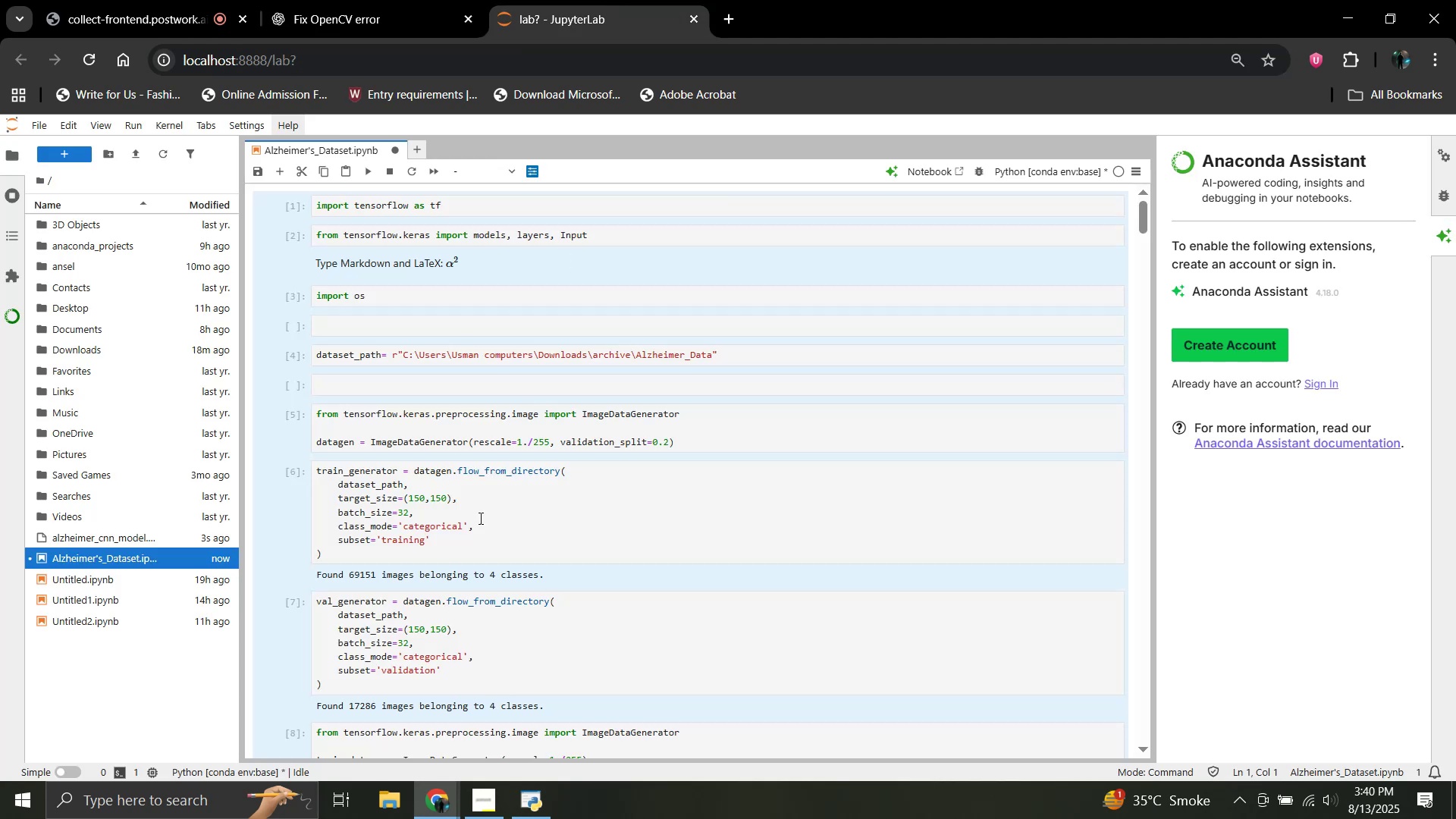 
scroll: coordinate [459, 559], scroll_direction: down, amount: 30.0
 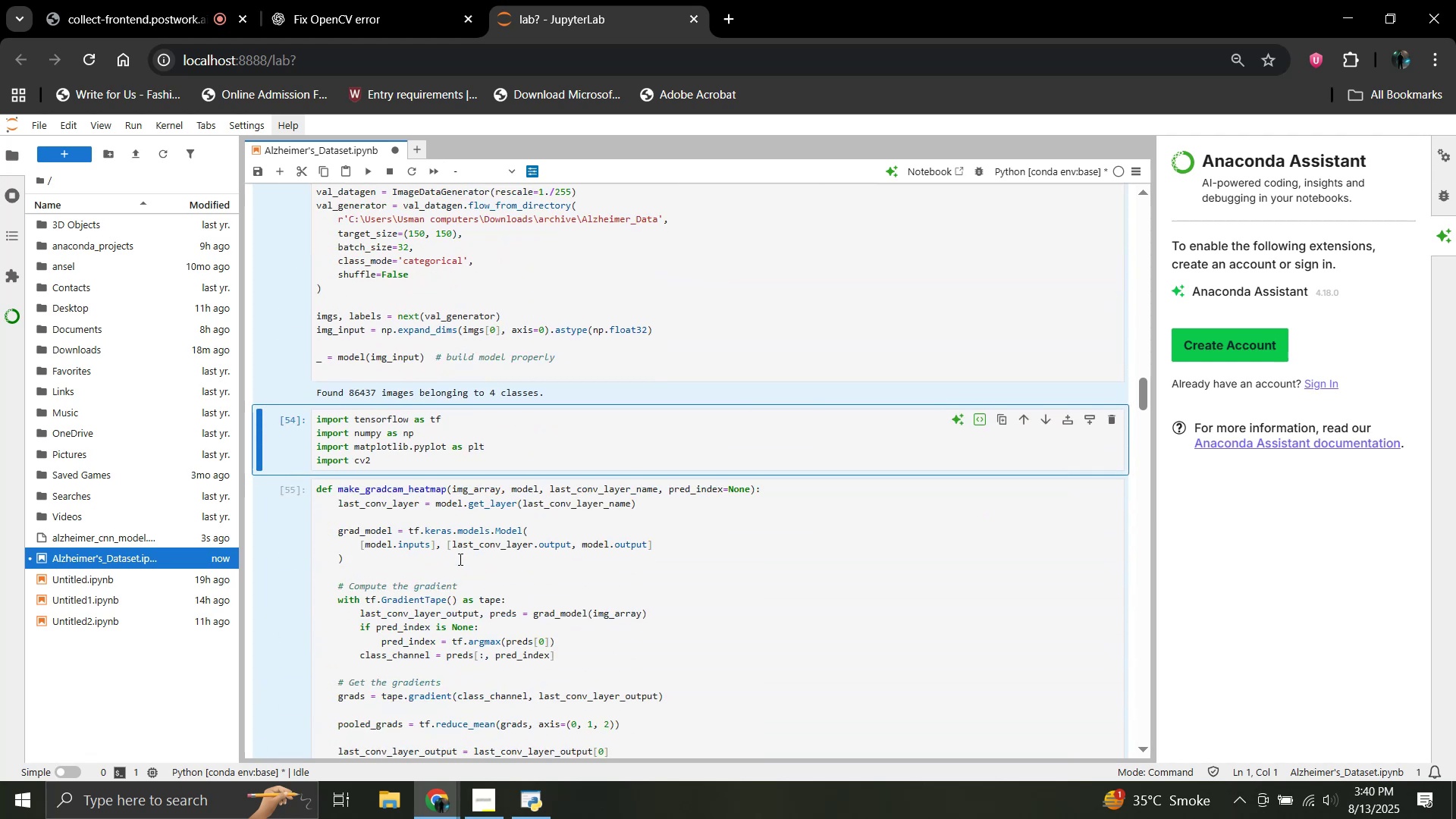 
scroll: coordinate [459, 559], scroll_direction: up, amount: 11.0
 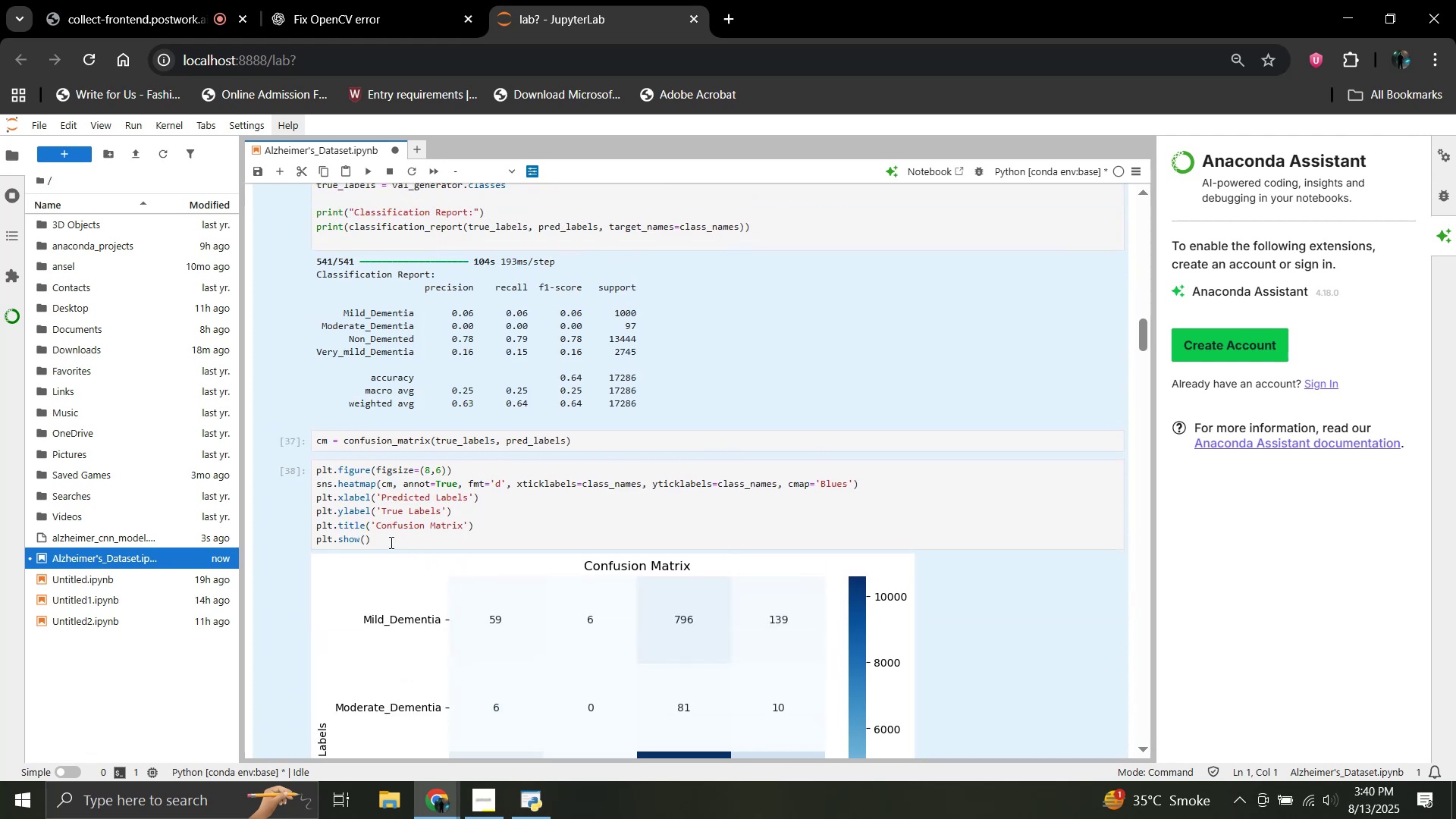 
scroll: coordinate [390, 542], scroll_direction: down, amount: 4.0
 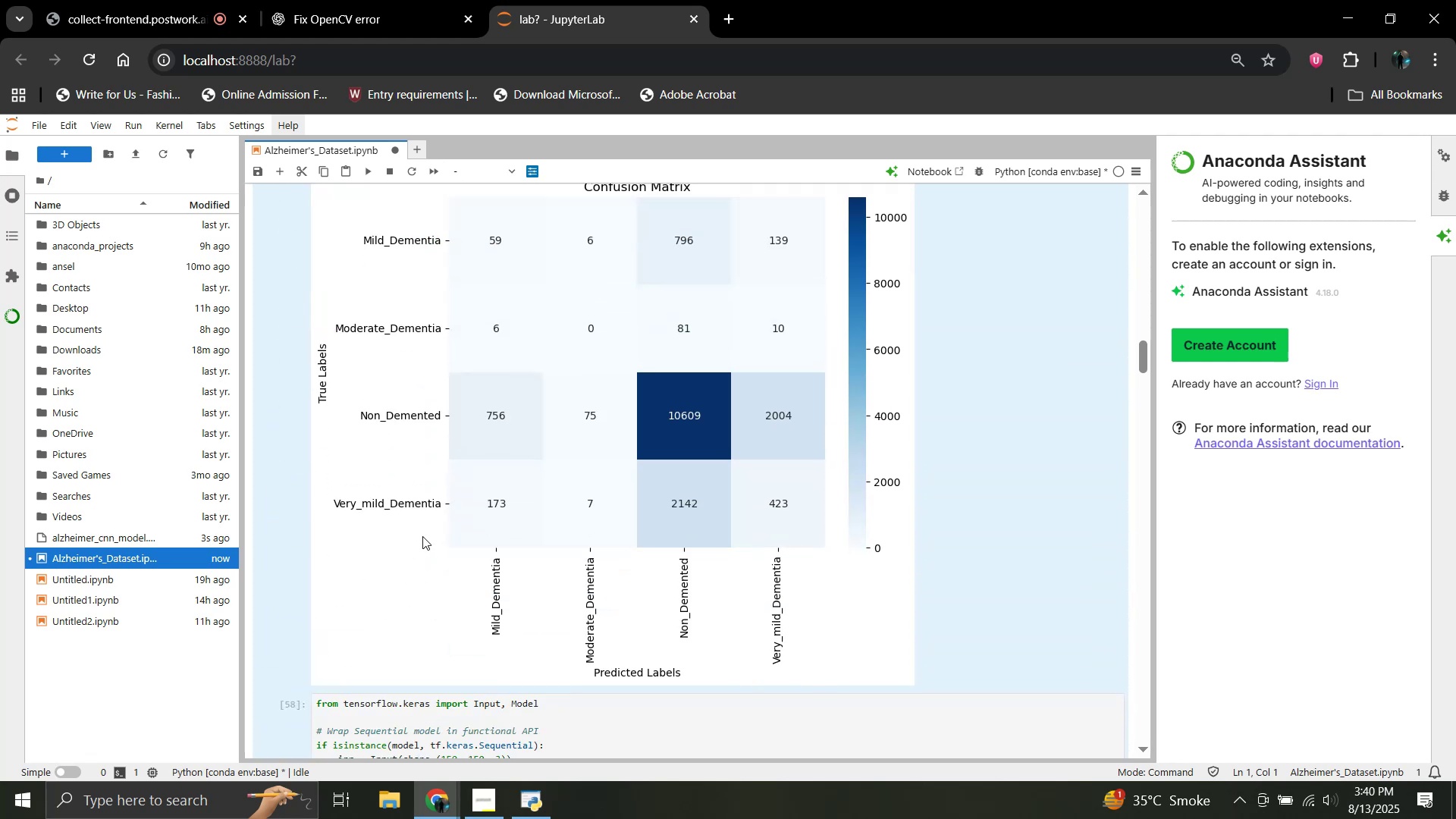 
left_click([422, 536])
 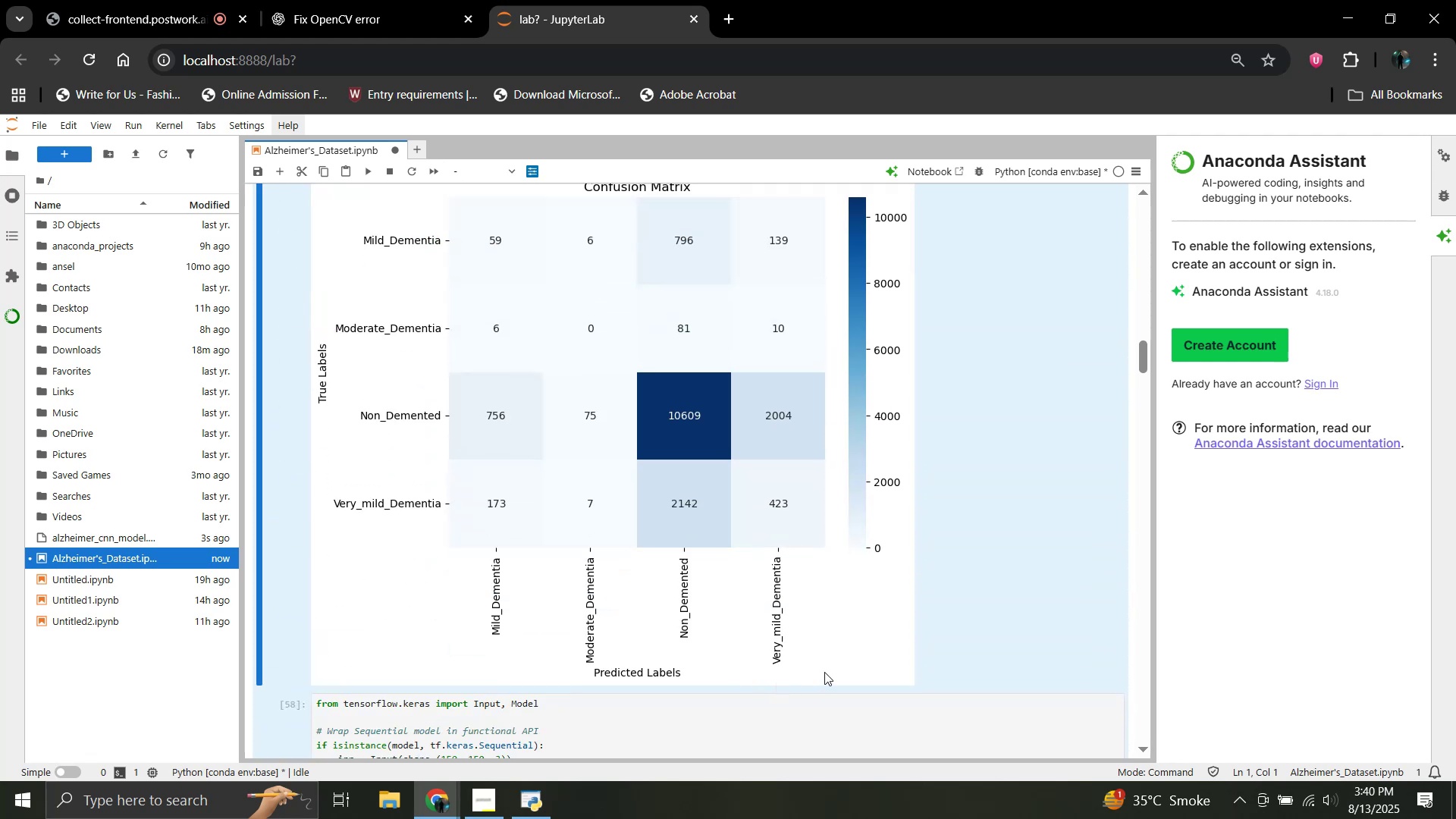 
left_click([872, 642])
 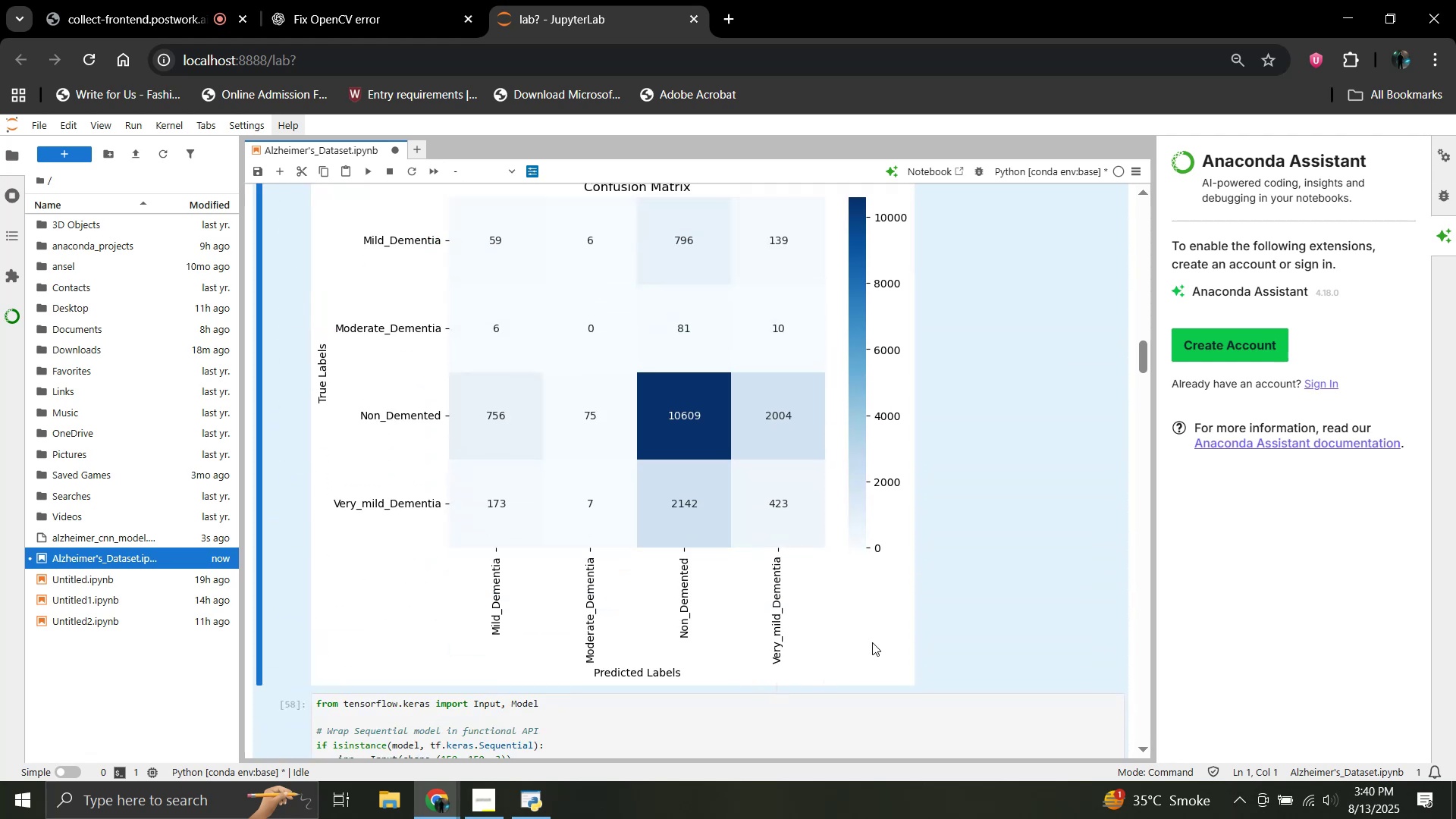 
right_click([872, 642])
 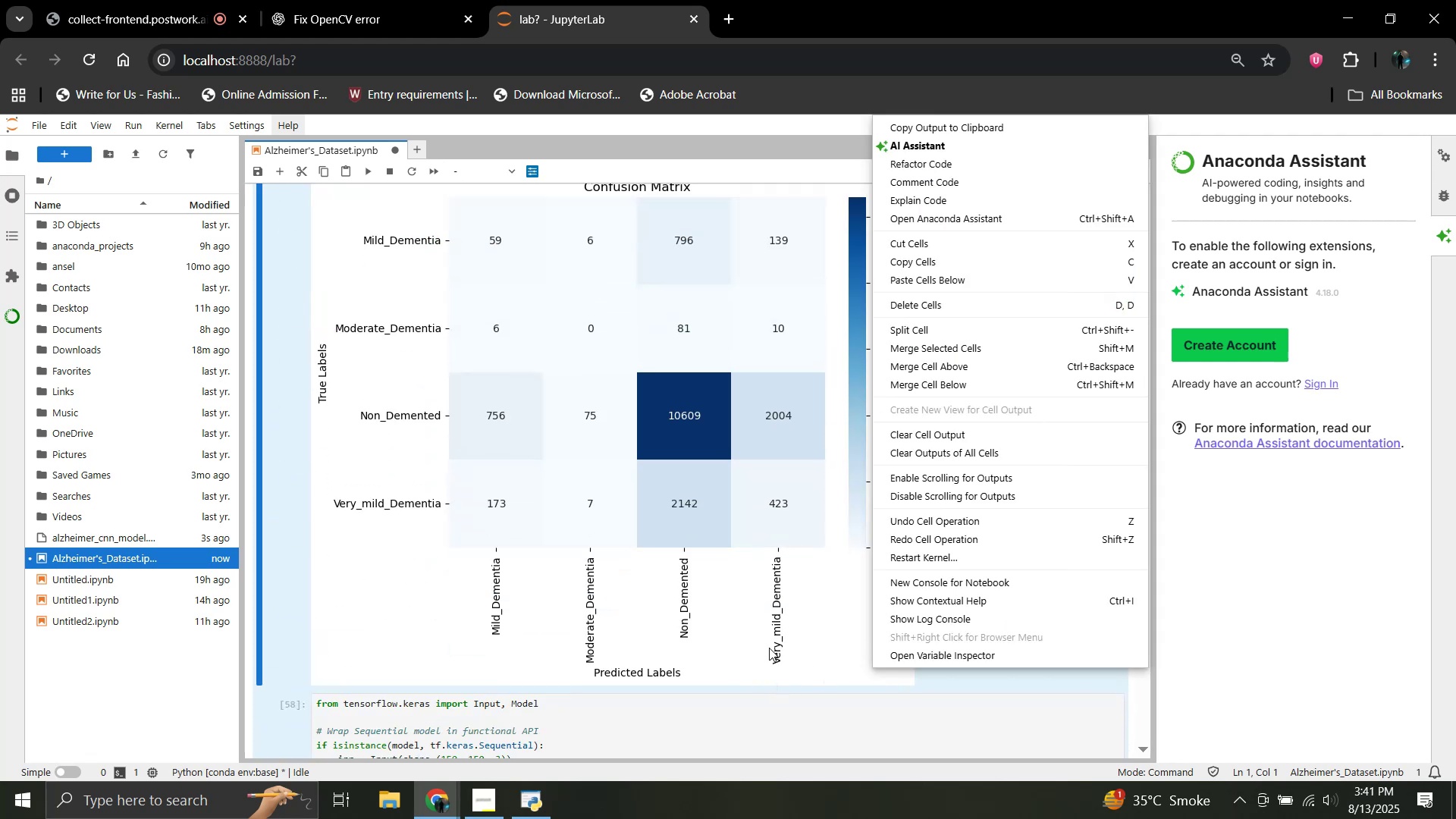 
left_click([790, 642])
 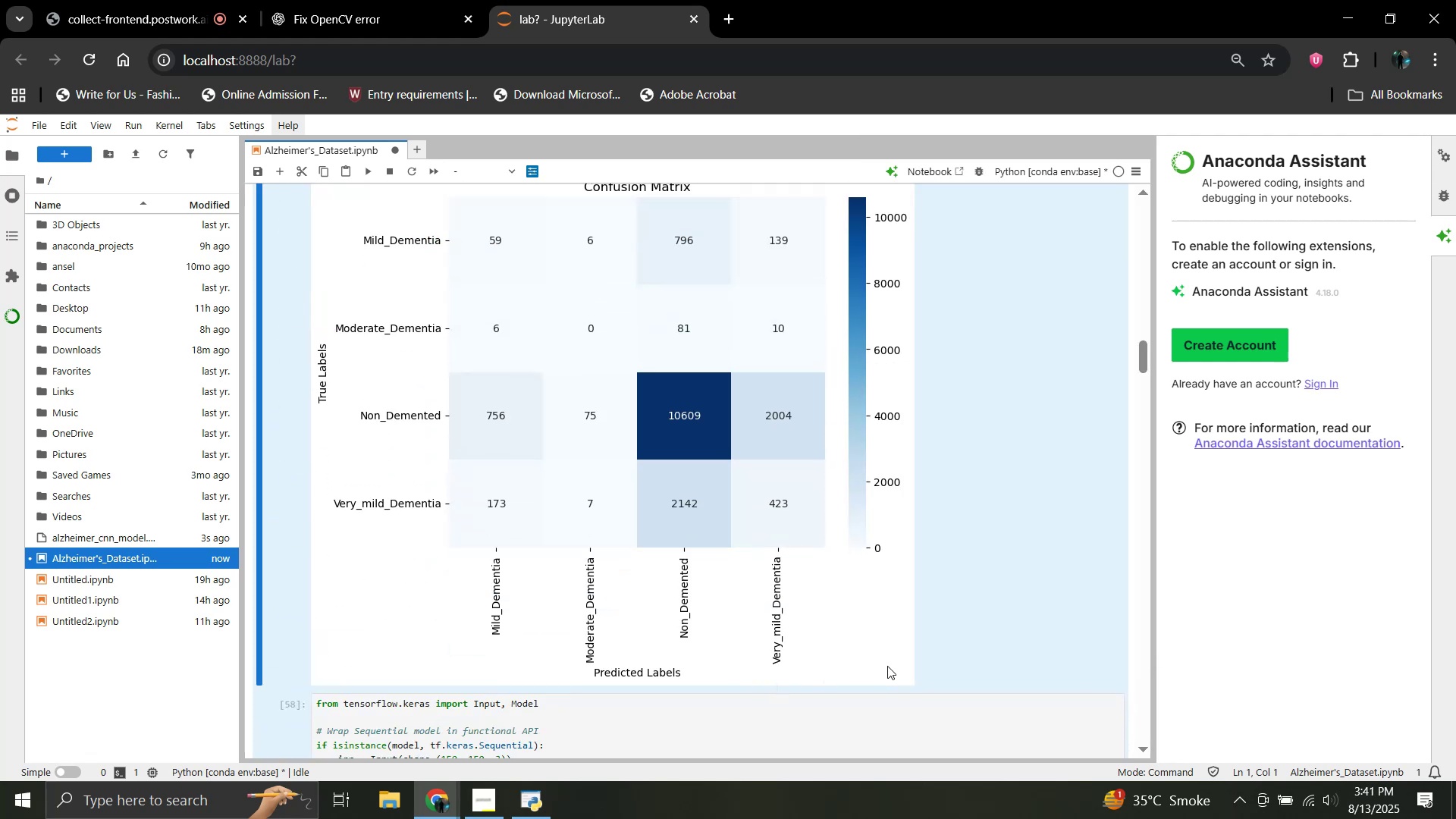 
left_click_drag(start_coordinate=[887, 666], to_coordinate=[812, 611])
 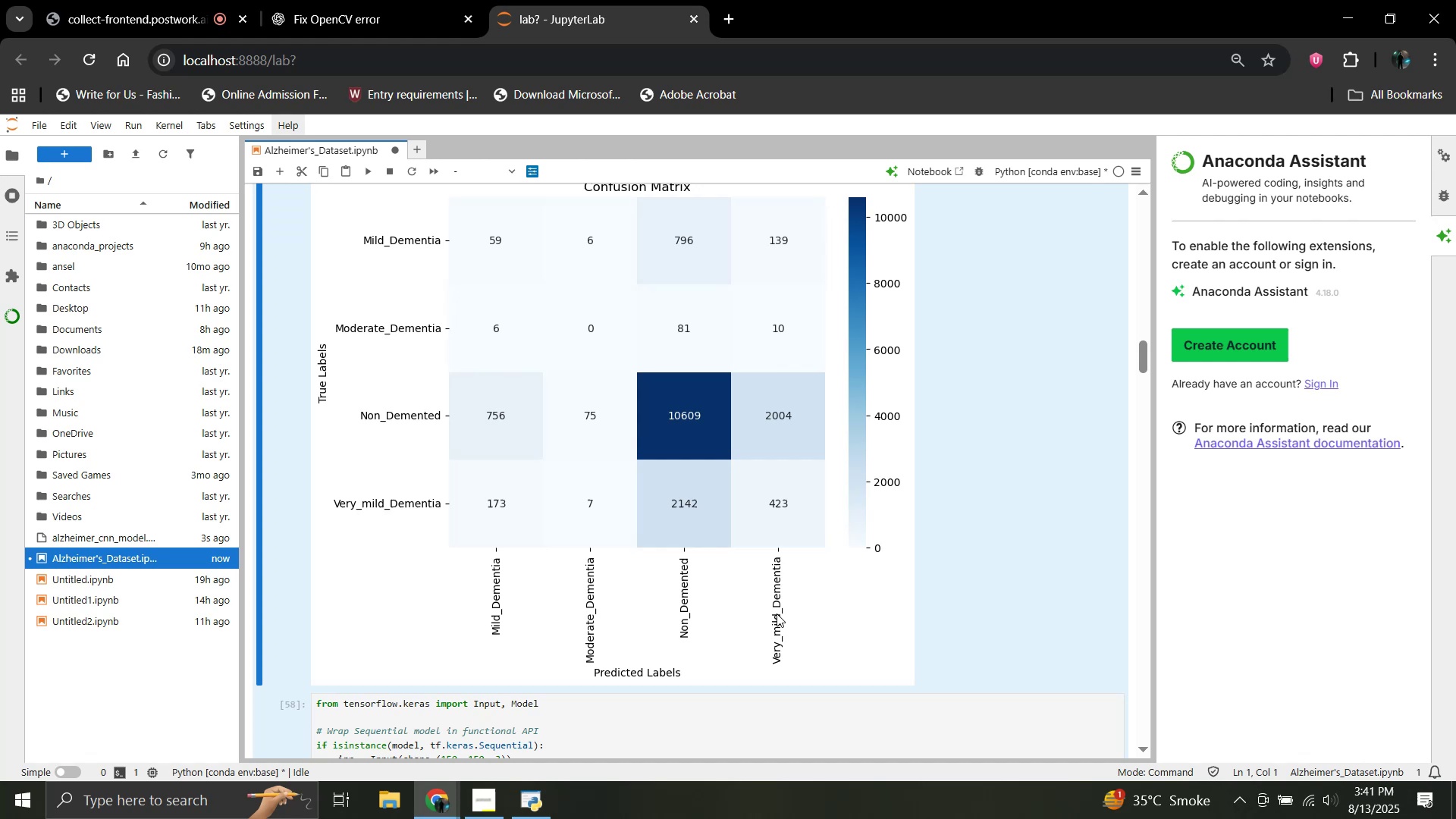 
left_click_drag(start_coordinate=[770, 617], to_coordinate=[595, 407])
 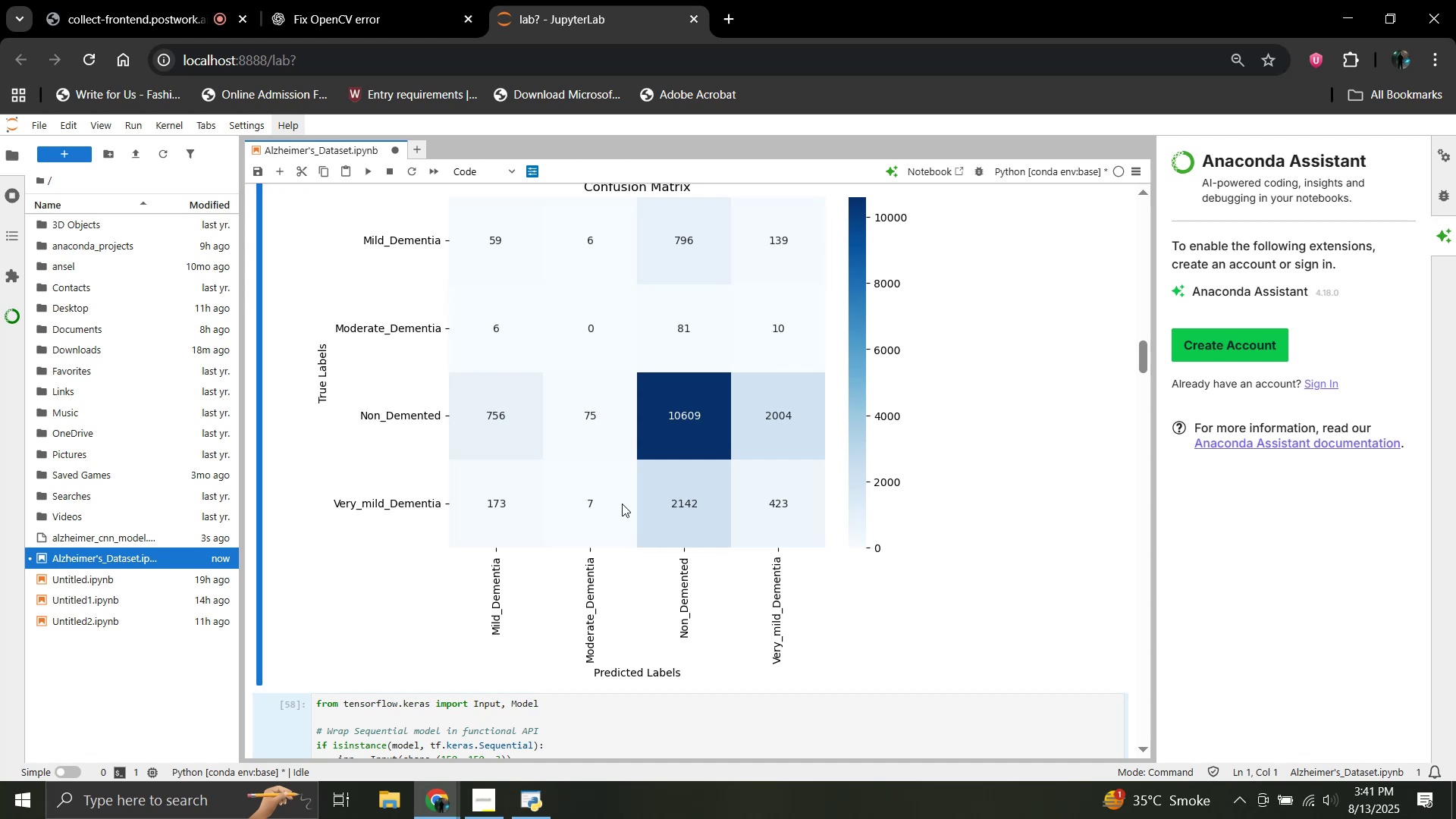 
left_click_drag(start_coordinate=[622, 504], to_coordinate=[586, 717])
 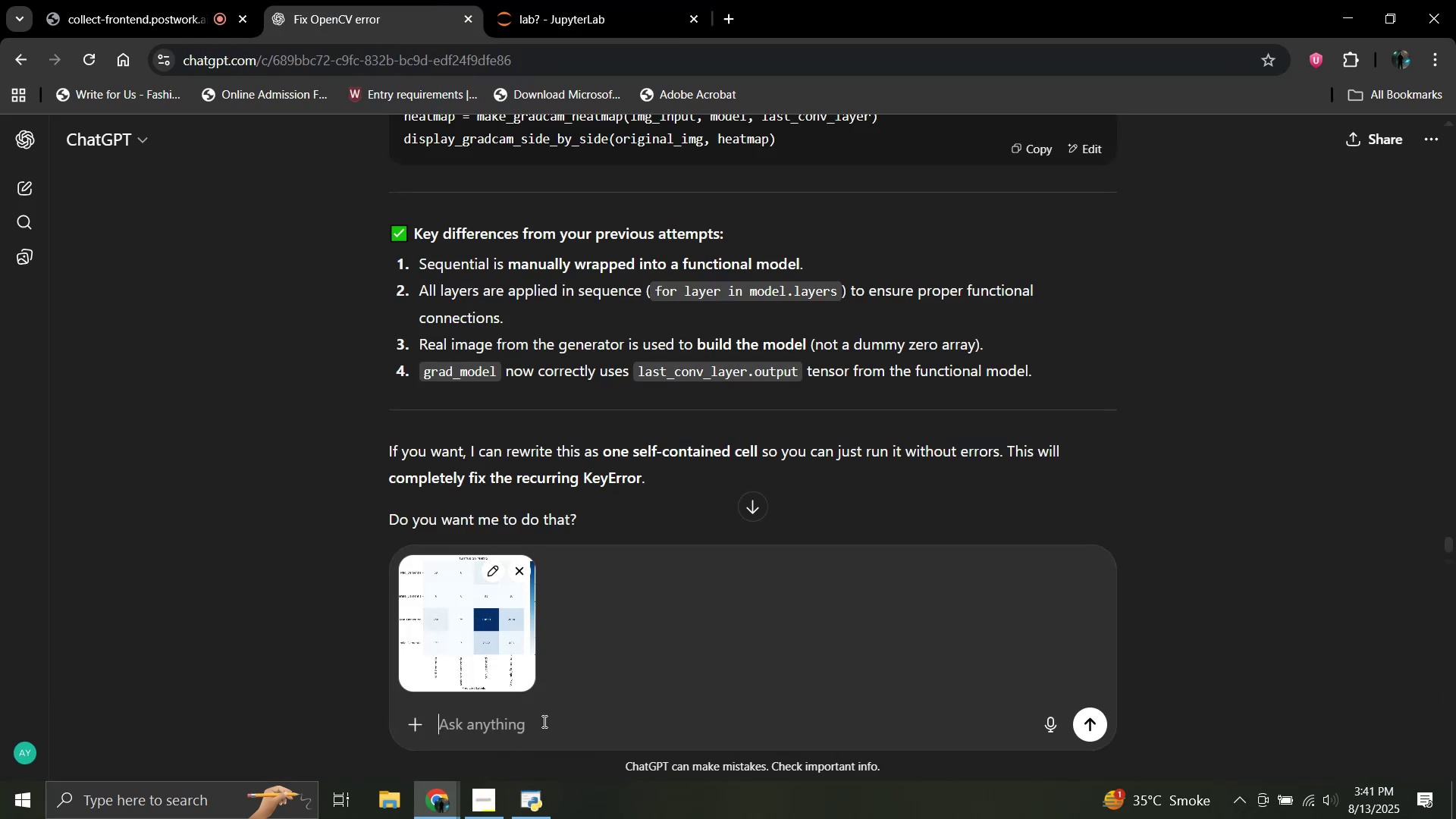 
type(the code working just fine un)
key(Backspace)
key(Backspace)
type(till this chart)
 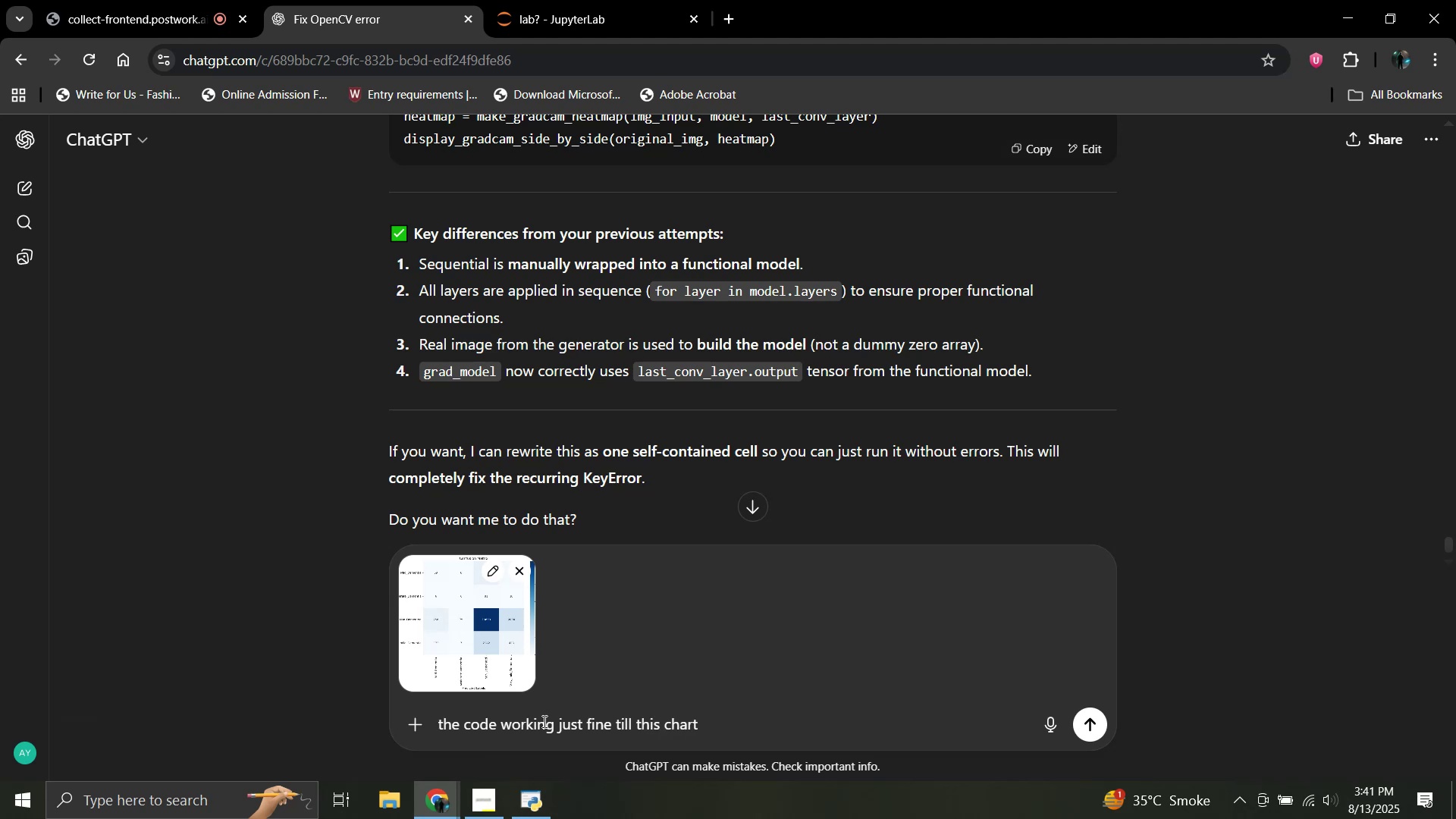 
key(Shift+Enter)
 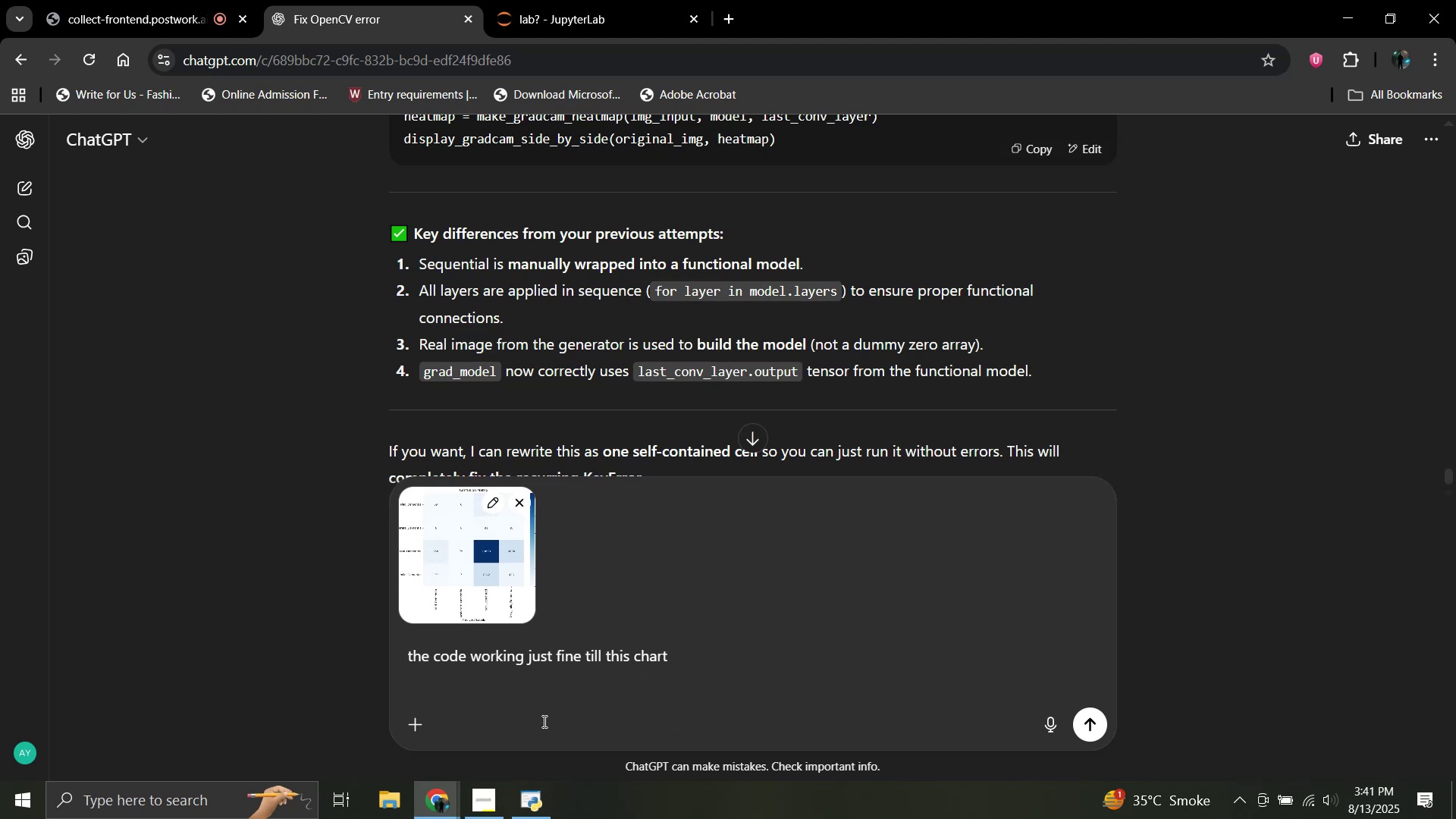 
type(ad)
key(Backspace)
type(fter this a)
key(Backspace)
type( i)
key(Backspace)
key(Backspace)
type(i startde)
key(Backspace)
key(Backspace)
type(ed addin)
key(Backspace)
type(ng grad cam)
 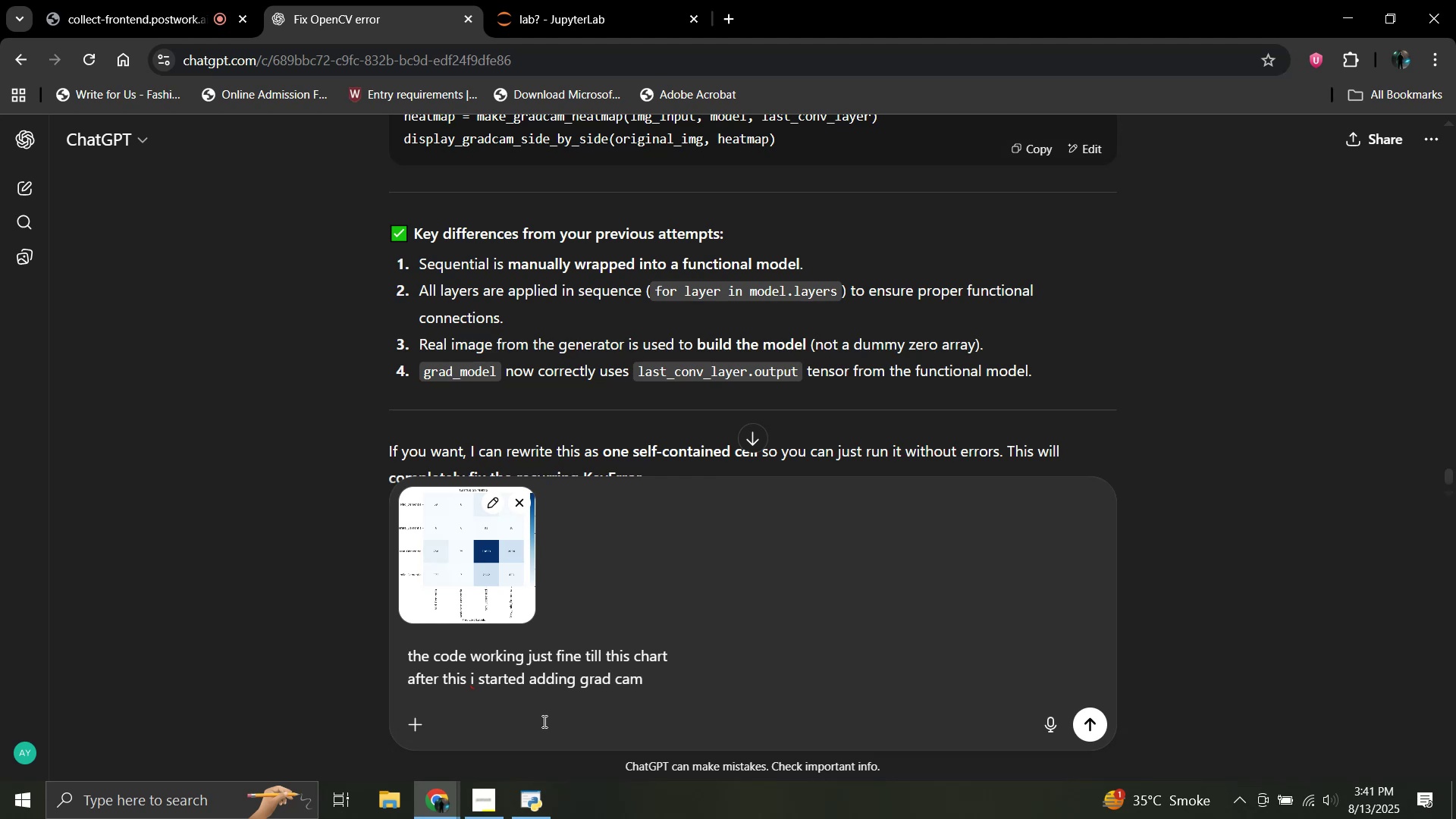 
key(Shift+Enter)
 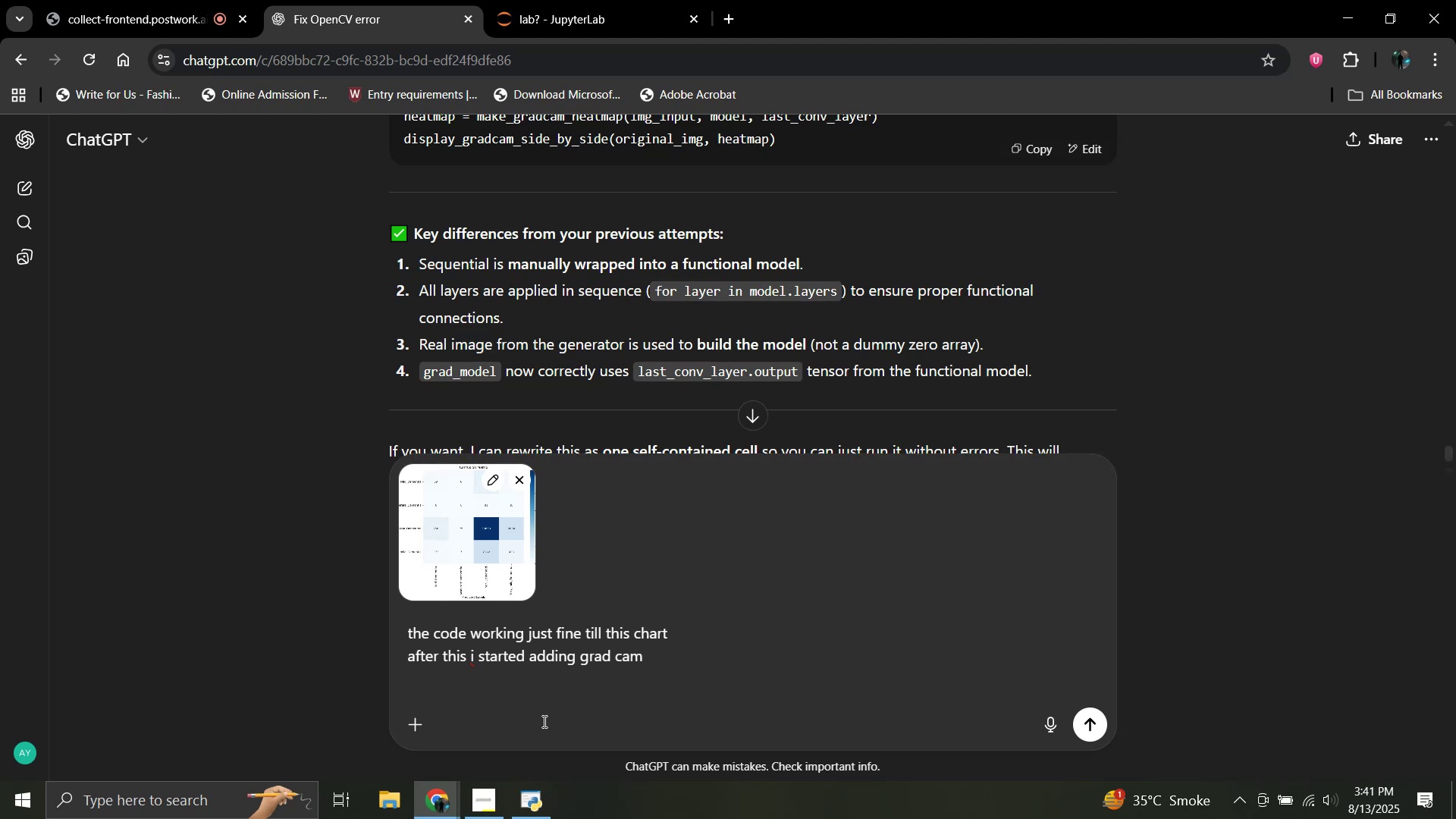 
wait(9.15)
 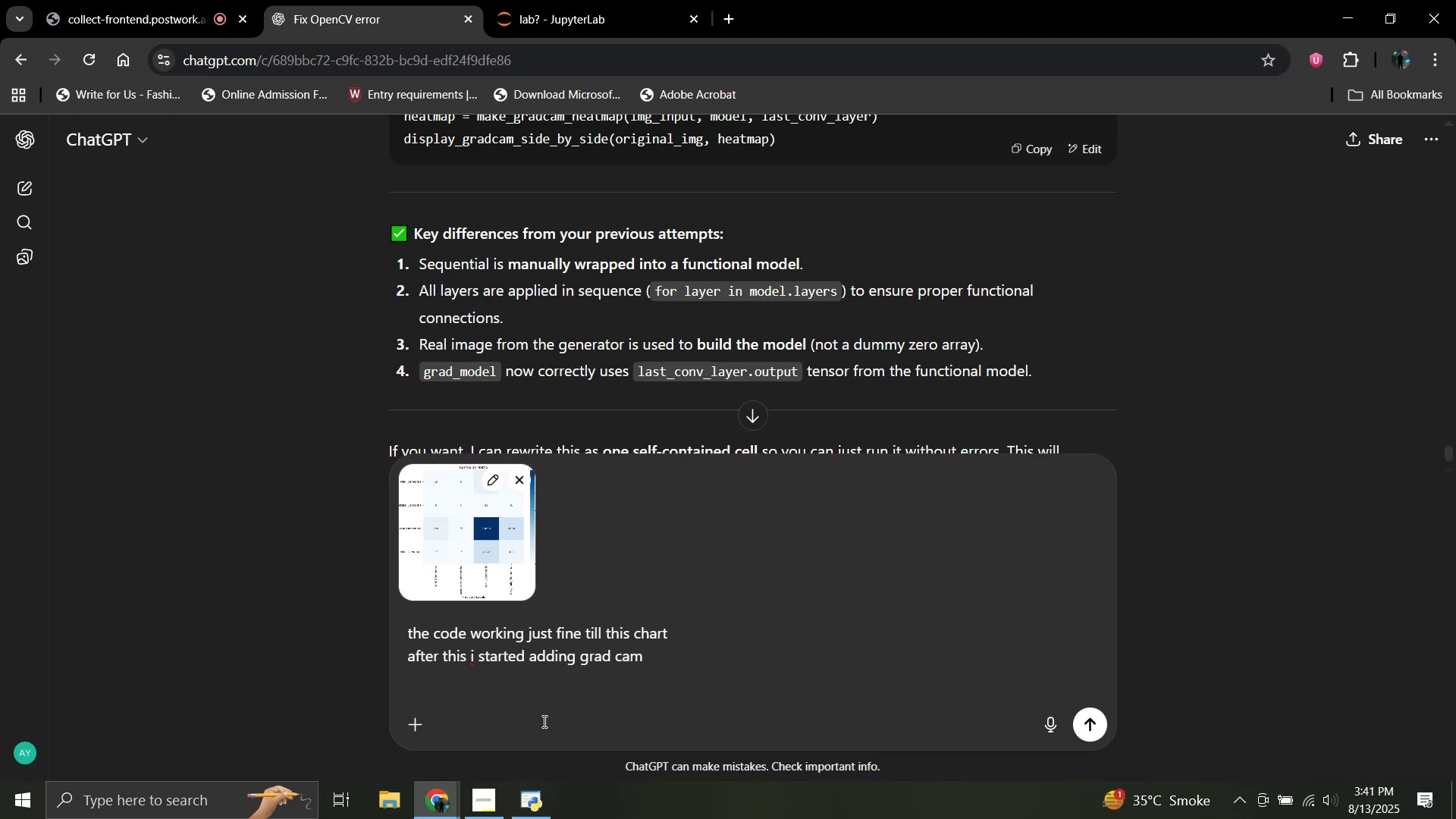 
type(i think i should give you all the code a)
key(Backspace)
type( I added aftert)
key(Backspace)
type( this.)
 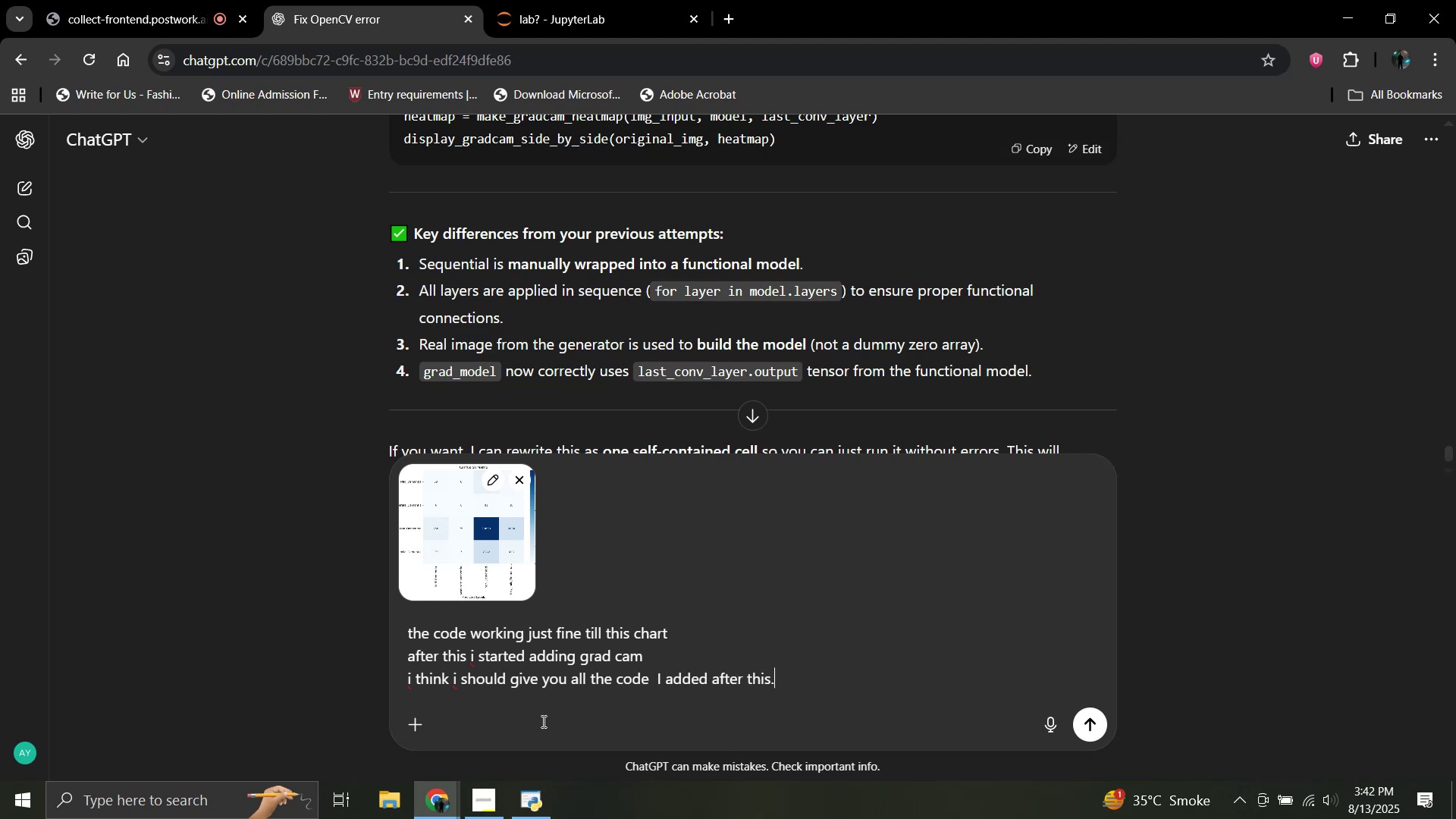 
key(Shift+Enter)
 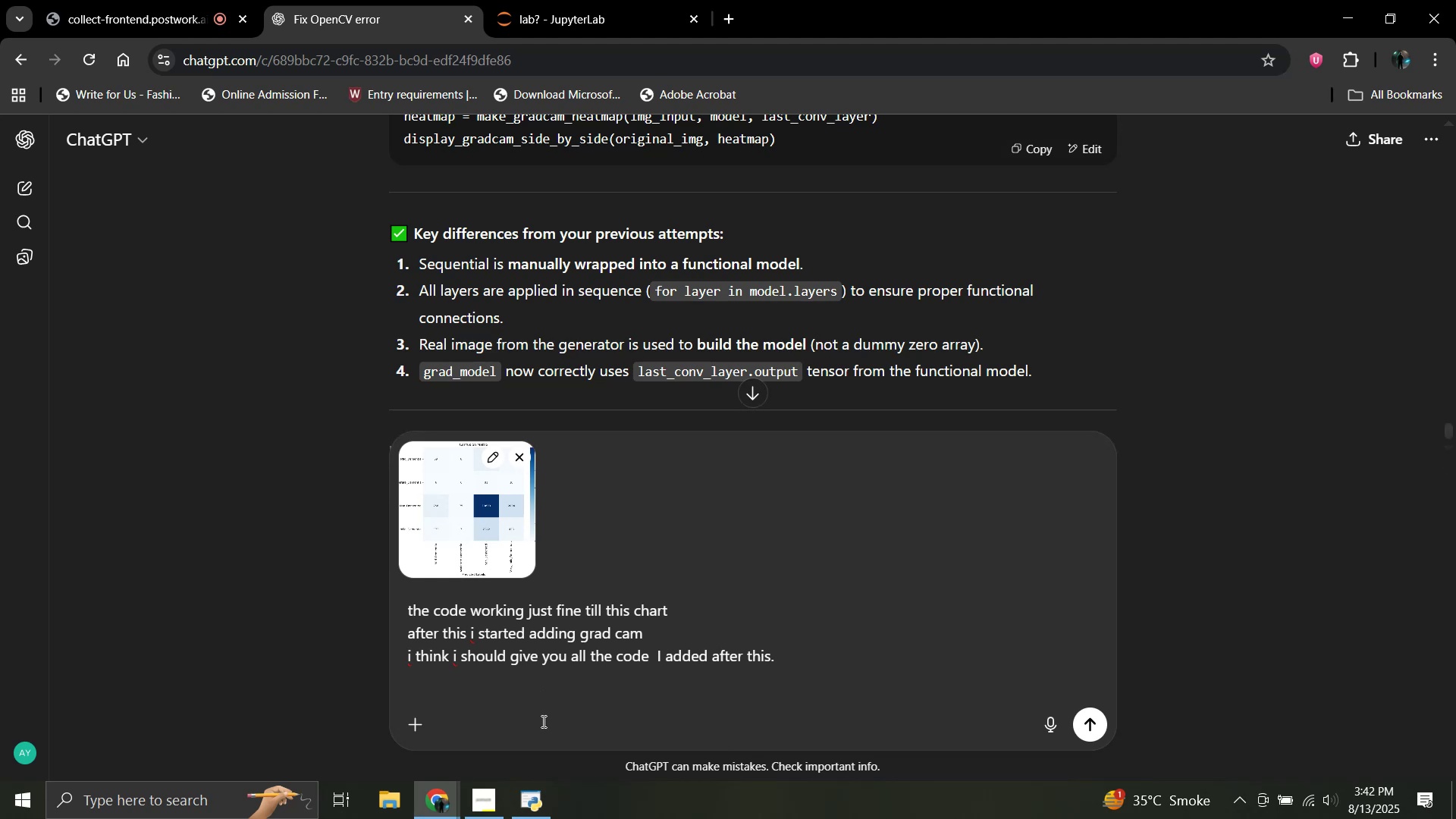 
type(help me fixx it)
 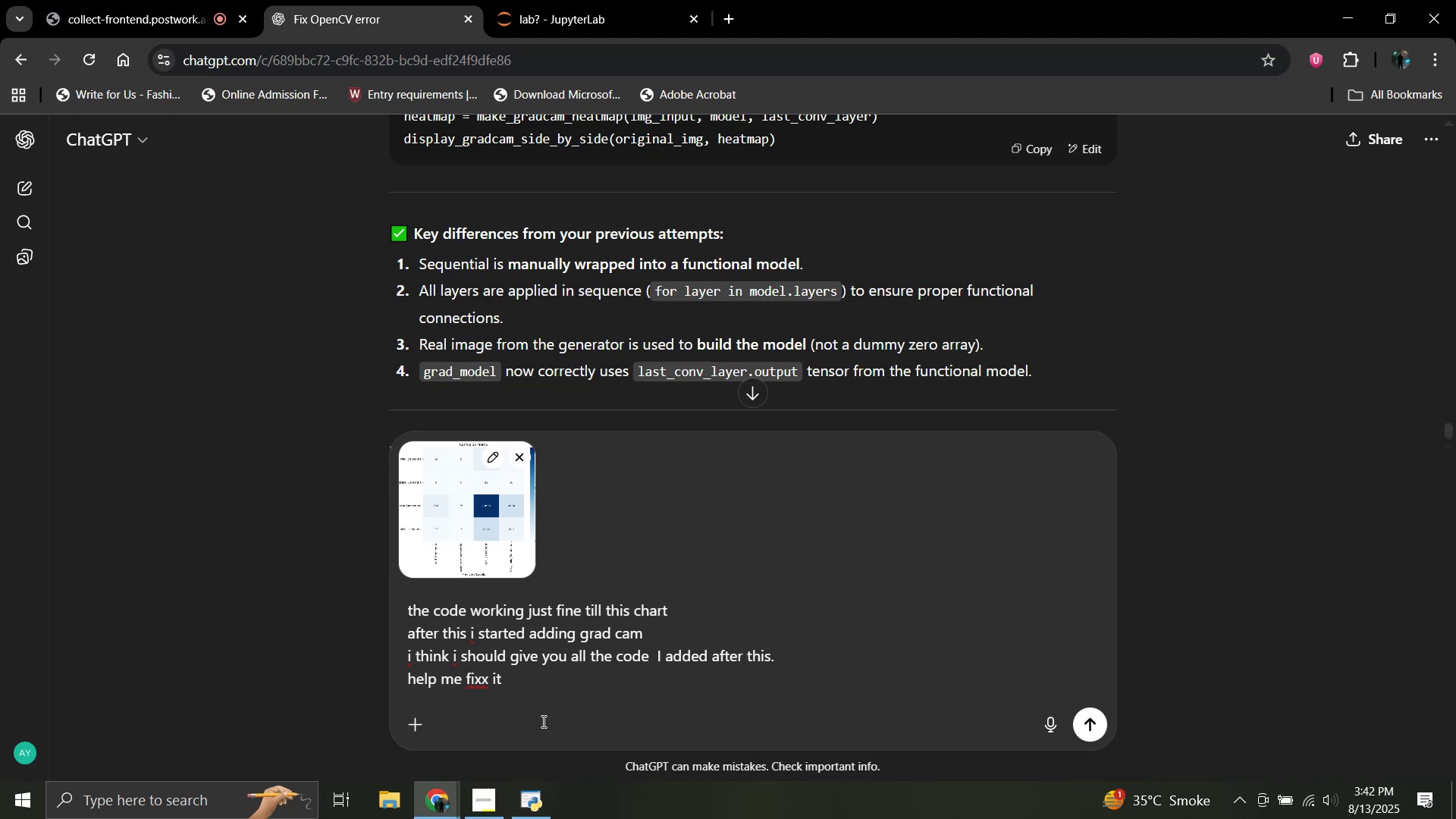 
key(Enter)
 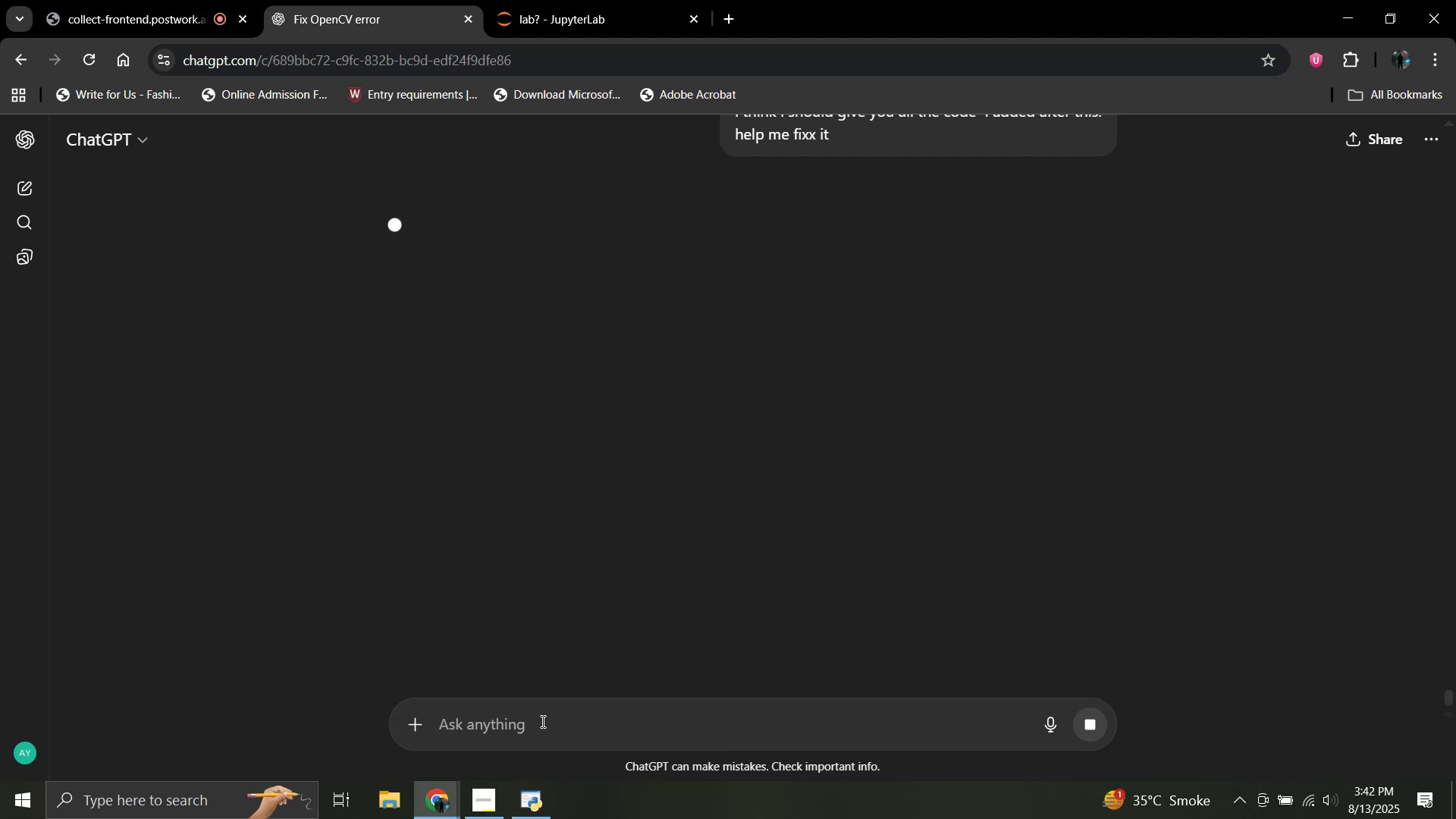 
wait(7.92)
 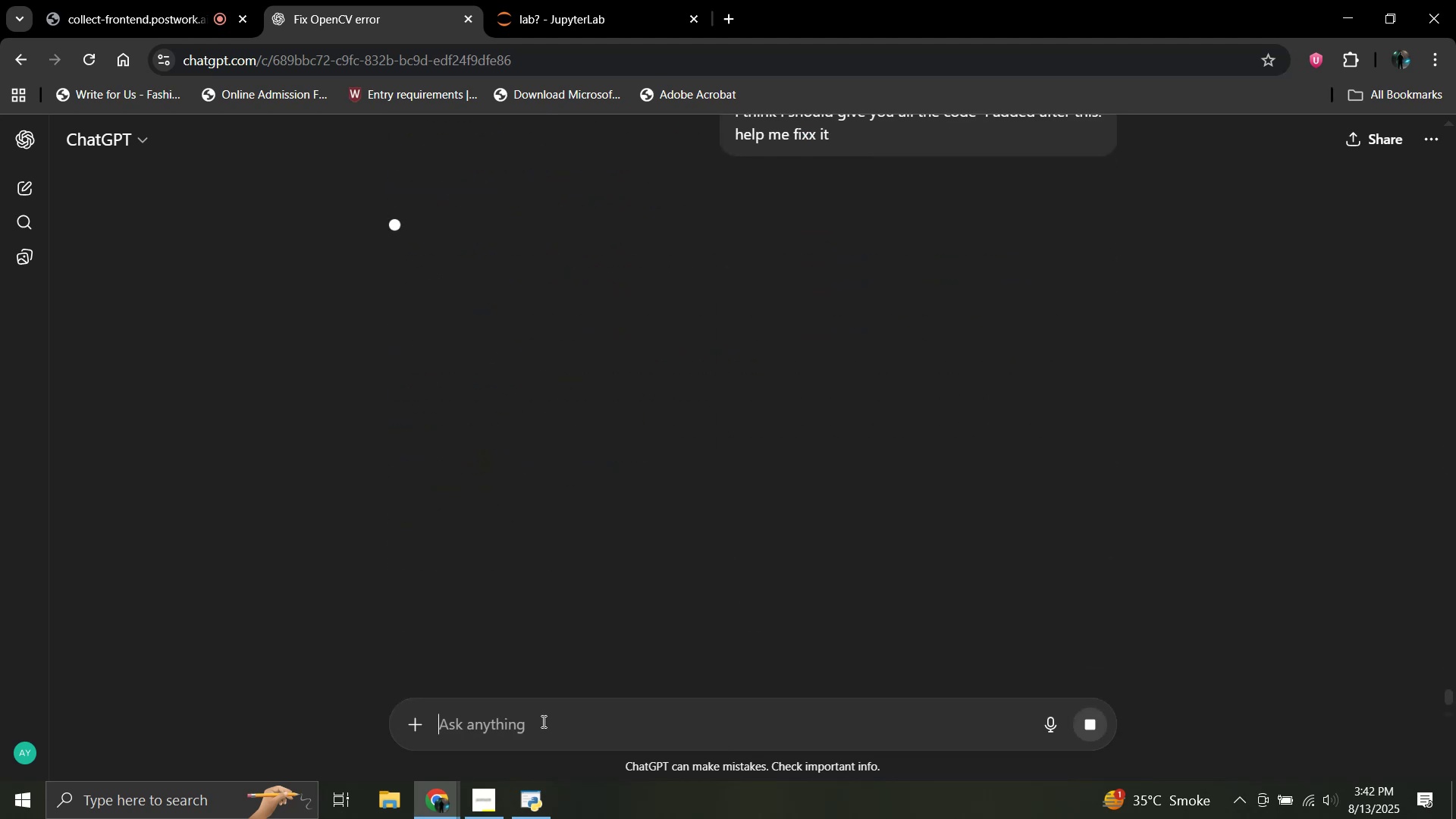 
mouse_move([251, -2])
 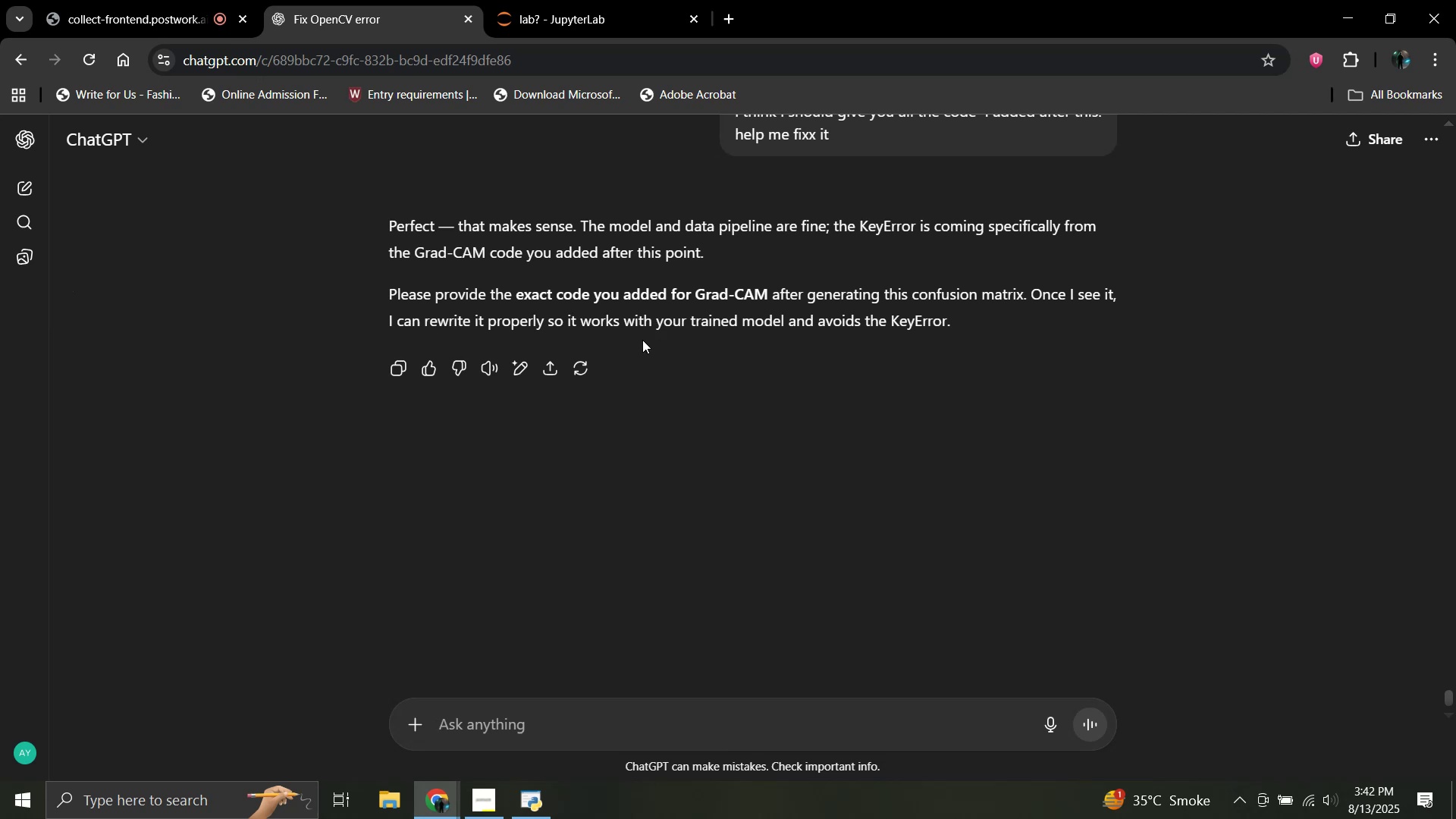 
wait(5.76)
 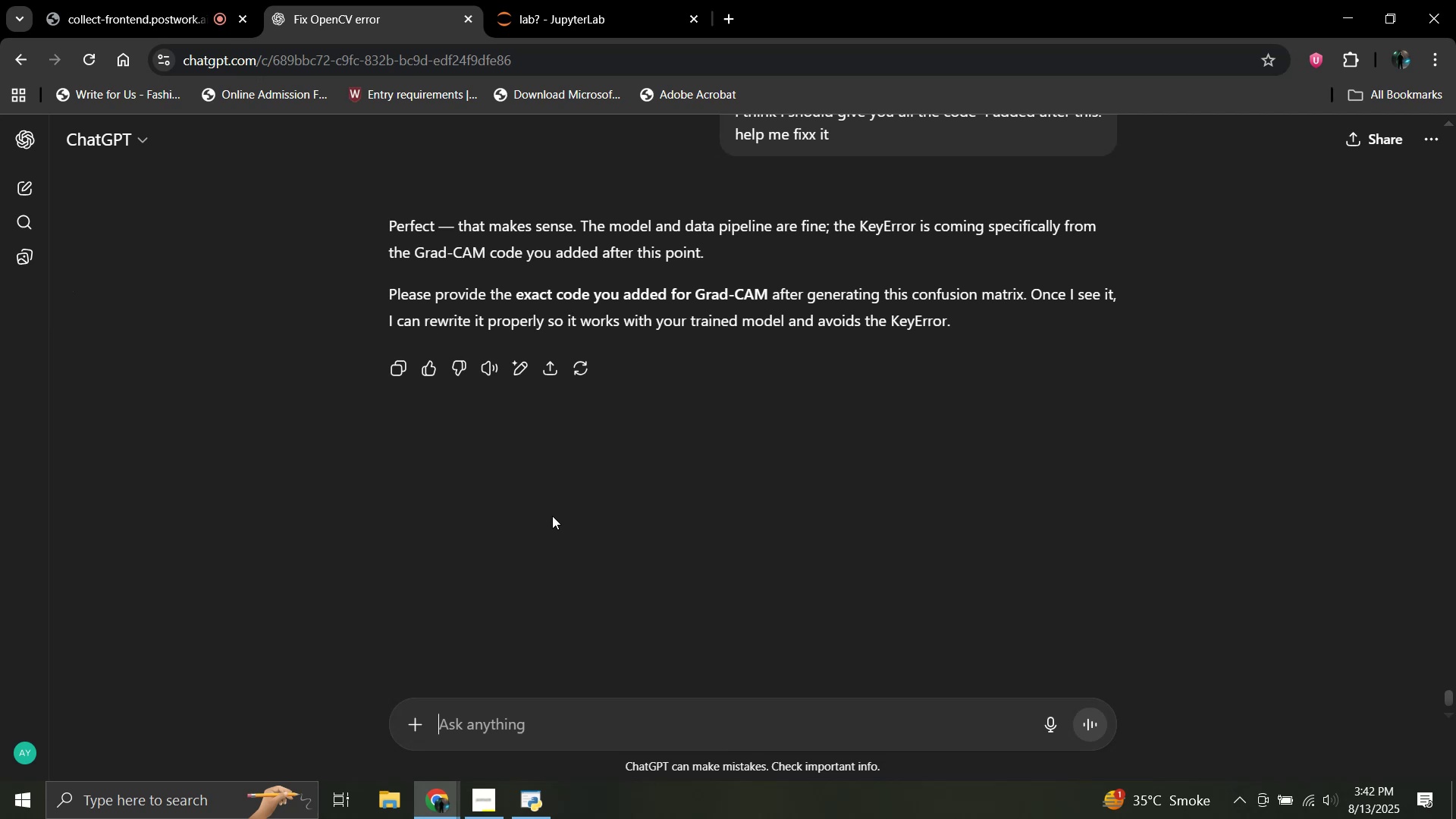 
mouse_move([558, 14])
 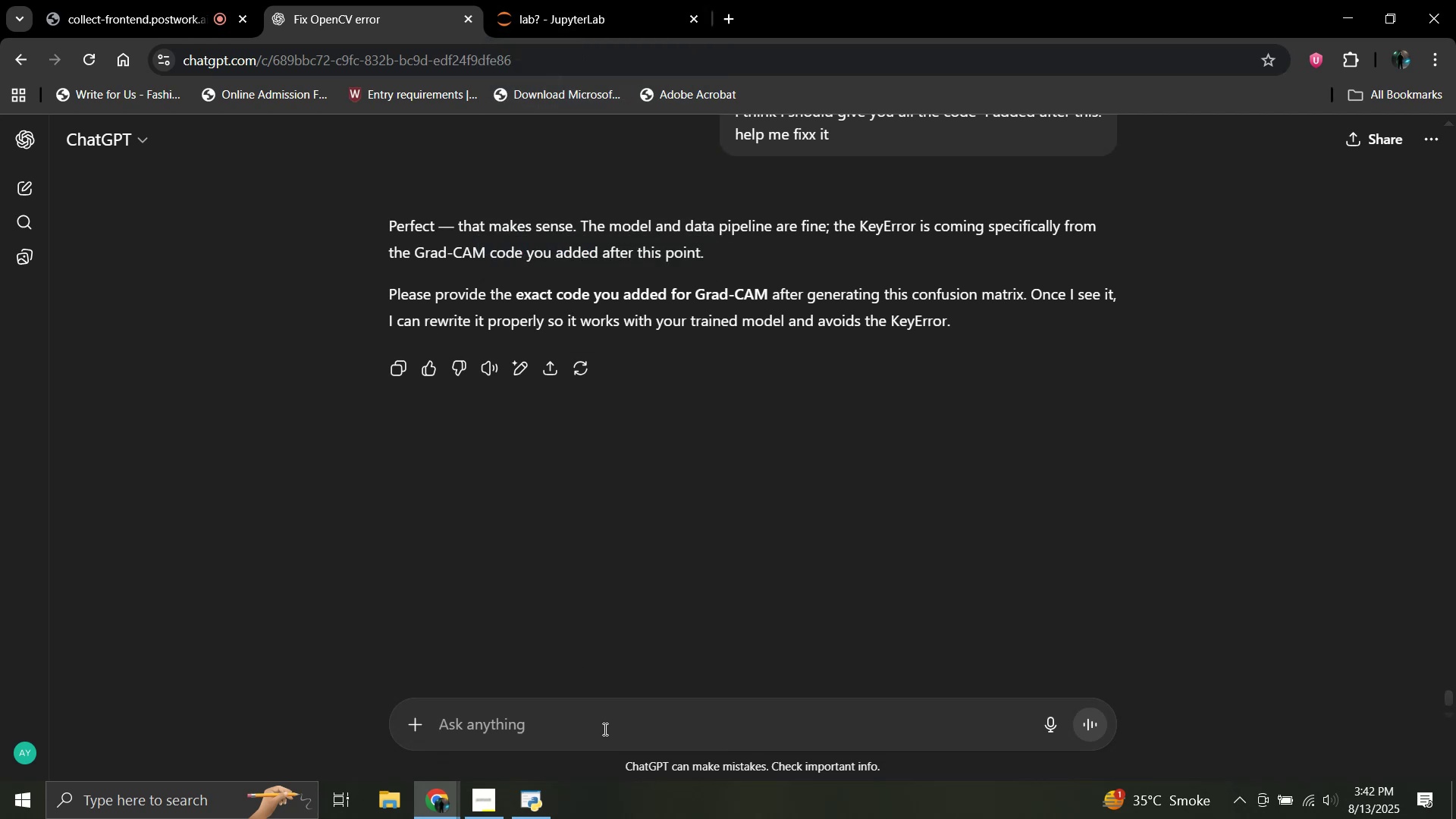 
left_click([604, 729])
 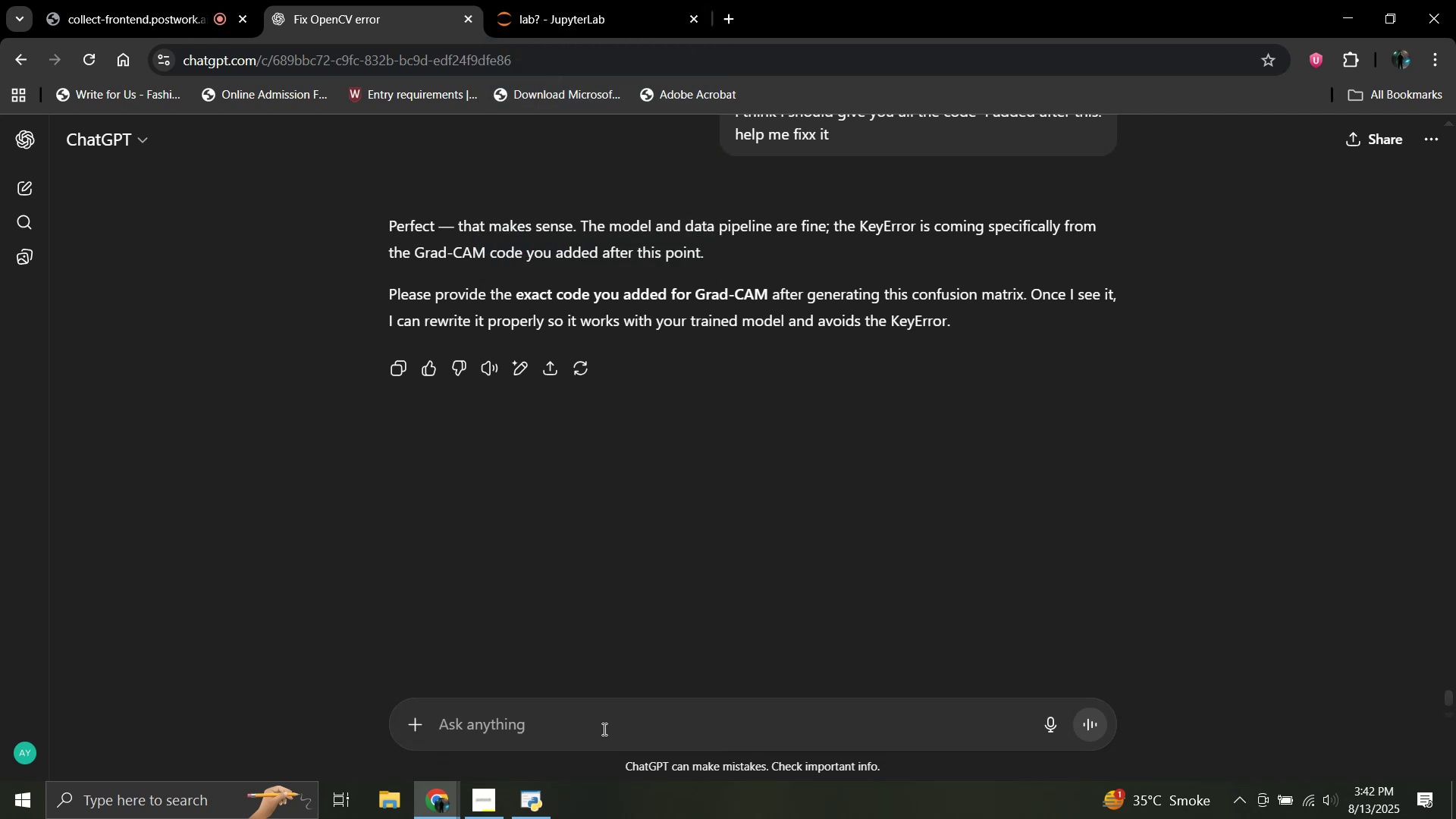 
type(i will give you )
 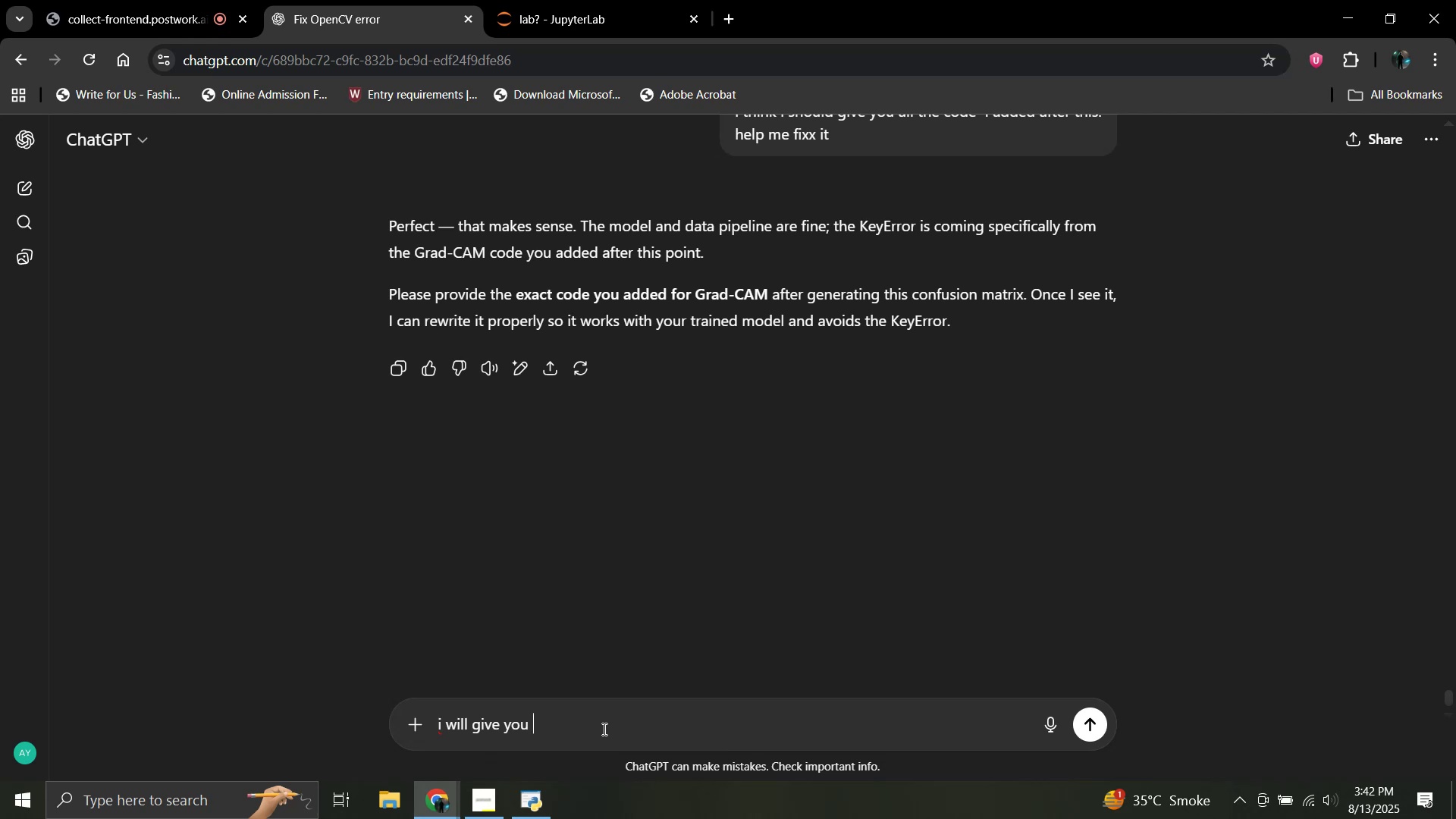 
wait(7.82)
 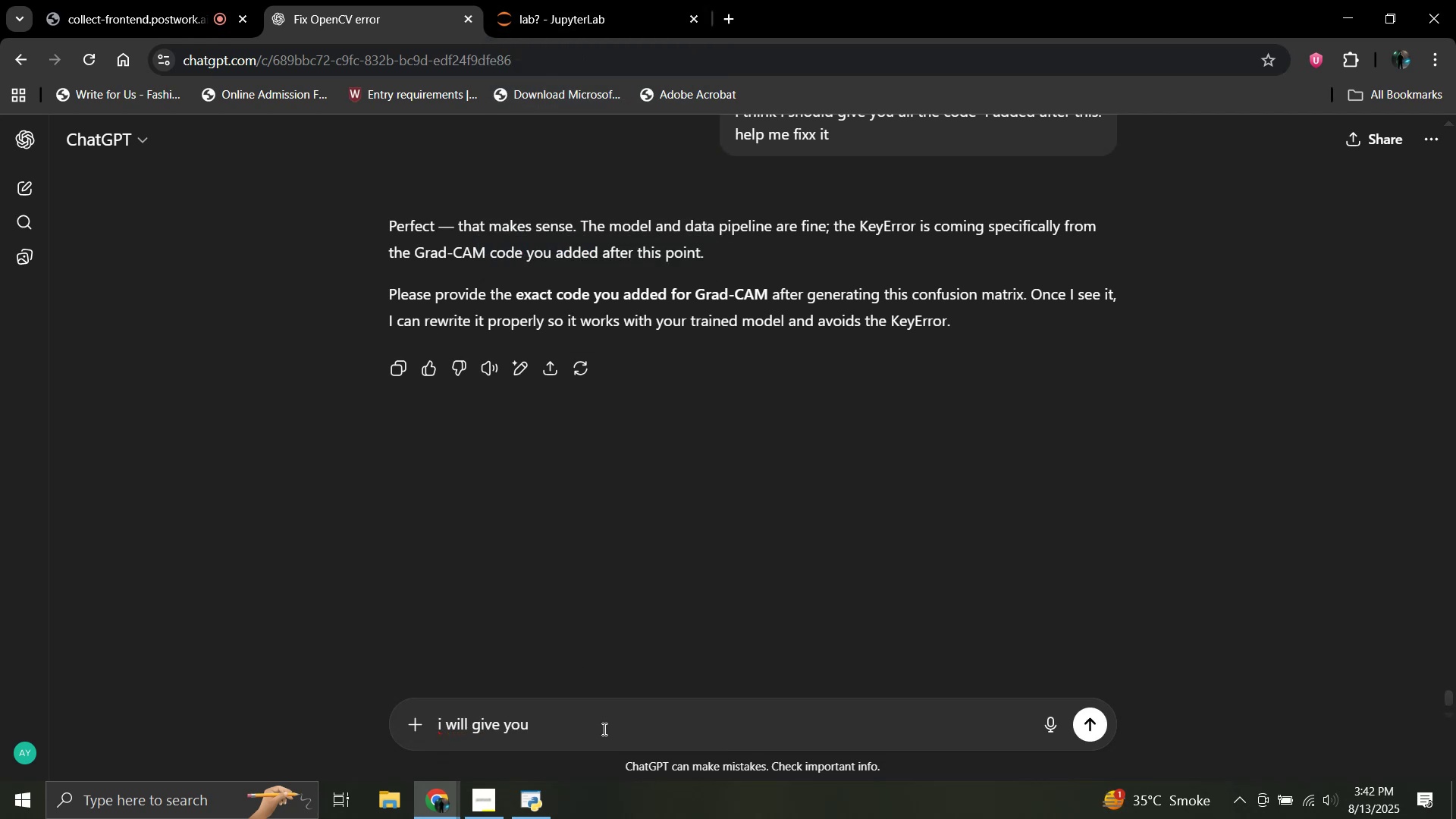 
type(each cell at a time and you will tell wah)
key(Backspace)
key(Backspace)
type(hat needs to fic)
key(Backspace)
type(xed in that cell)
 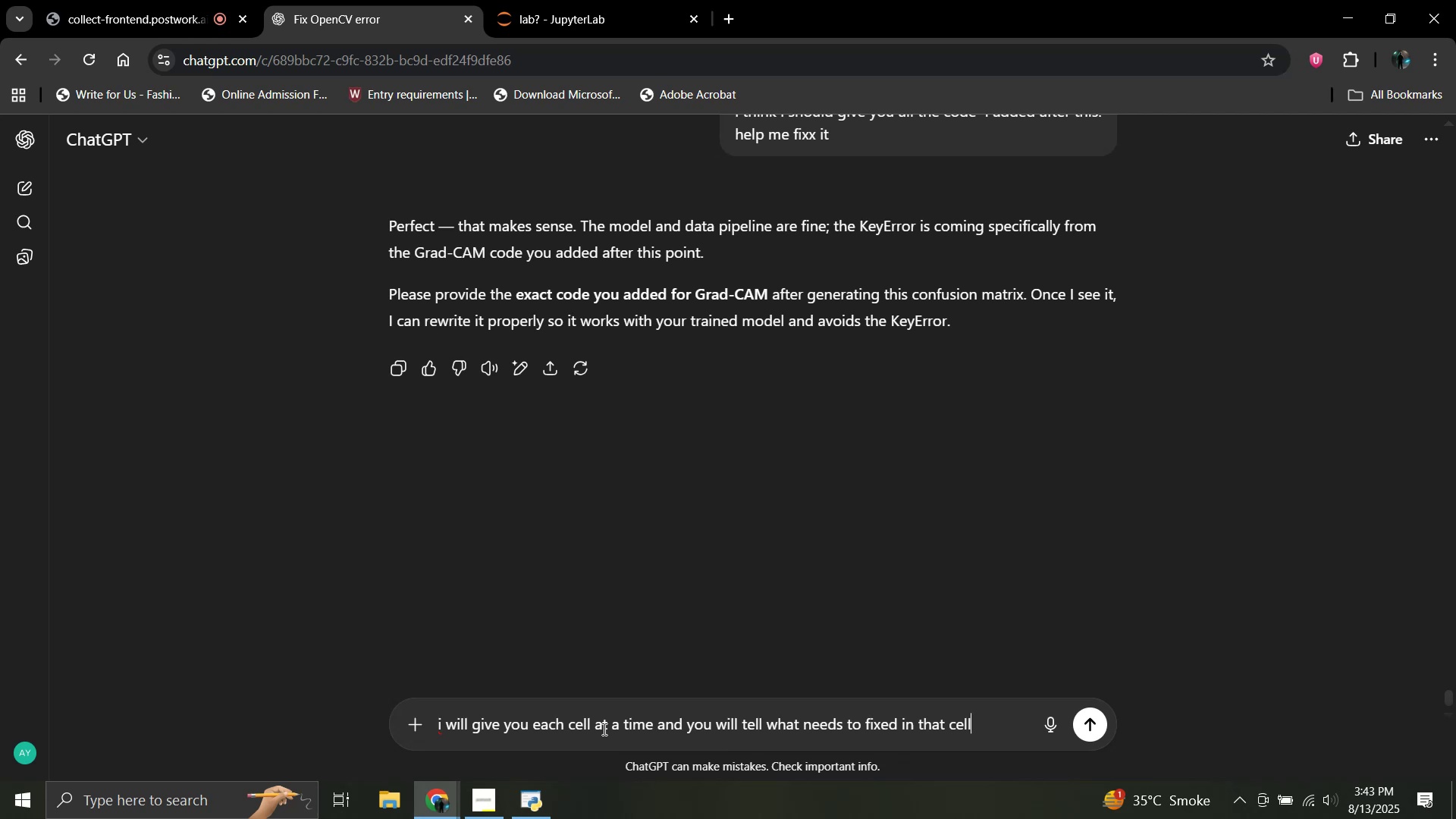 
key(Enter)
 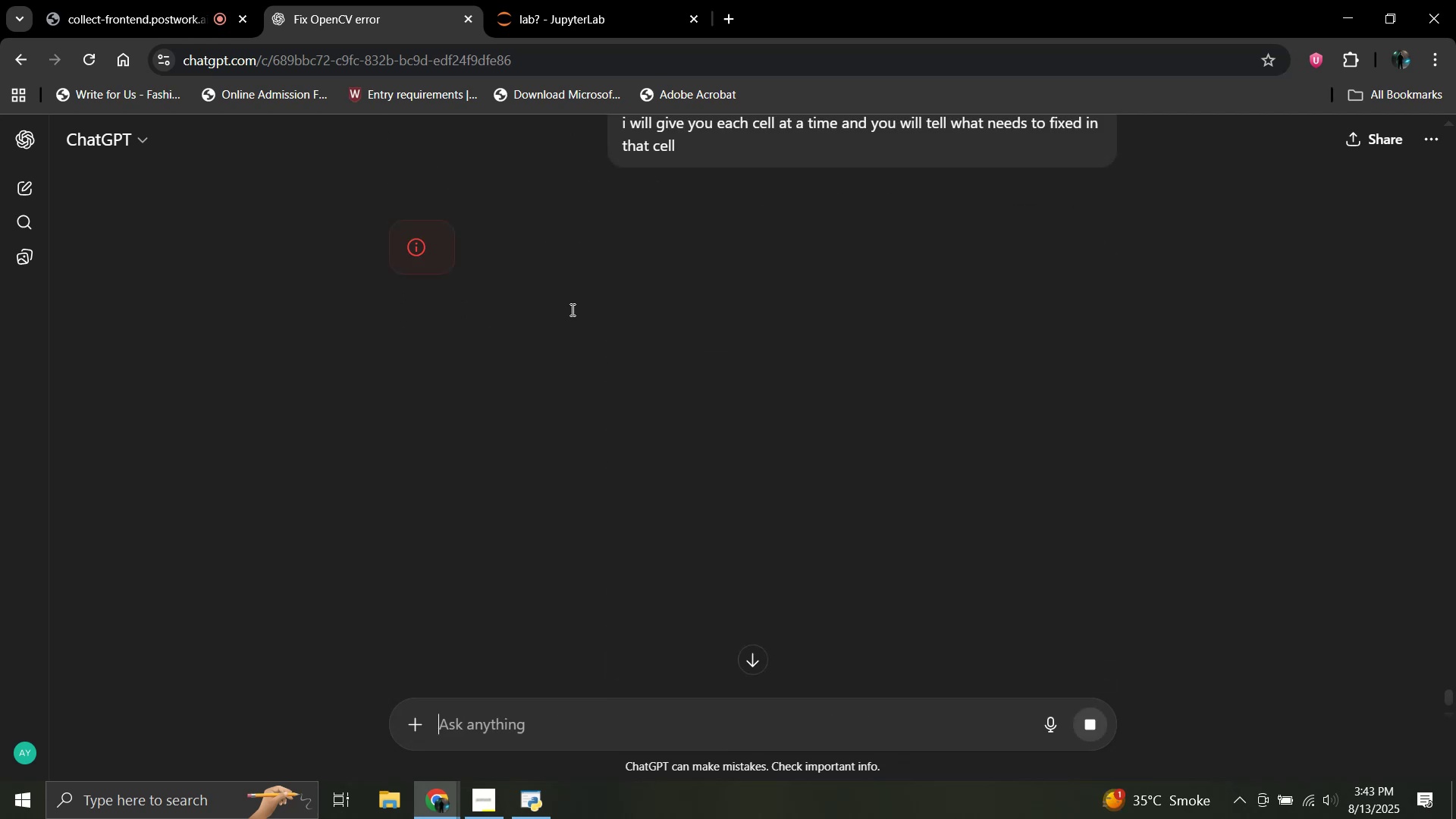 
scroll: coordinate [651, 440], scroll_direction: up, amount: 2.0
 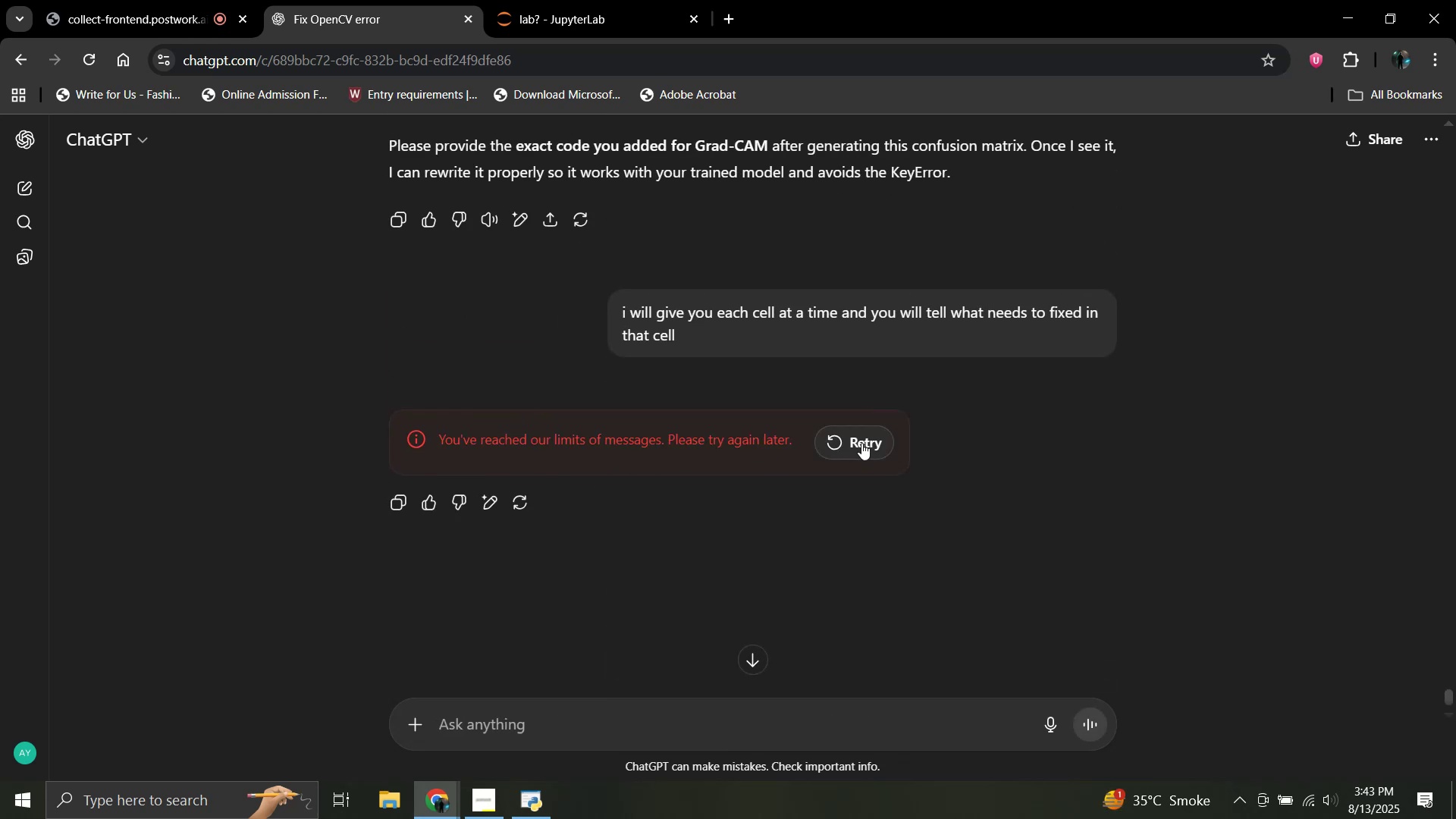 
left_click([861, 443])
 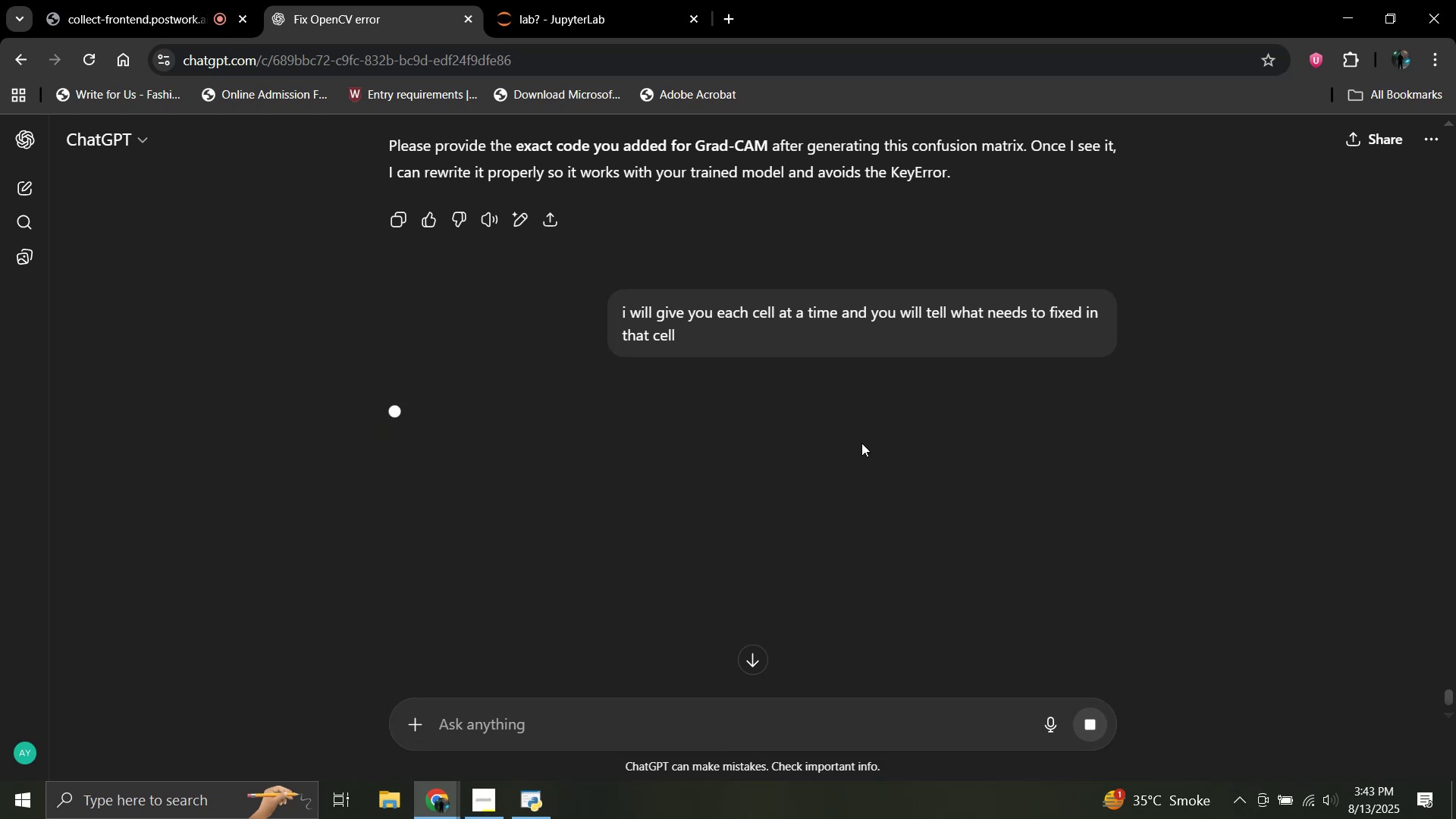 
wait(8.05)
 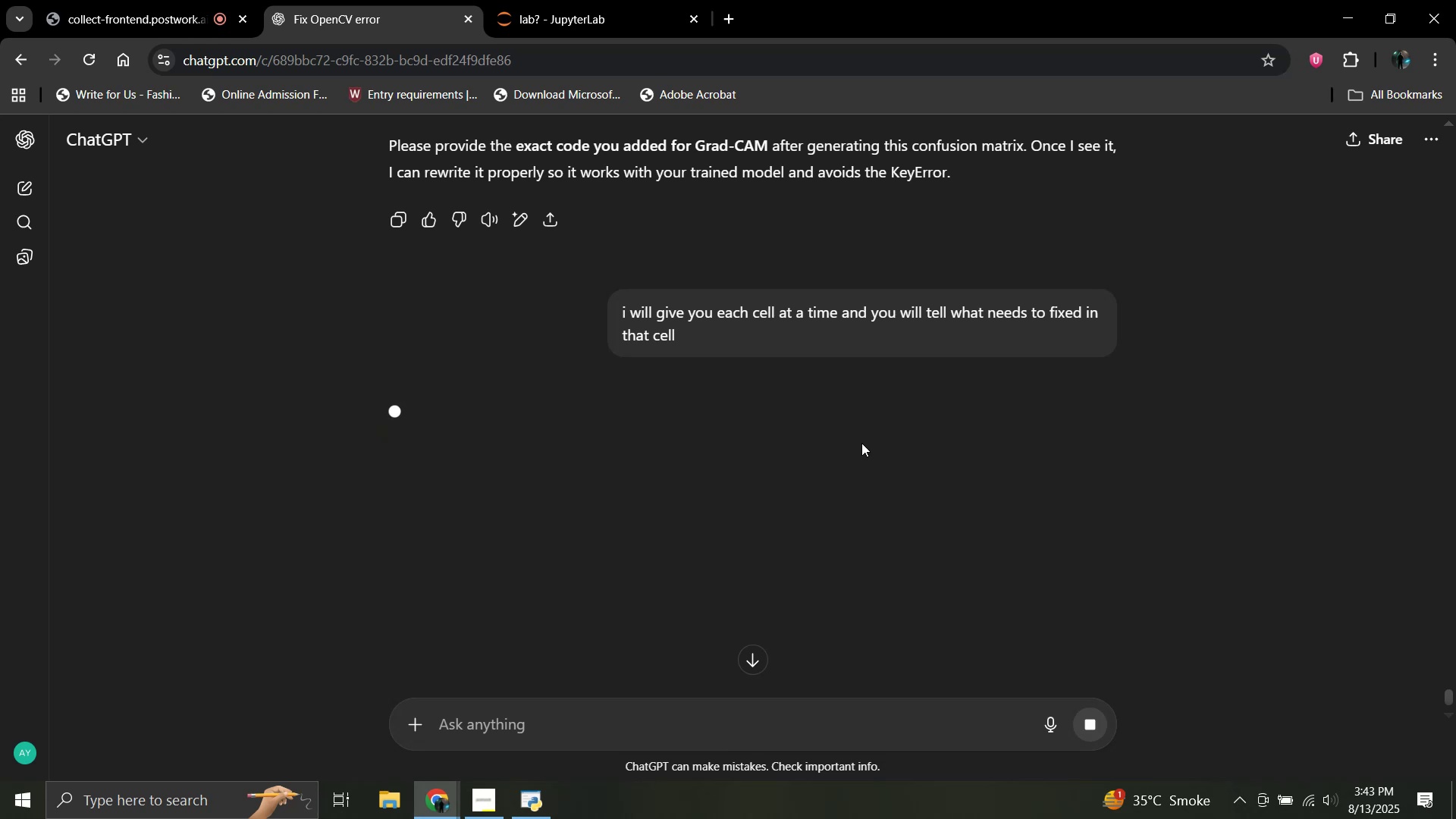 
scroll: coordinate [861, 443], scroll_direction: up, amount: 2.0
 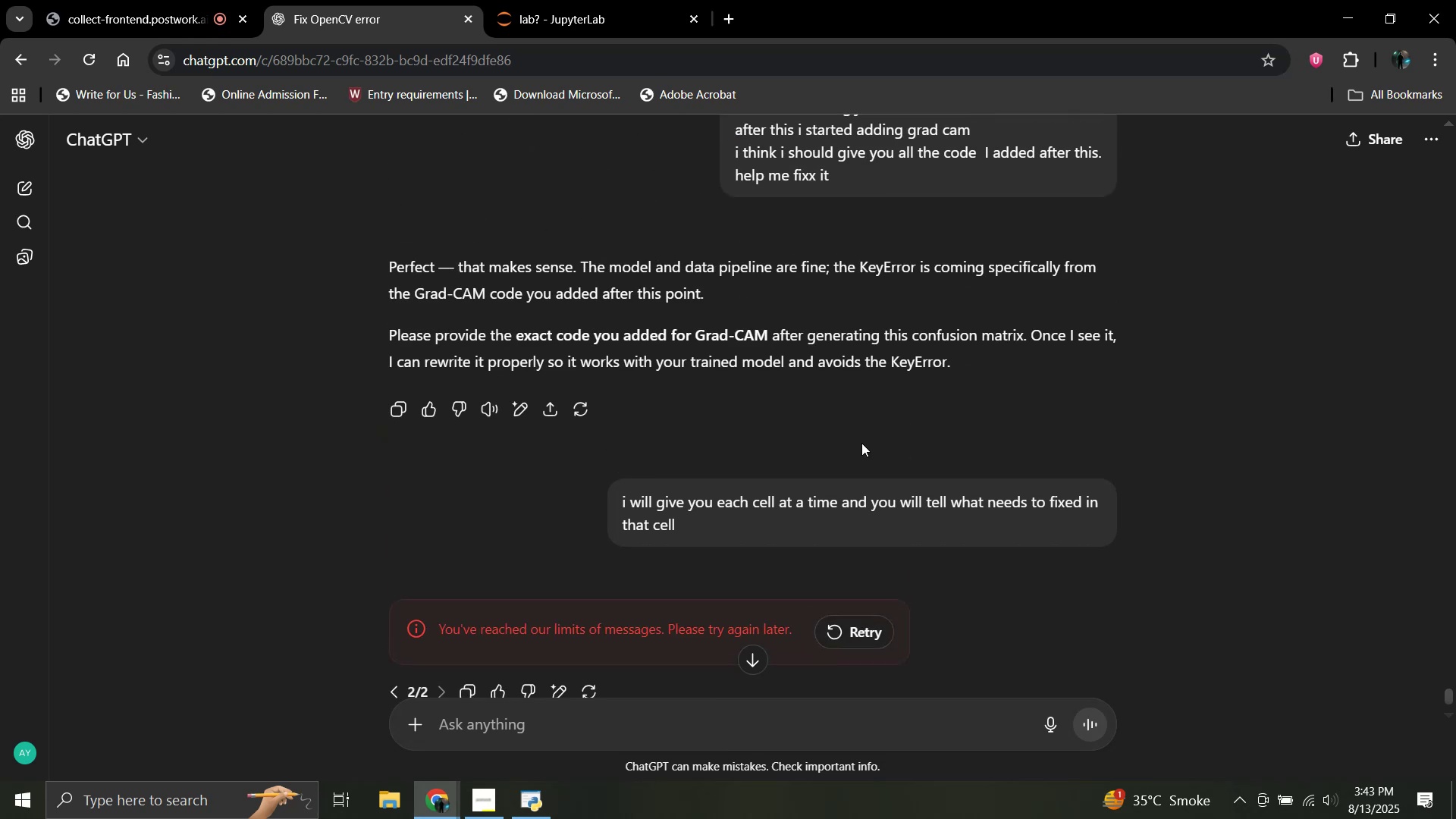 
scroll: coordinate [861, 445], scroll_direction: none, amount: 0.0
 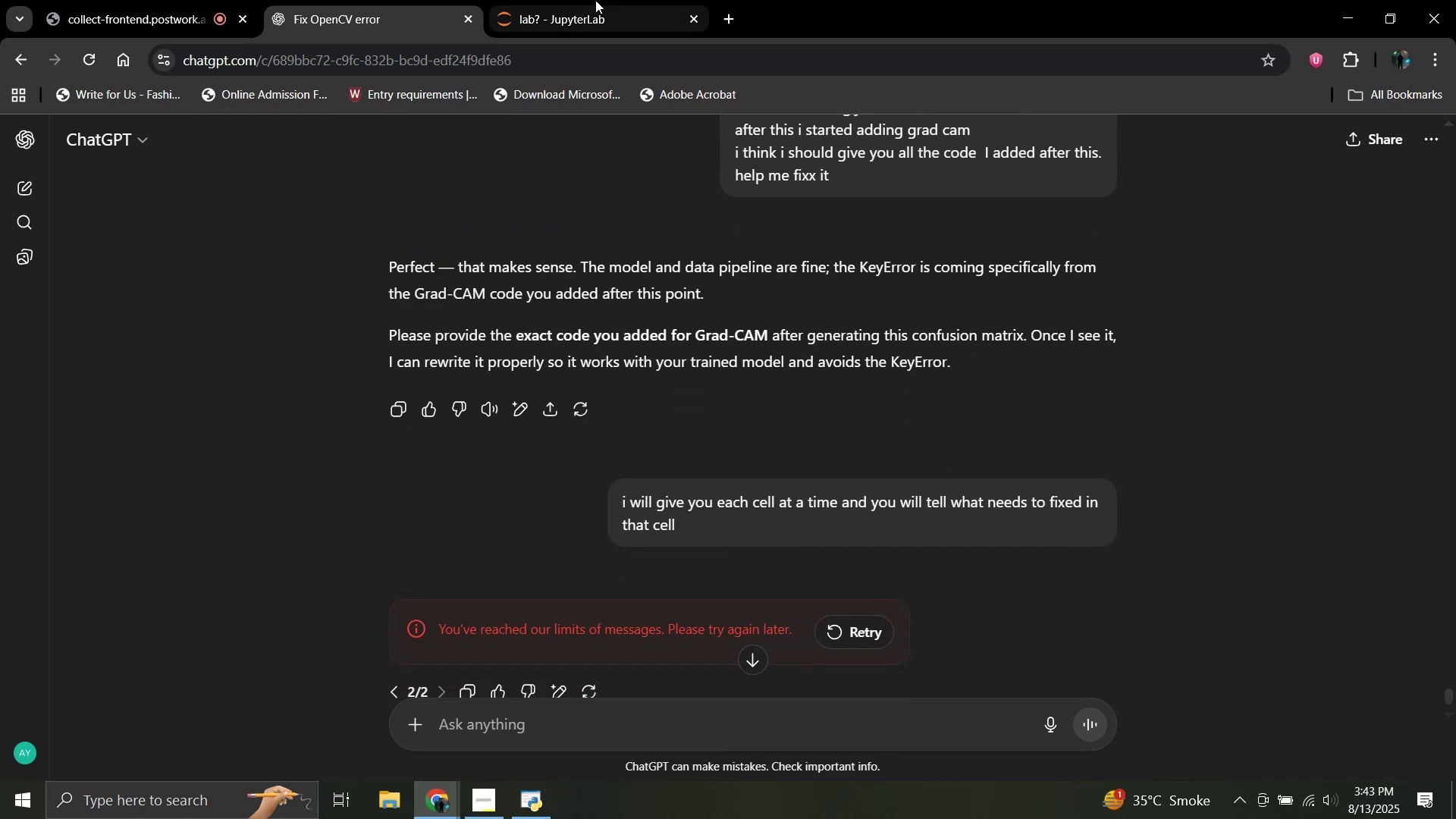 
left_click([595, 0])
 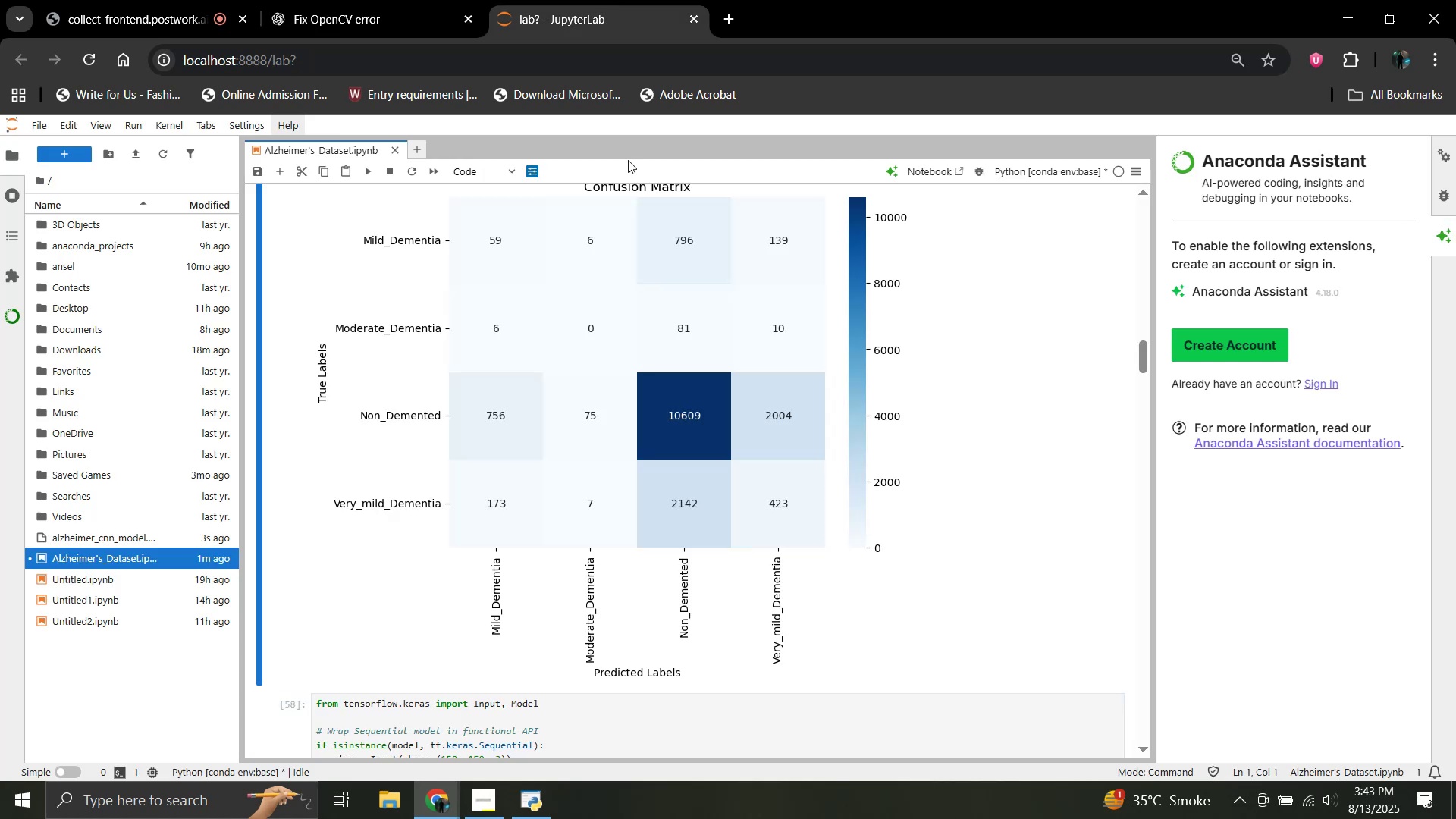 
scroll: coordinate [659, 289], scroll_direction: down, amount: 45.0
 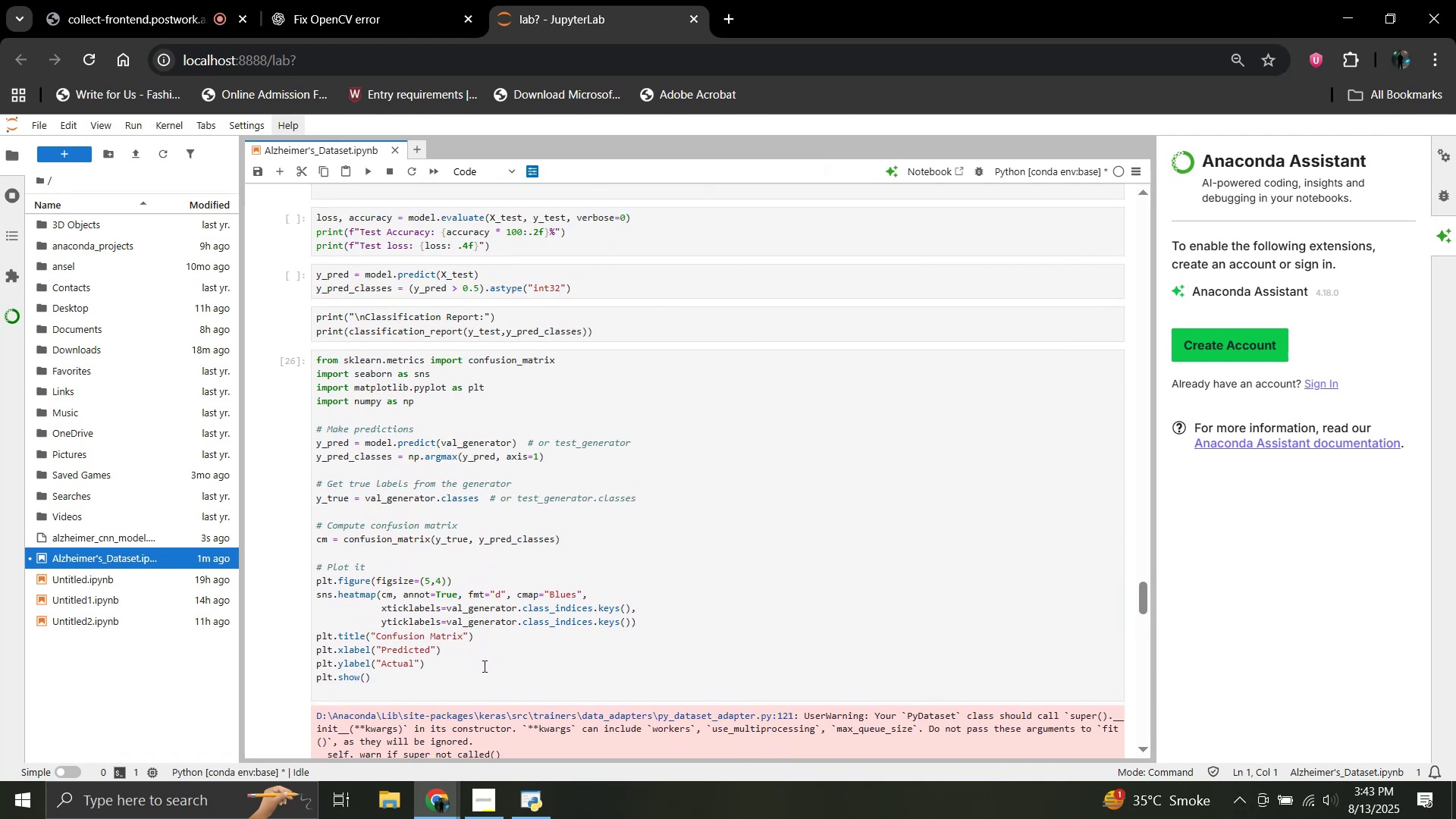 
double_click([472, 684])
 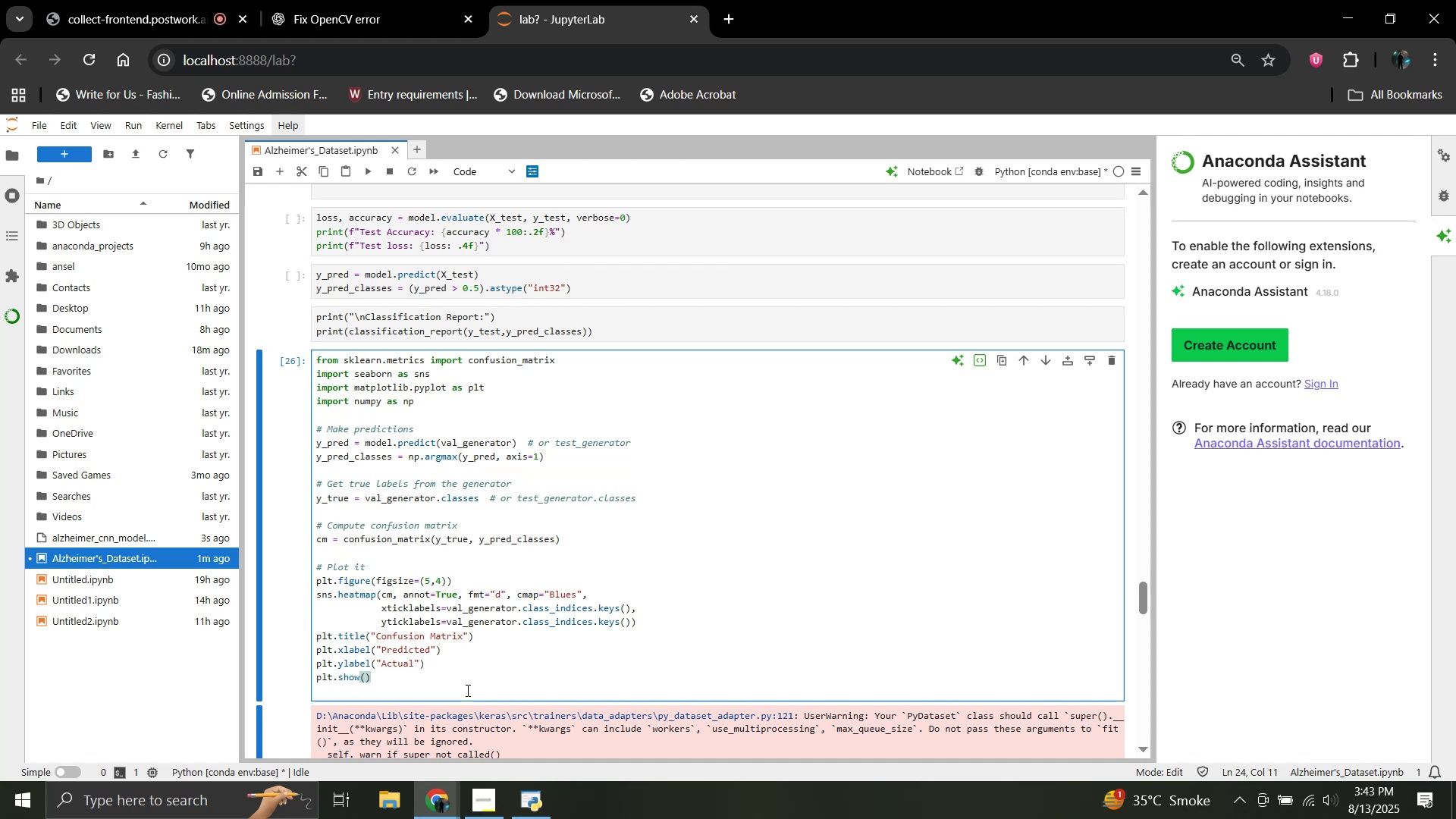 
wait(14.15)
 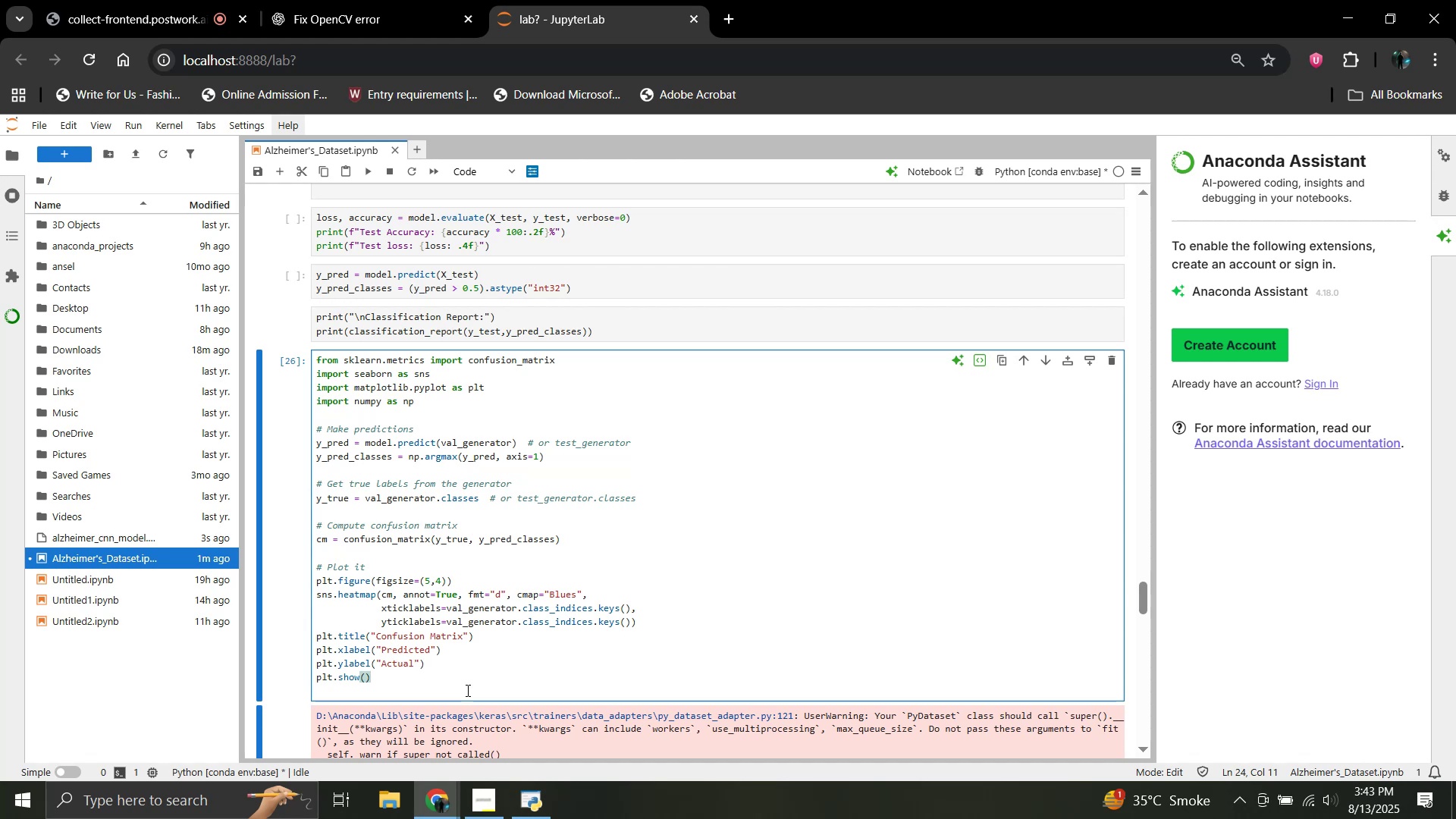 
left_click([328, 0])
 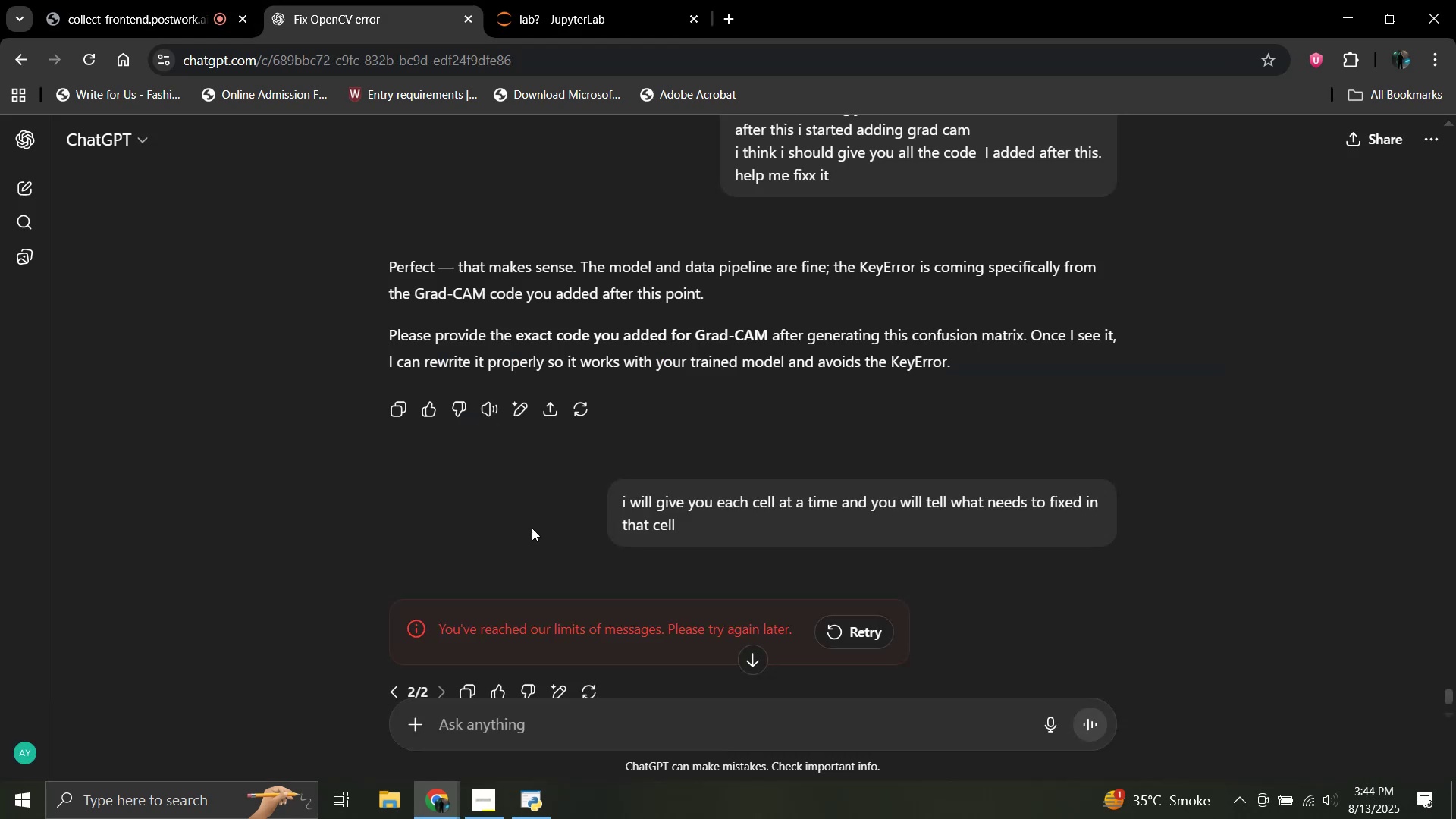 
scroll: coordinate [569, 533], scroll_direction: down, amount: 1.0
 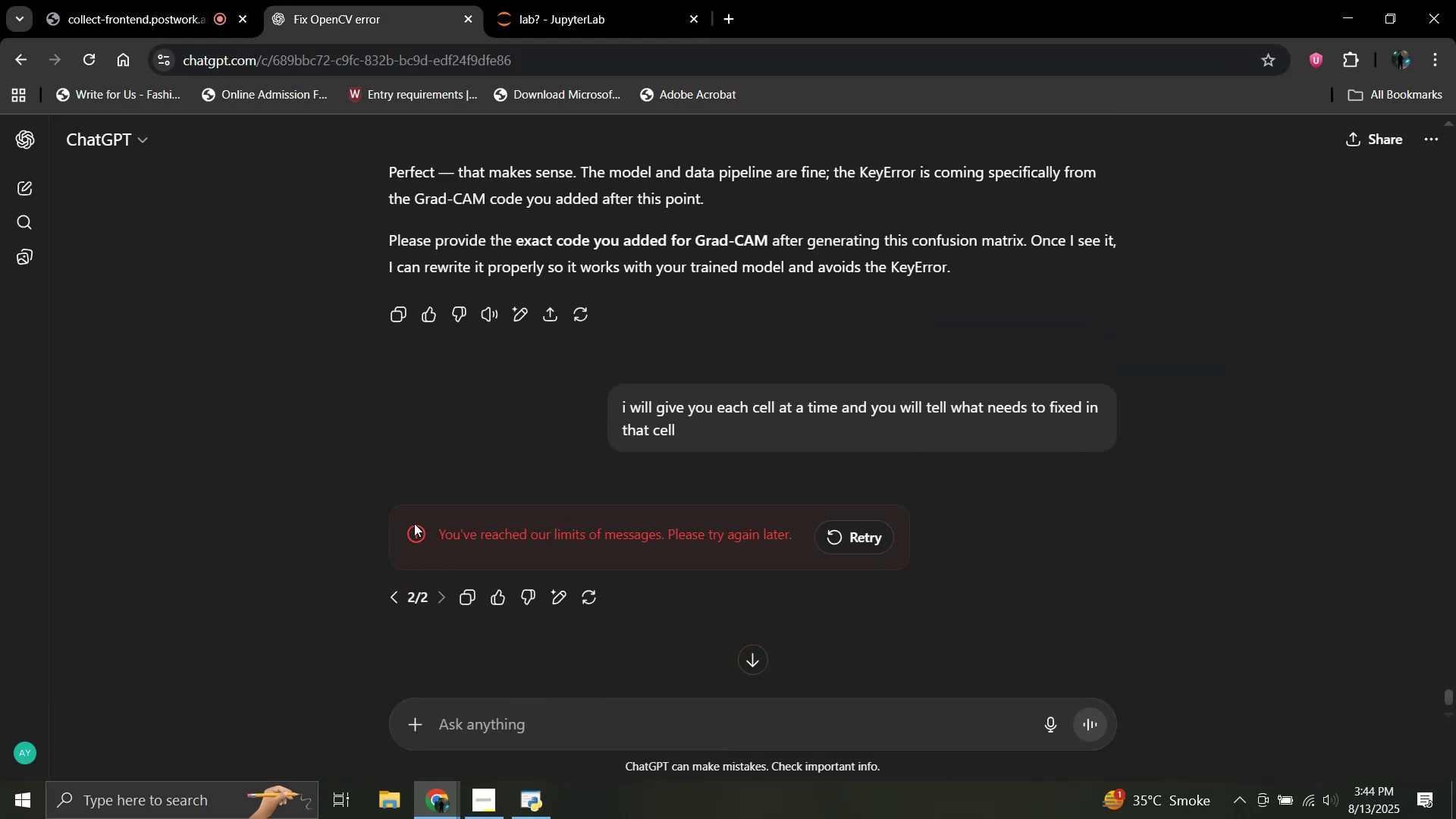 
left_click([414, 535])
 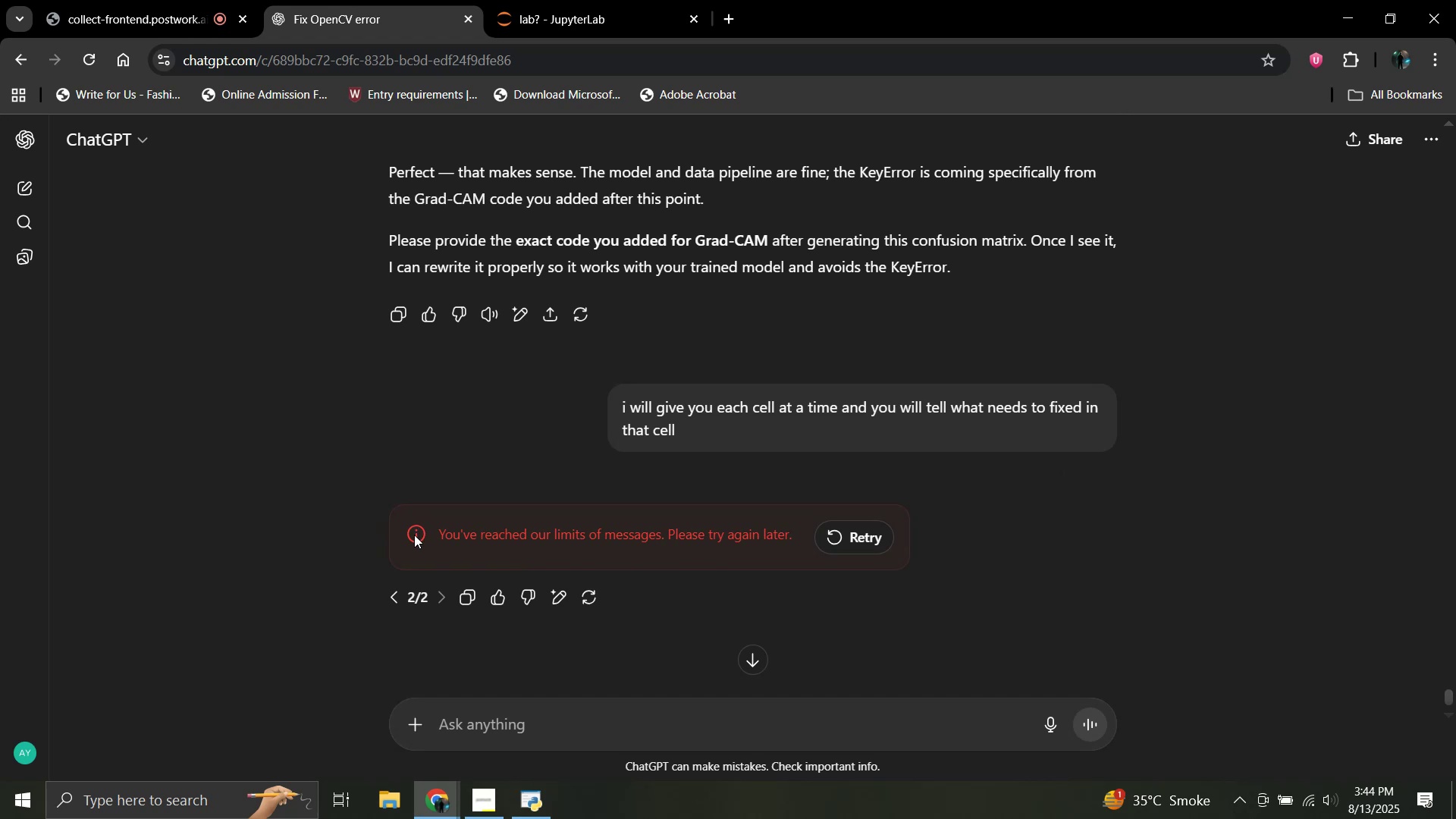 
left_click([414, 535])
 